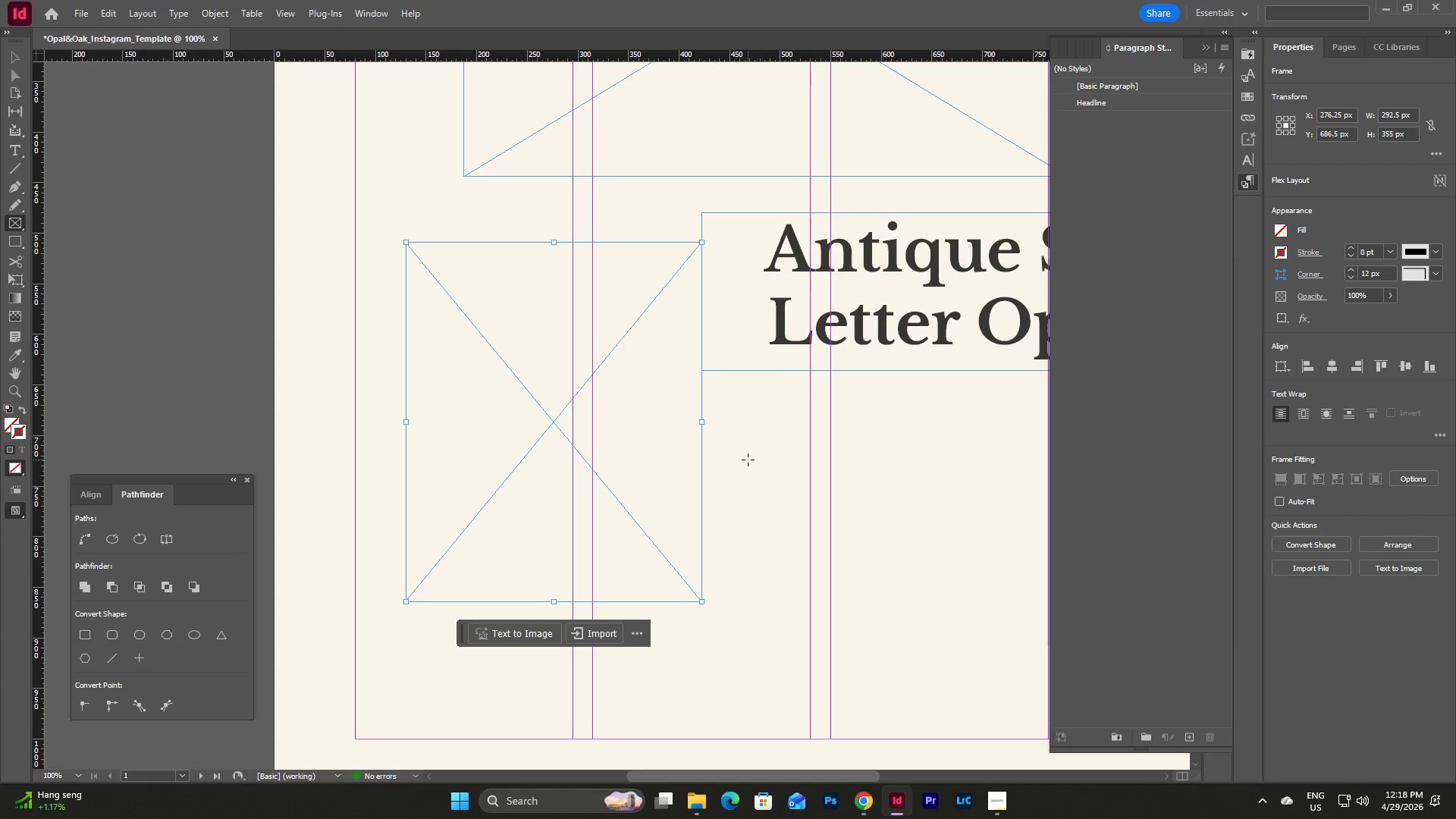 
key(Escape)
 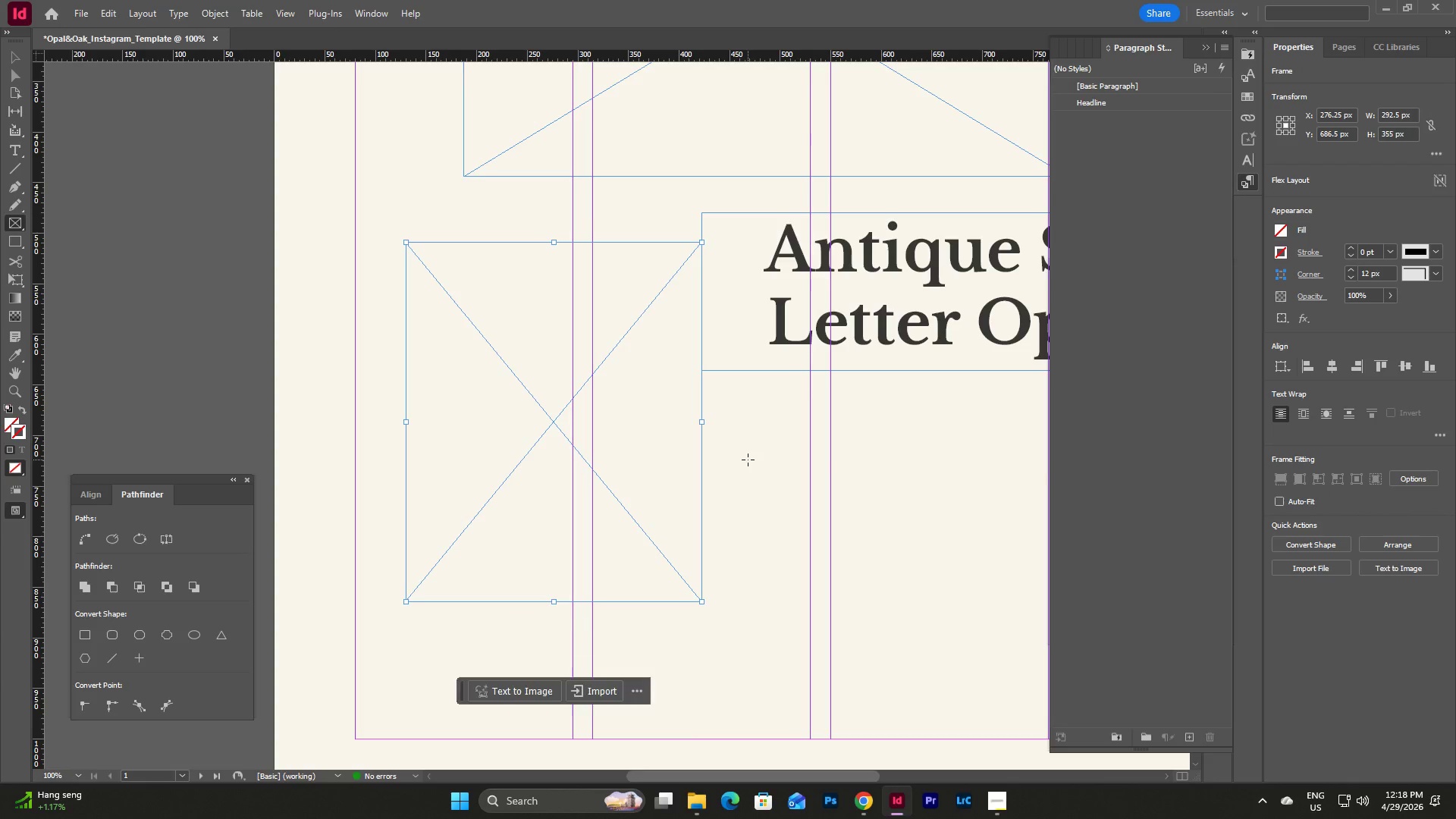 
scroll: coordinate [748, 460], scroll_direction: up, amount: 2.0
 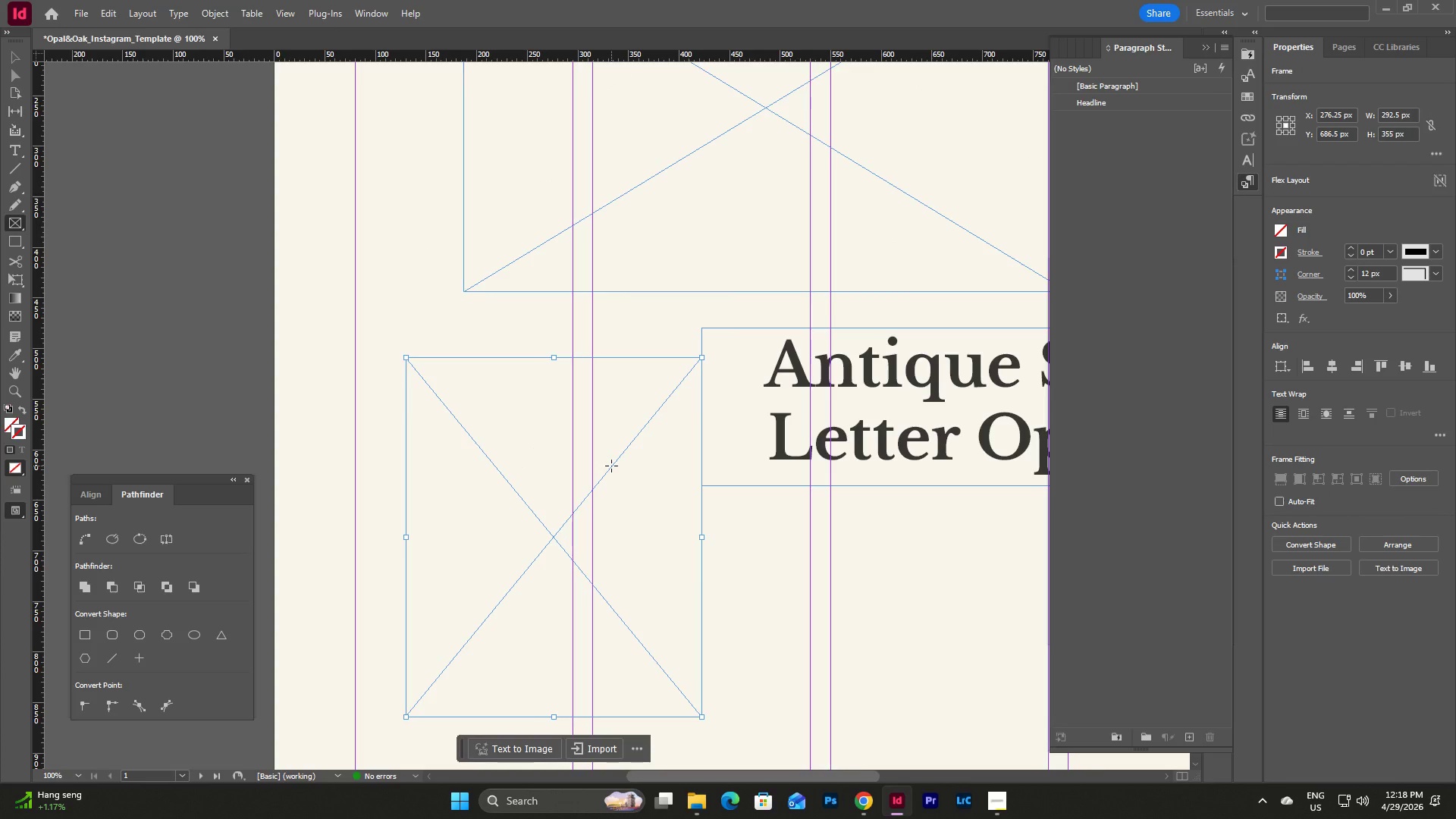 
key(V)
 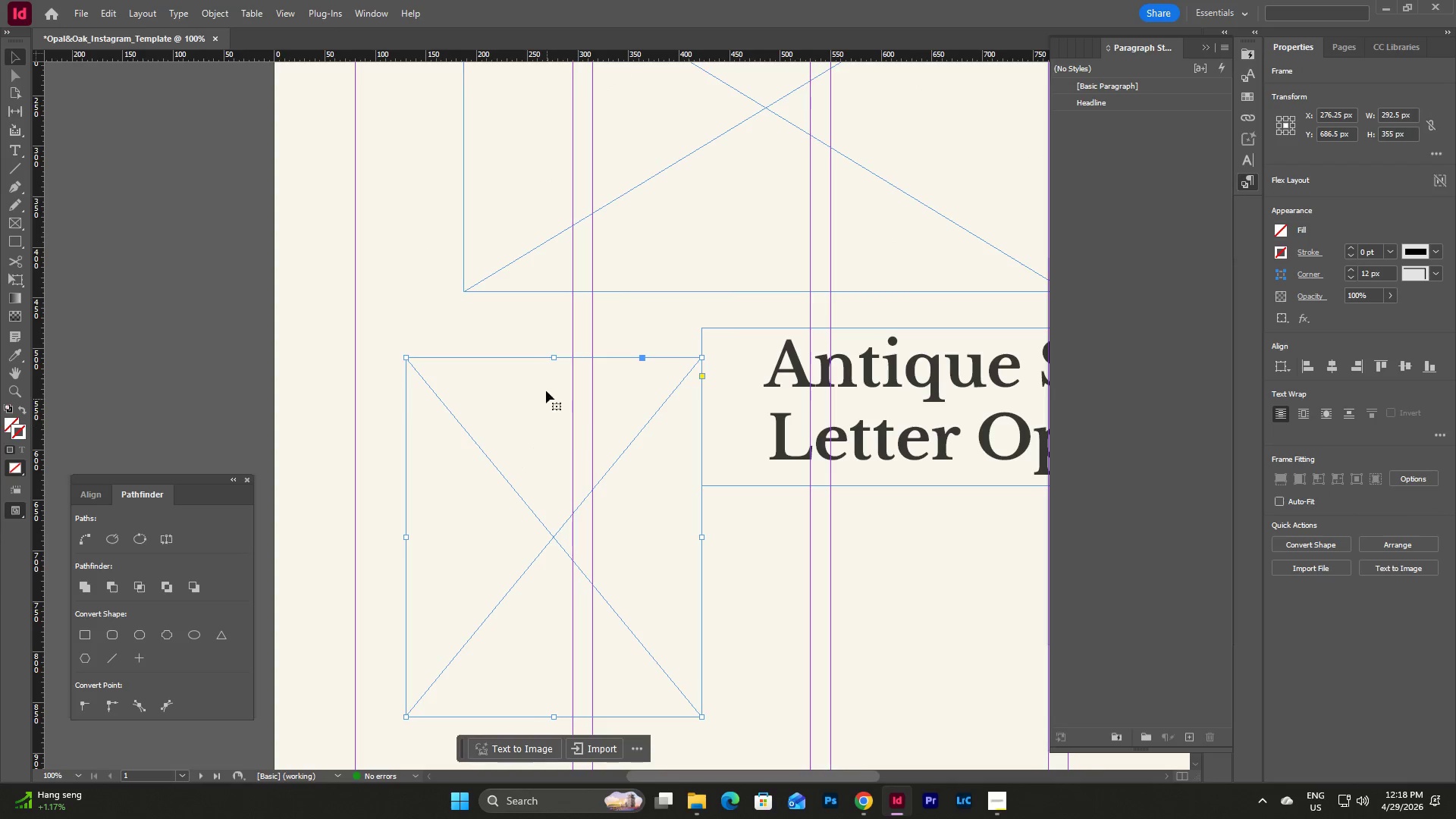 
left_click_drag(start_coordinate=[554, 356], to_coordinate=[547, 293])
 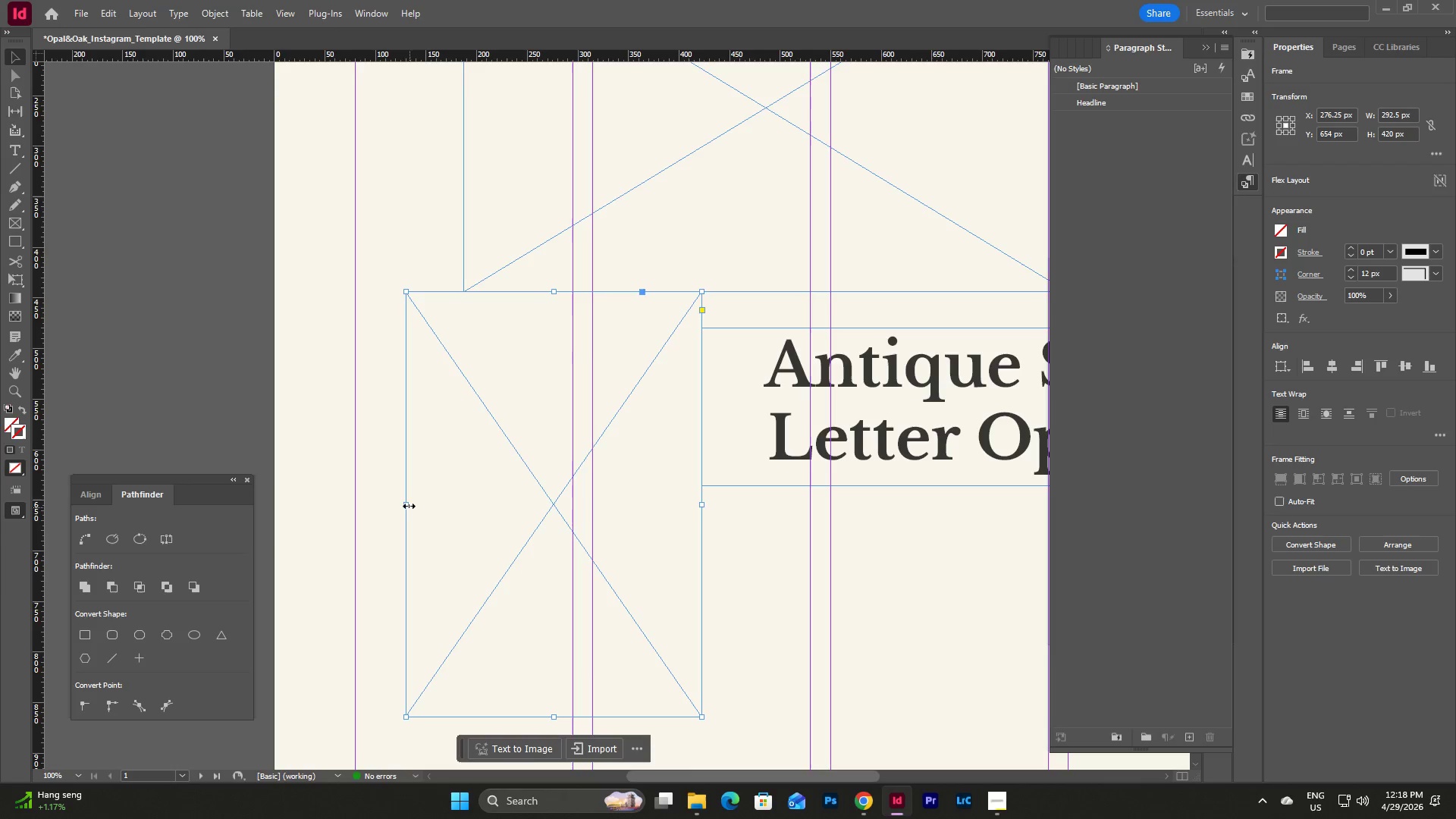 
left_click_drag(start_coordinate=[406, 504], to_coordinate=[463, 511])
 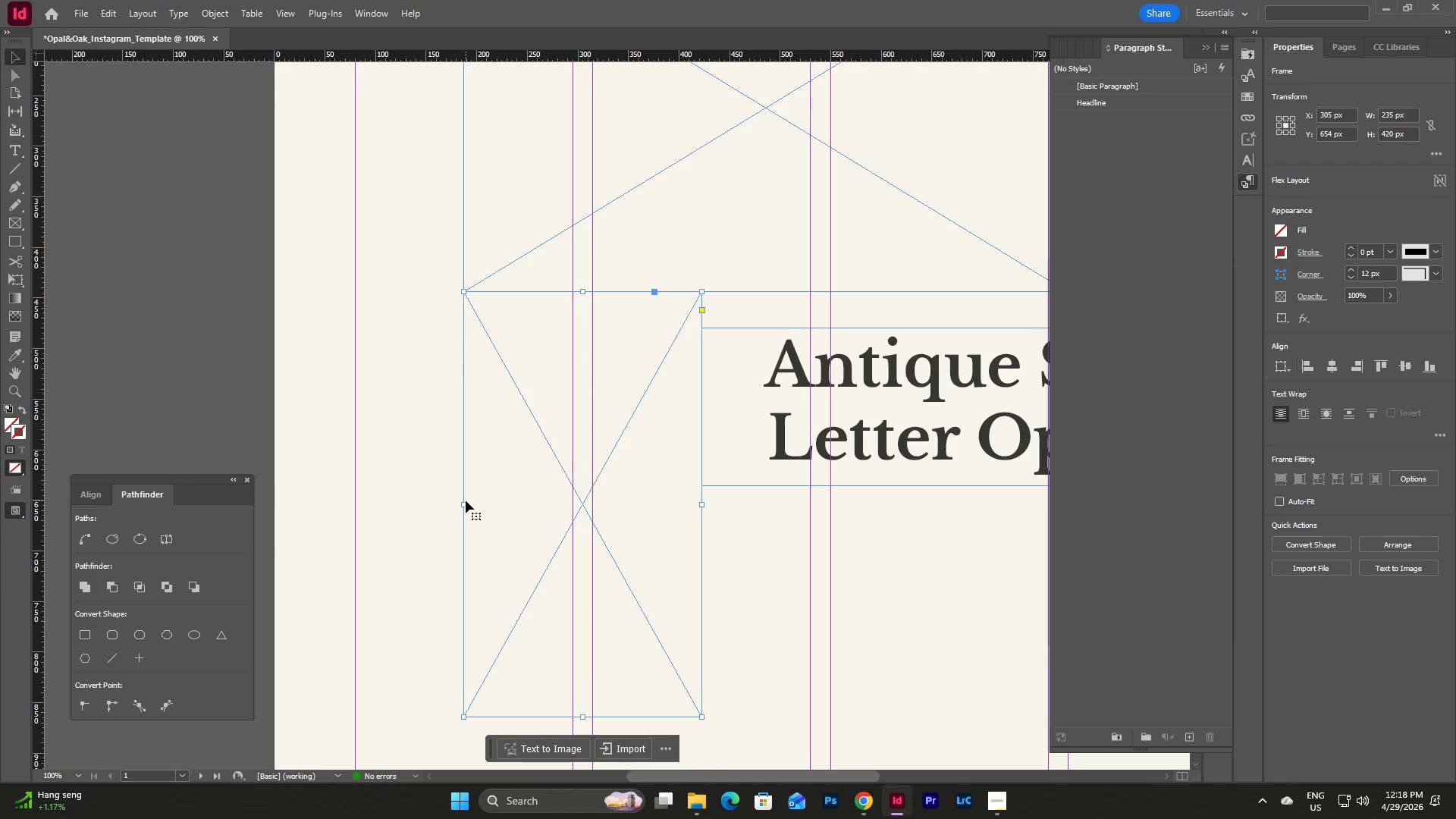 
scroll: coordinate [488, 479], scroll_direction: down, amount: 2.0
 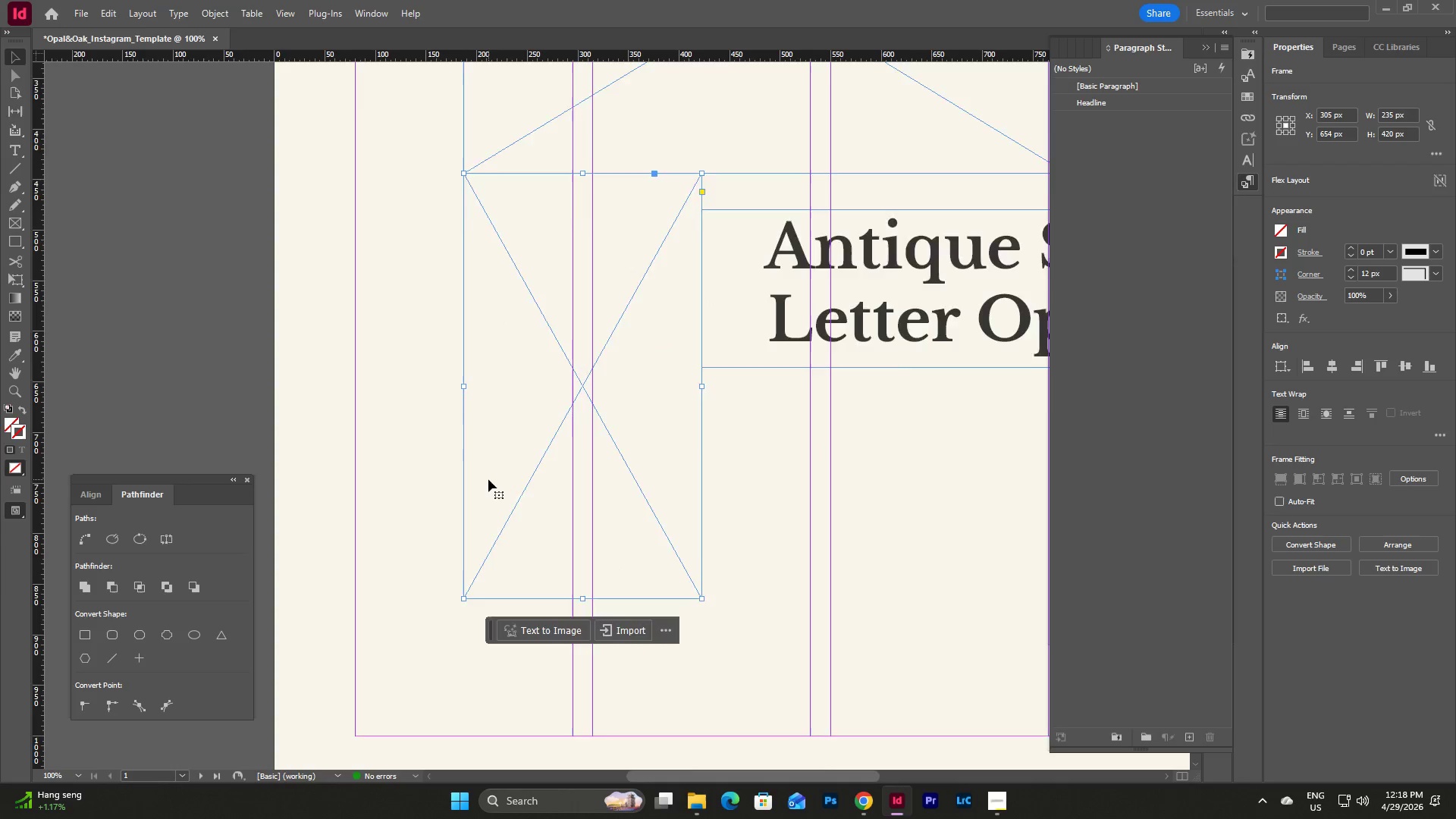 
scroll: coordinate [488, 479], scroll_direction: up, amount: 1.0
 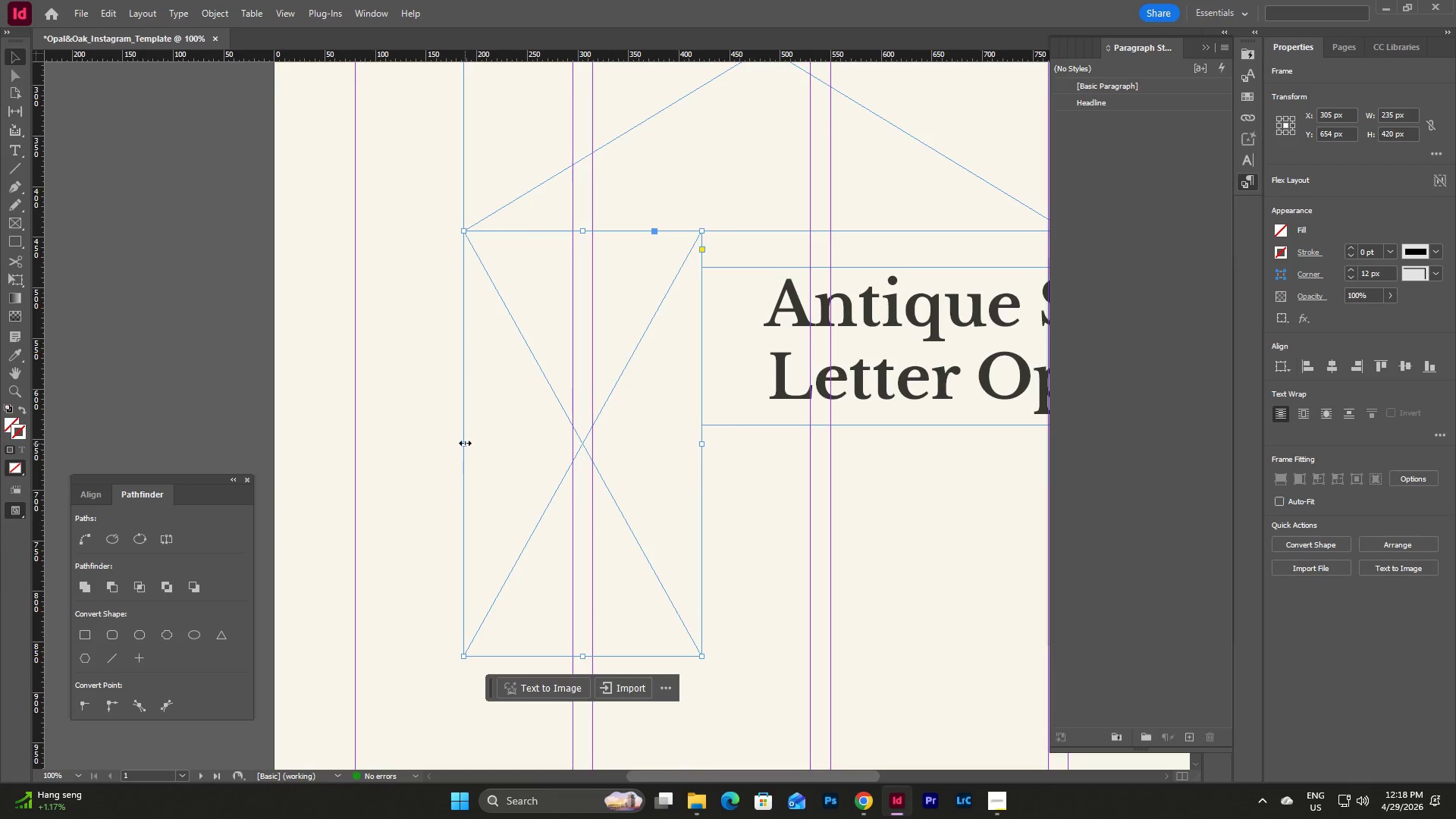 
left_click_drag(start_coordinate=[465, 443], to_coordinate=[356, 450])
 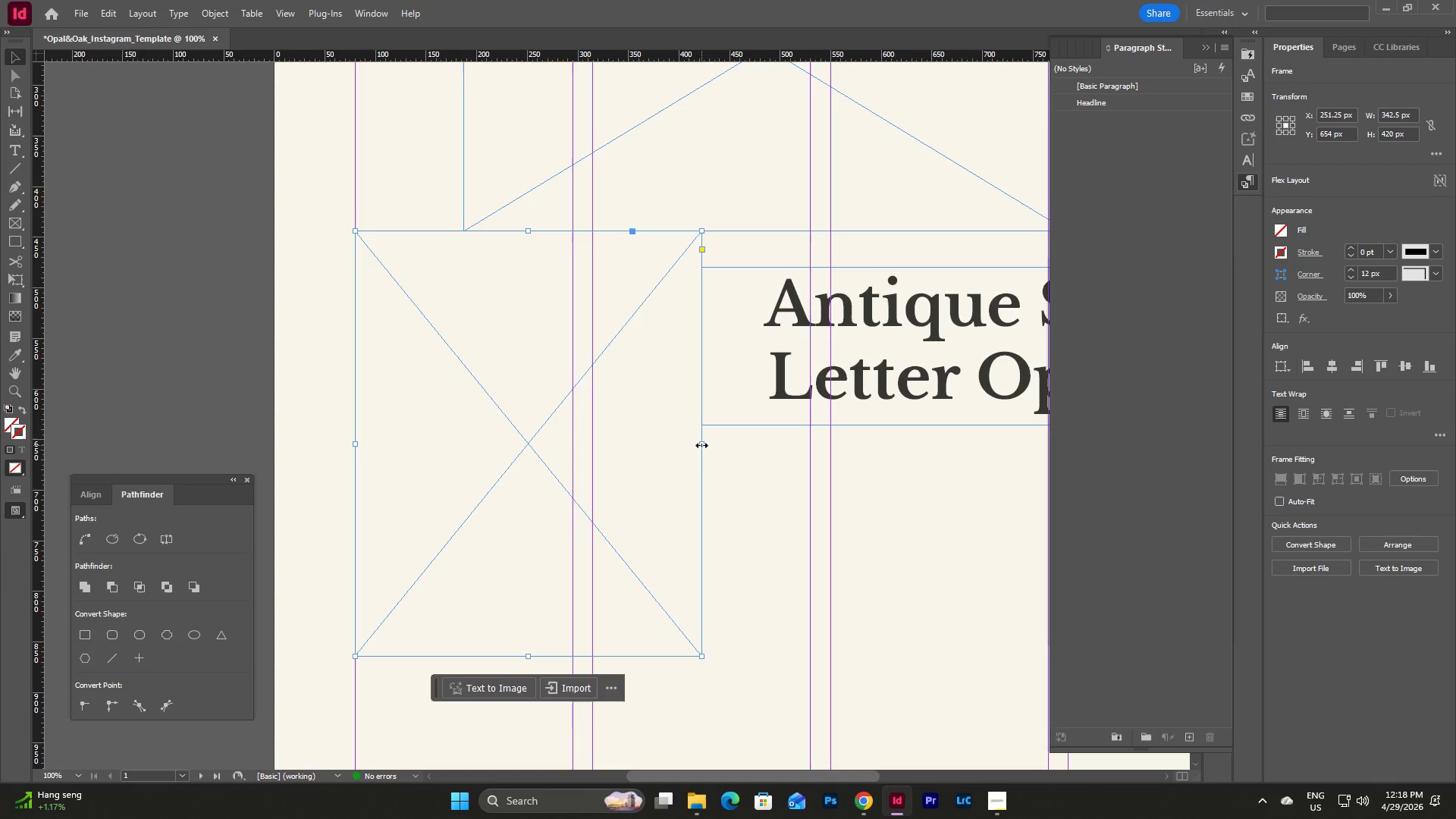 
left_click_drag(start_coordinate=[829, 777], to_coordinate=[871, 770])
 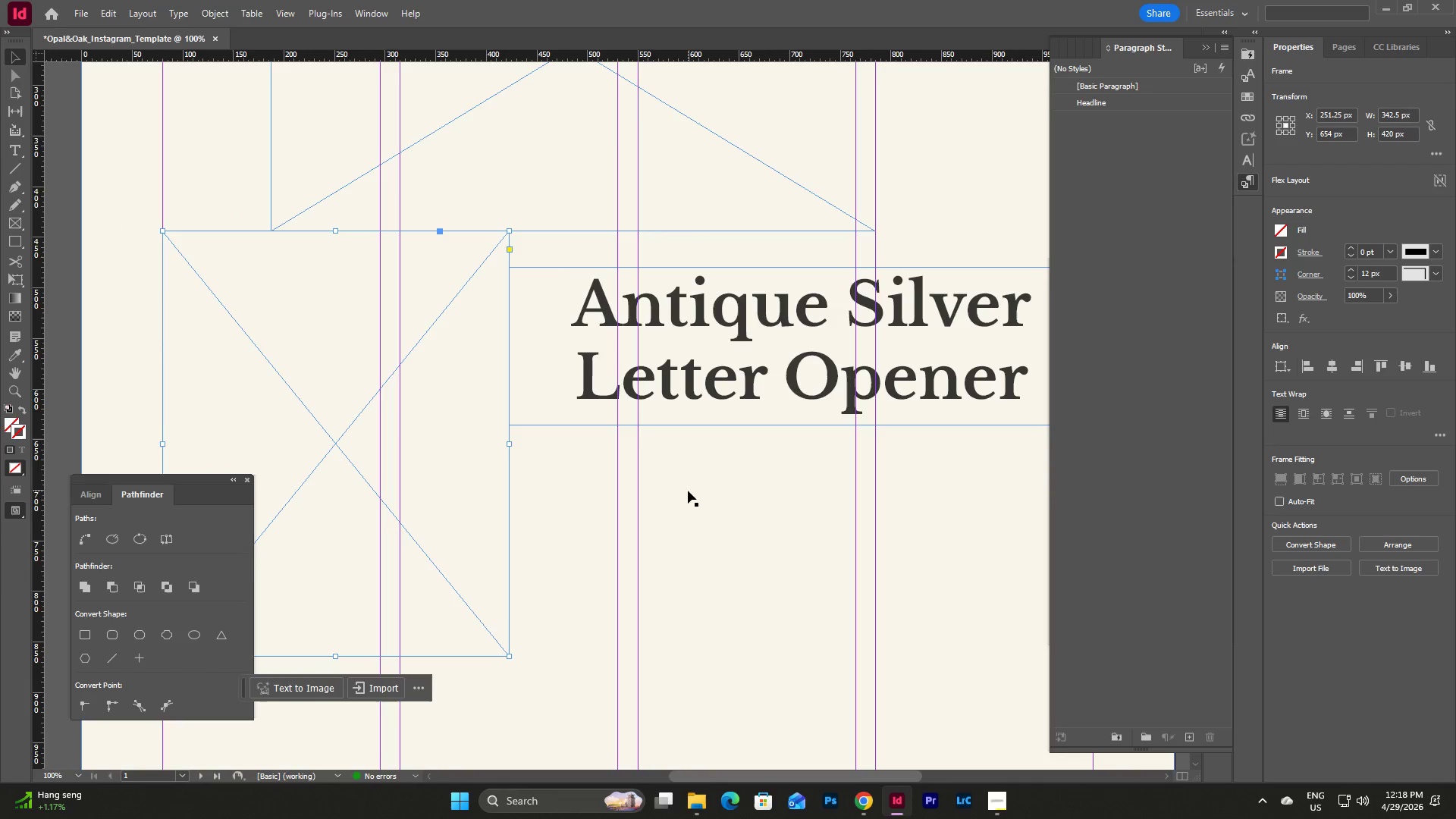 
left_click([566, 308])
 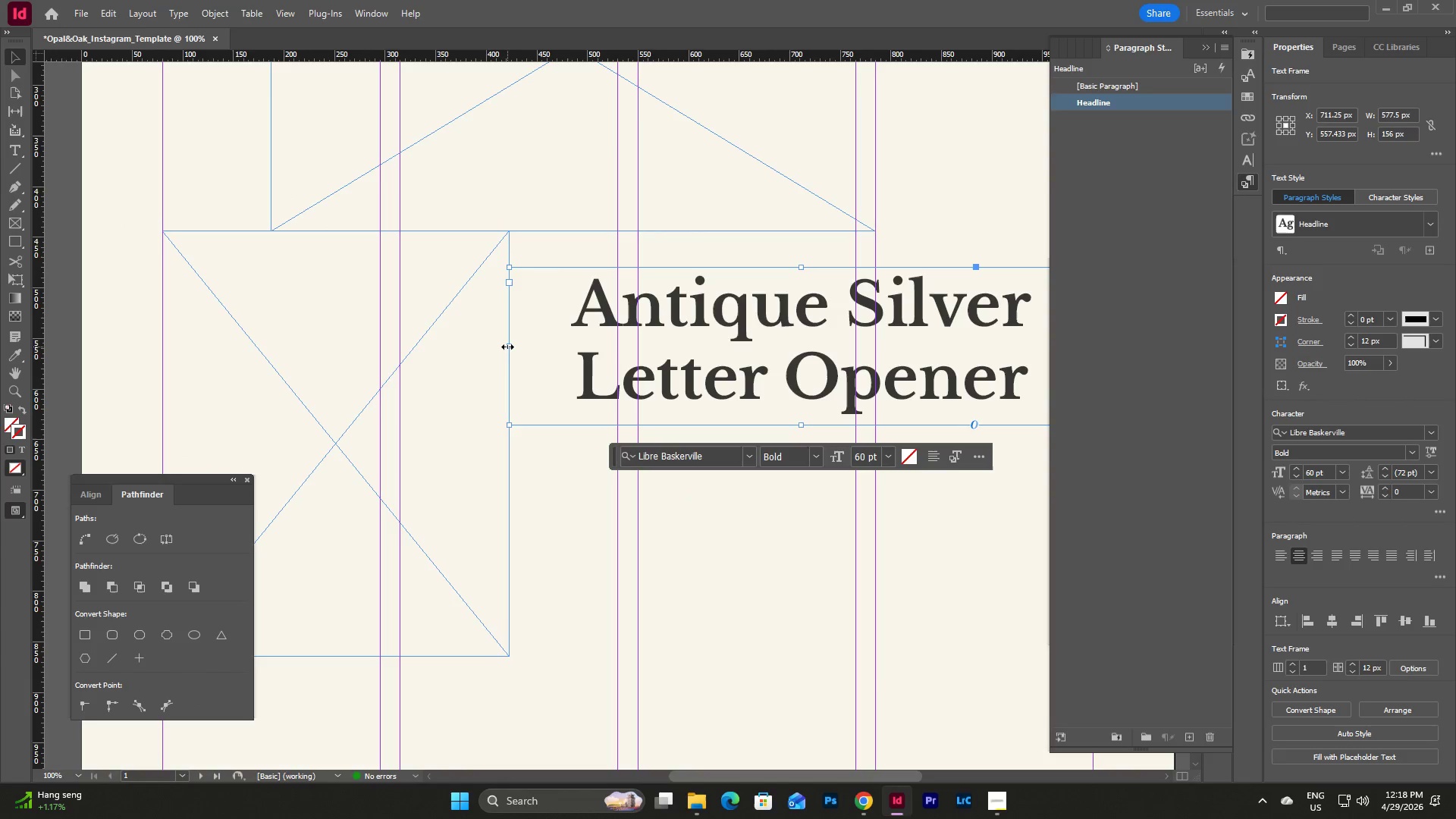 
left_click_drag(start_coordinate=[507, 347], to_coordinate=[616, 359])
 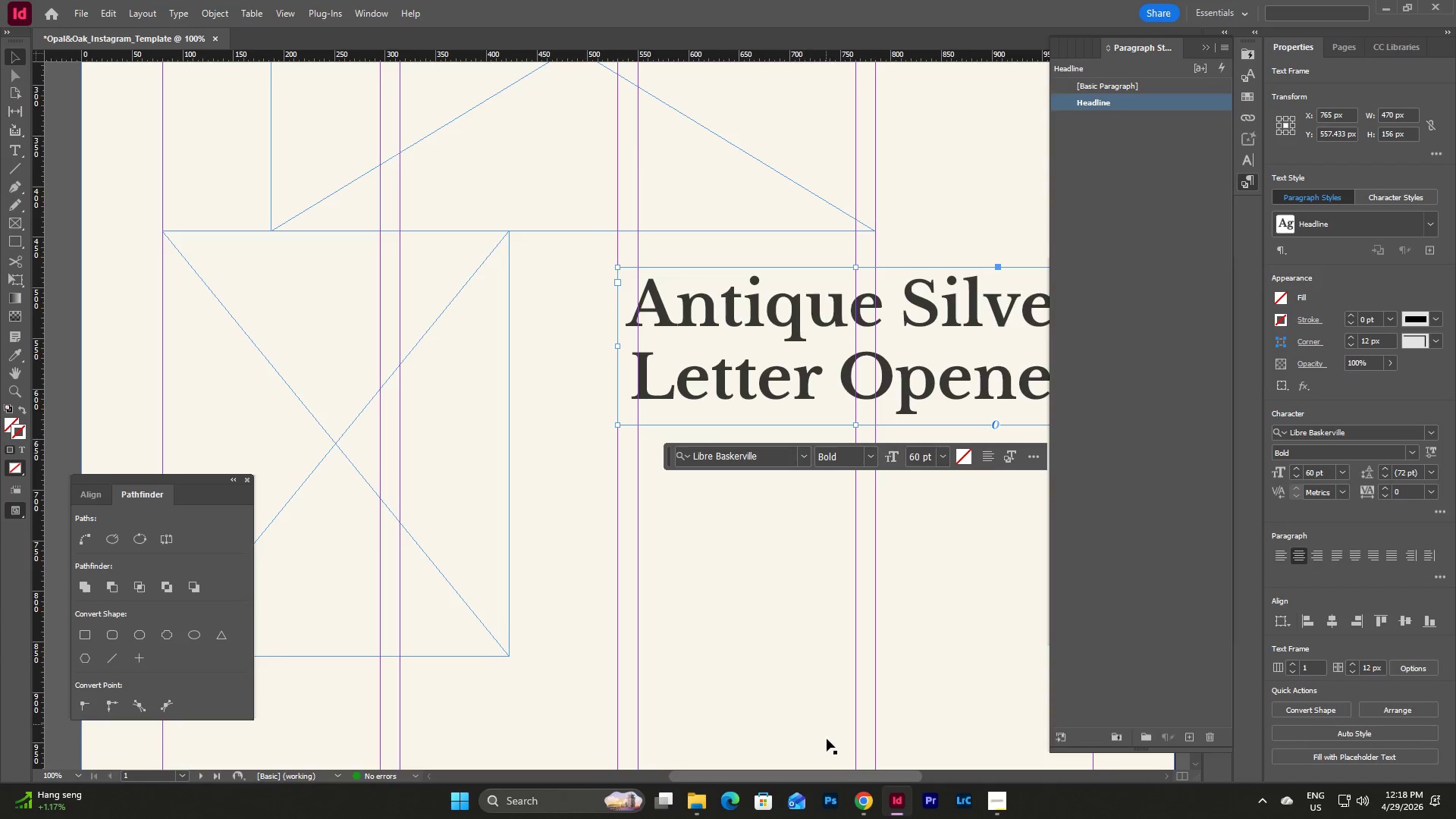 
left_click_drag(start_coordinate=[827, 779], to_coordinate=[843, 759])
 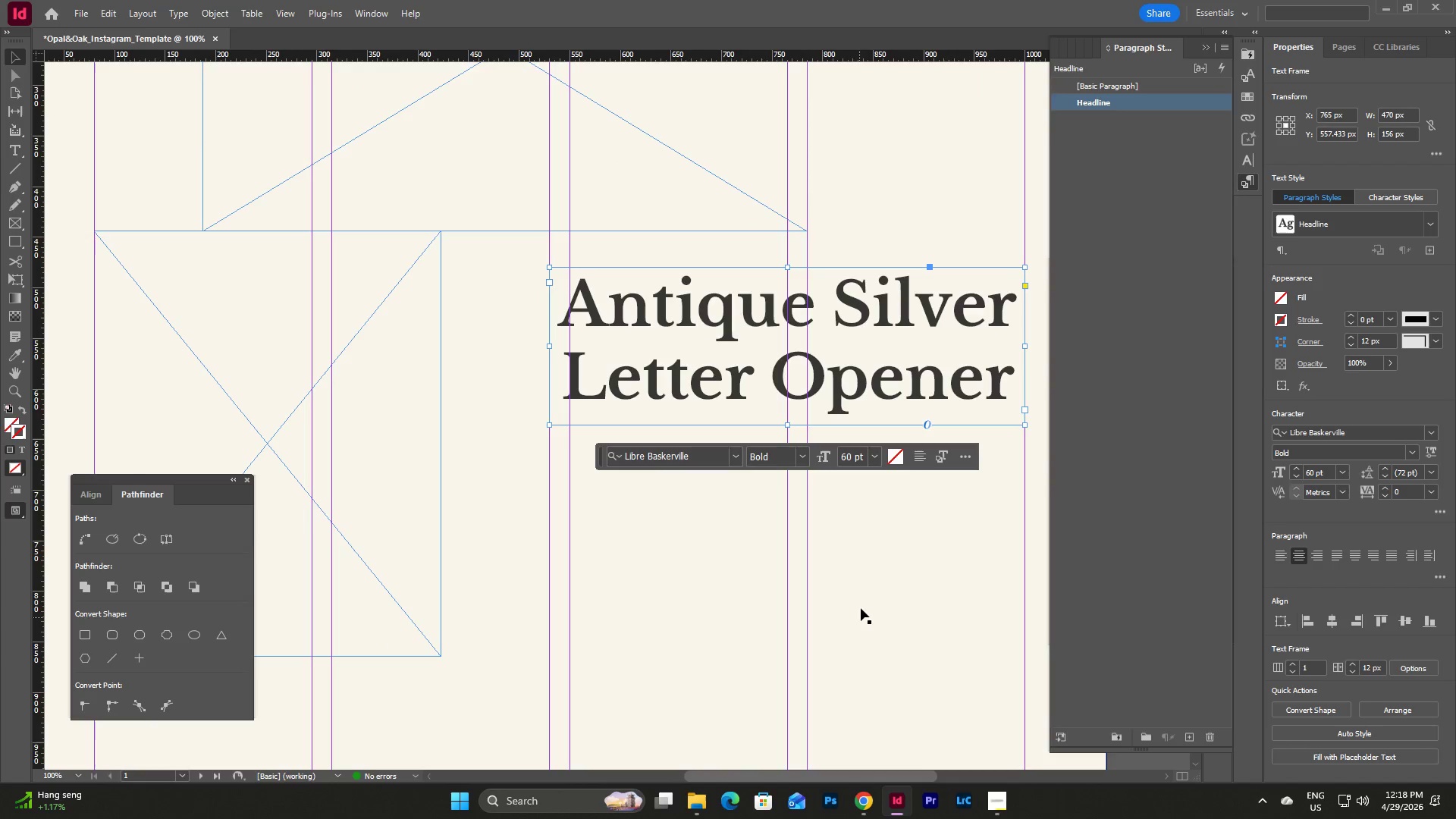 
left_click([861, 601])
 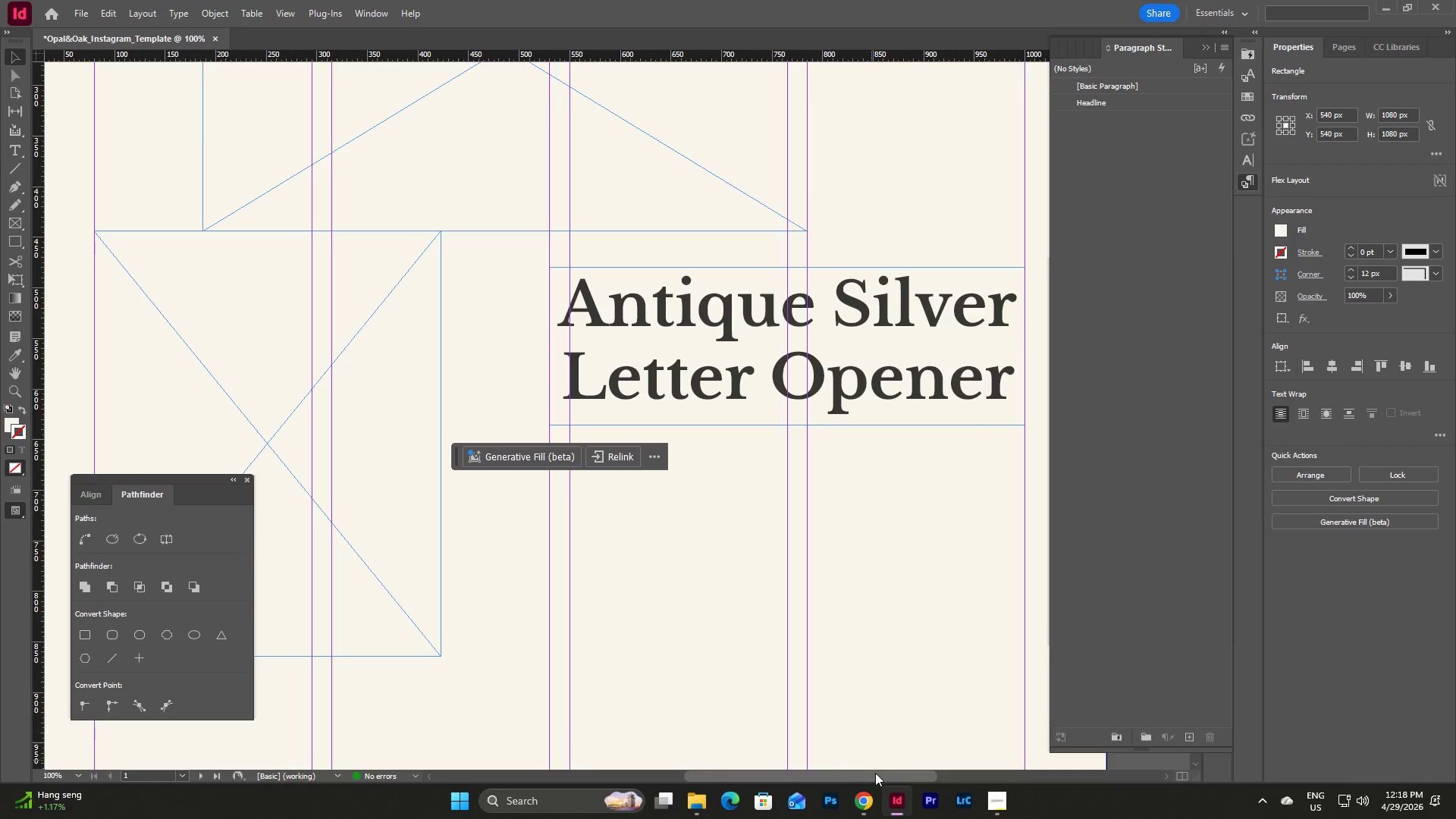 
left_click_drag(start_coordinate=[879, 772], to_coordinate=[855, 755])
 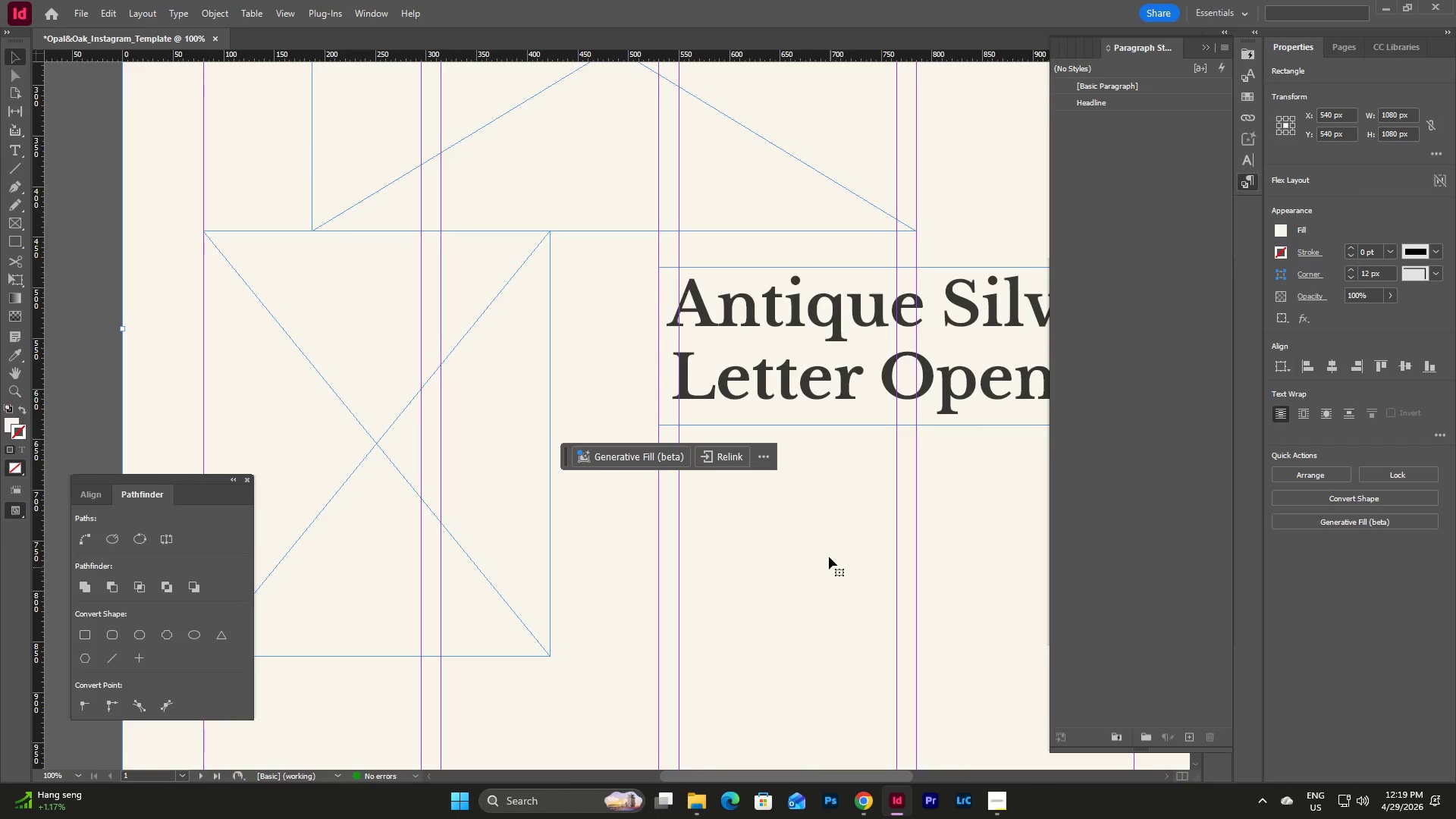 
left_click([829, 556])
 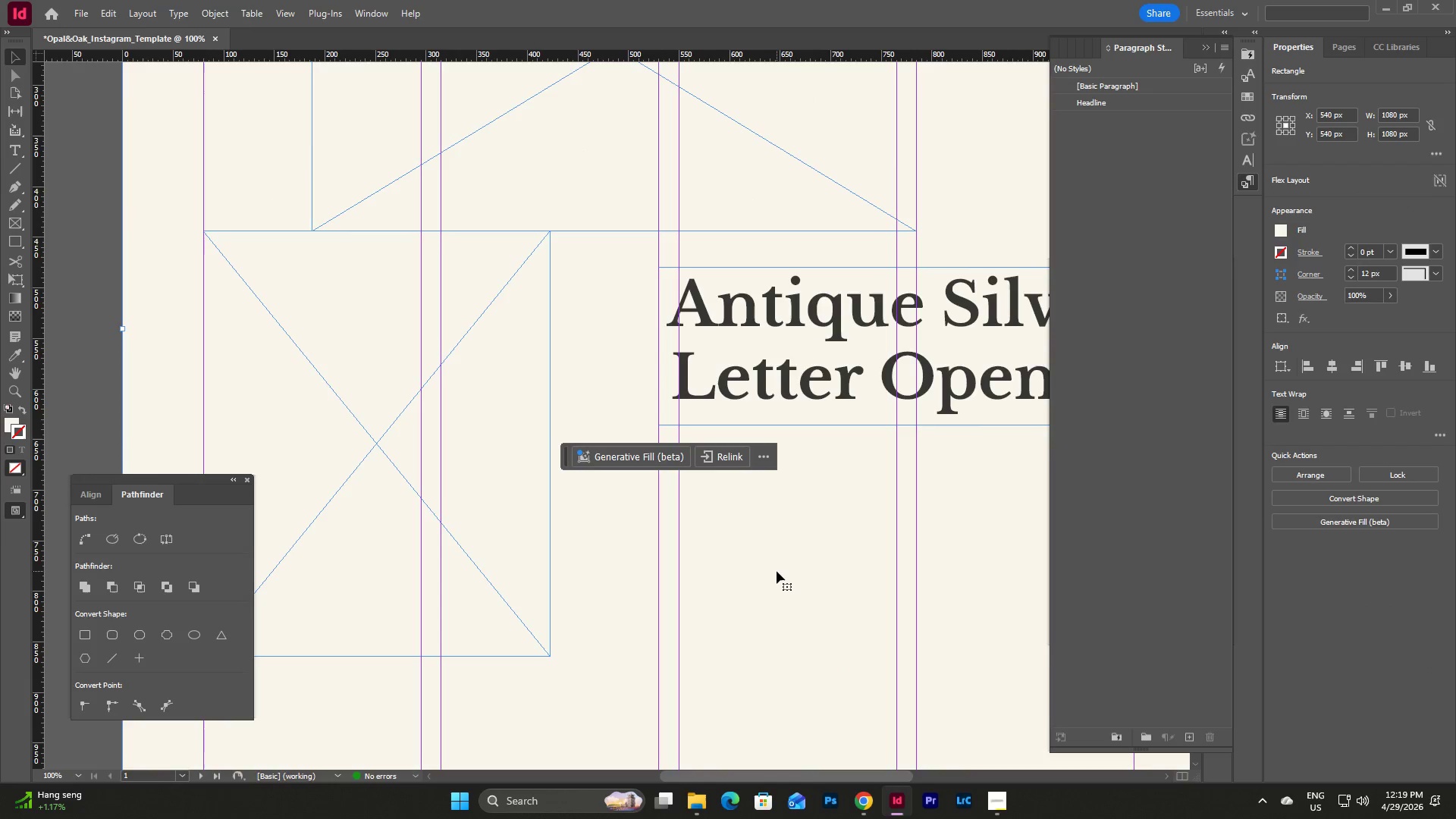 
left_click([777, 571])
 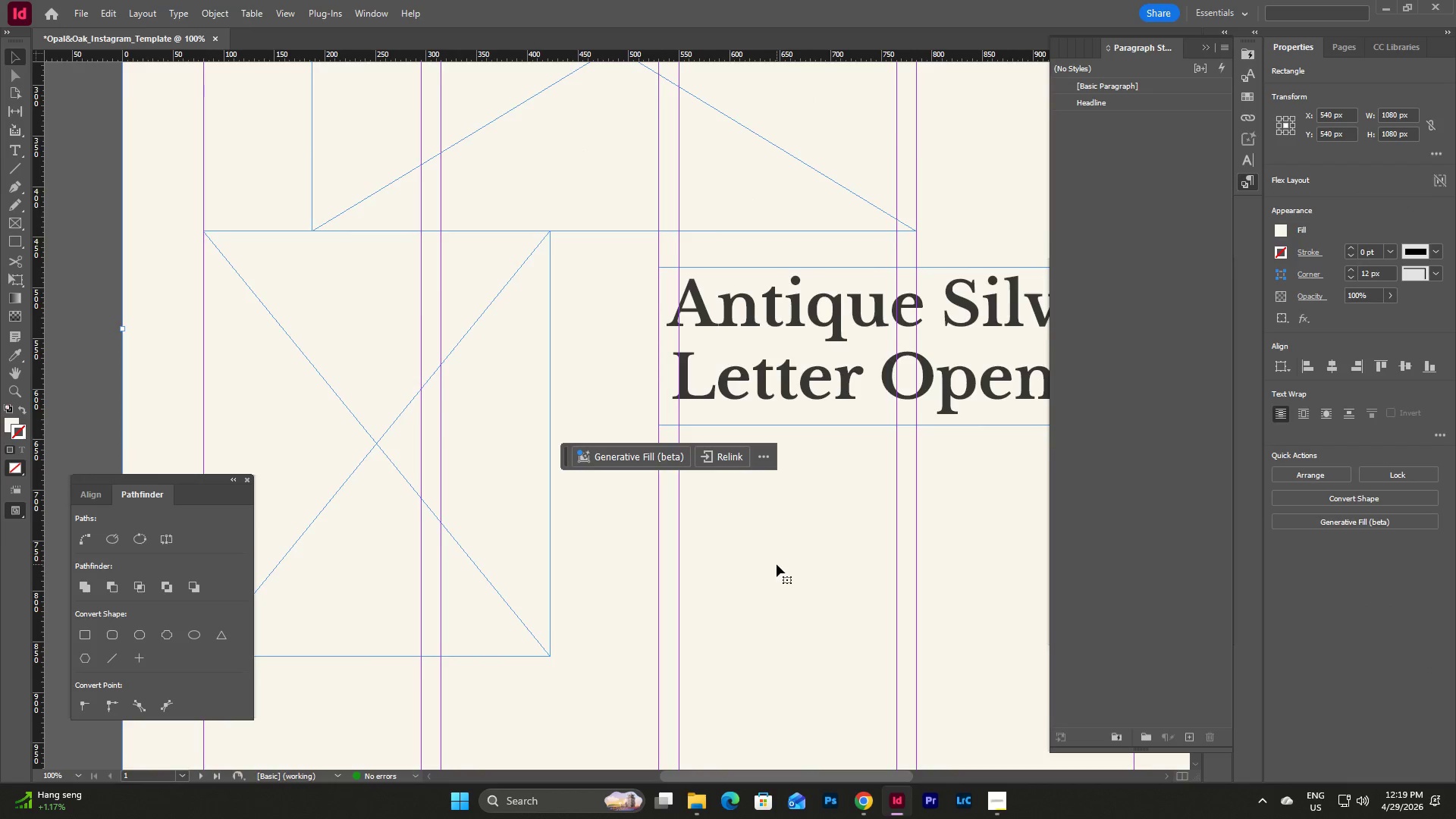 
scroll: coordinate [777, 564], scroll_direction: down, amount: 2.0
 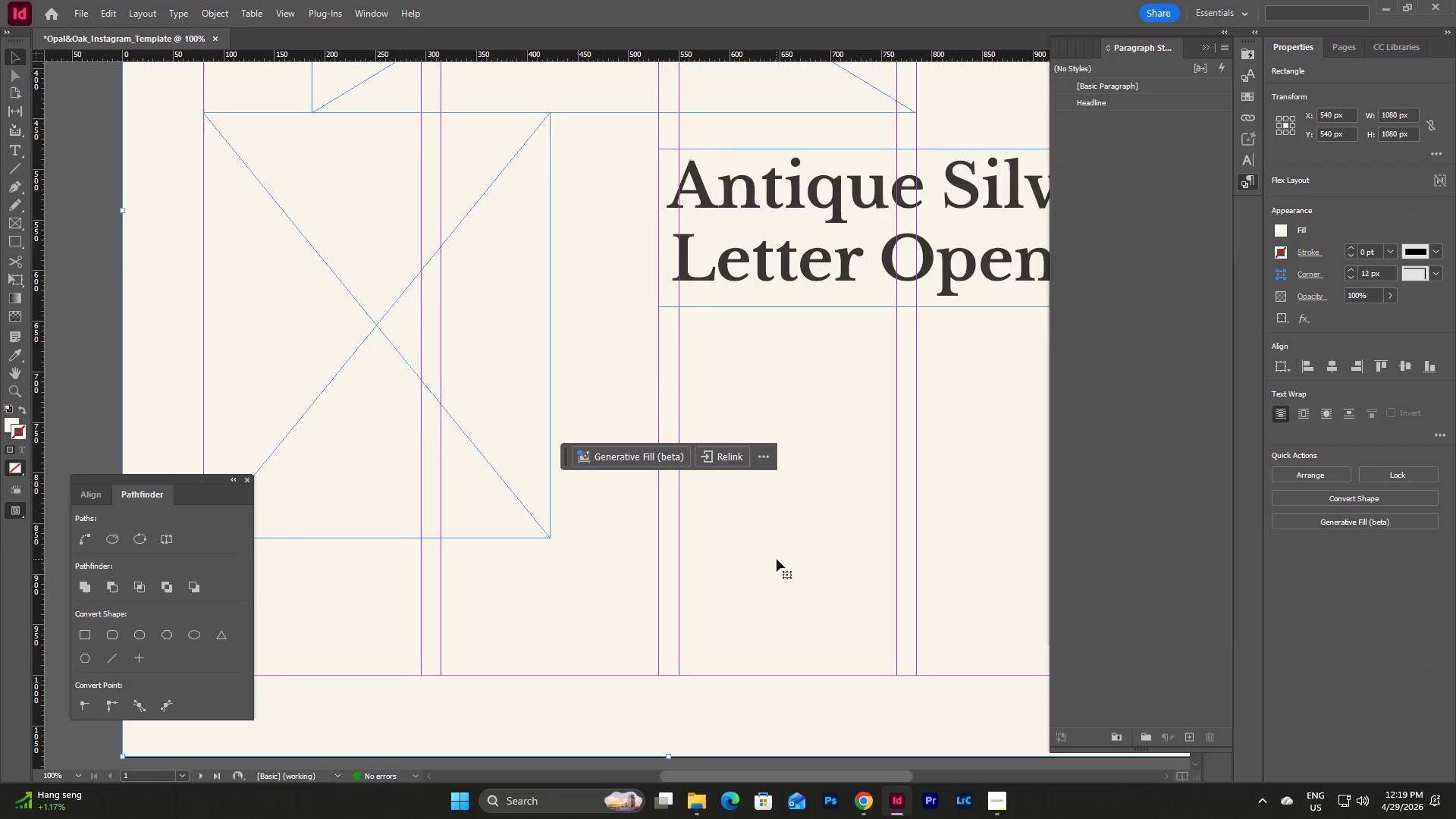 
scroll: coordinate [777, 559], scroll_direction: up, amount: 1.0
 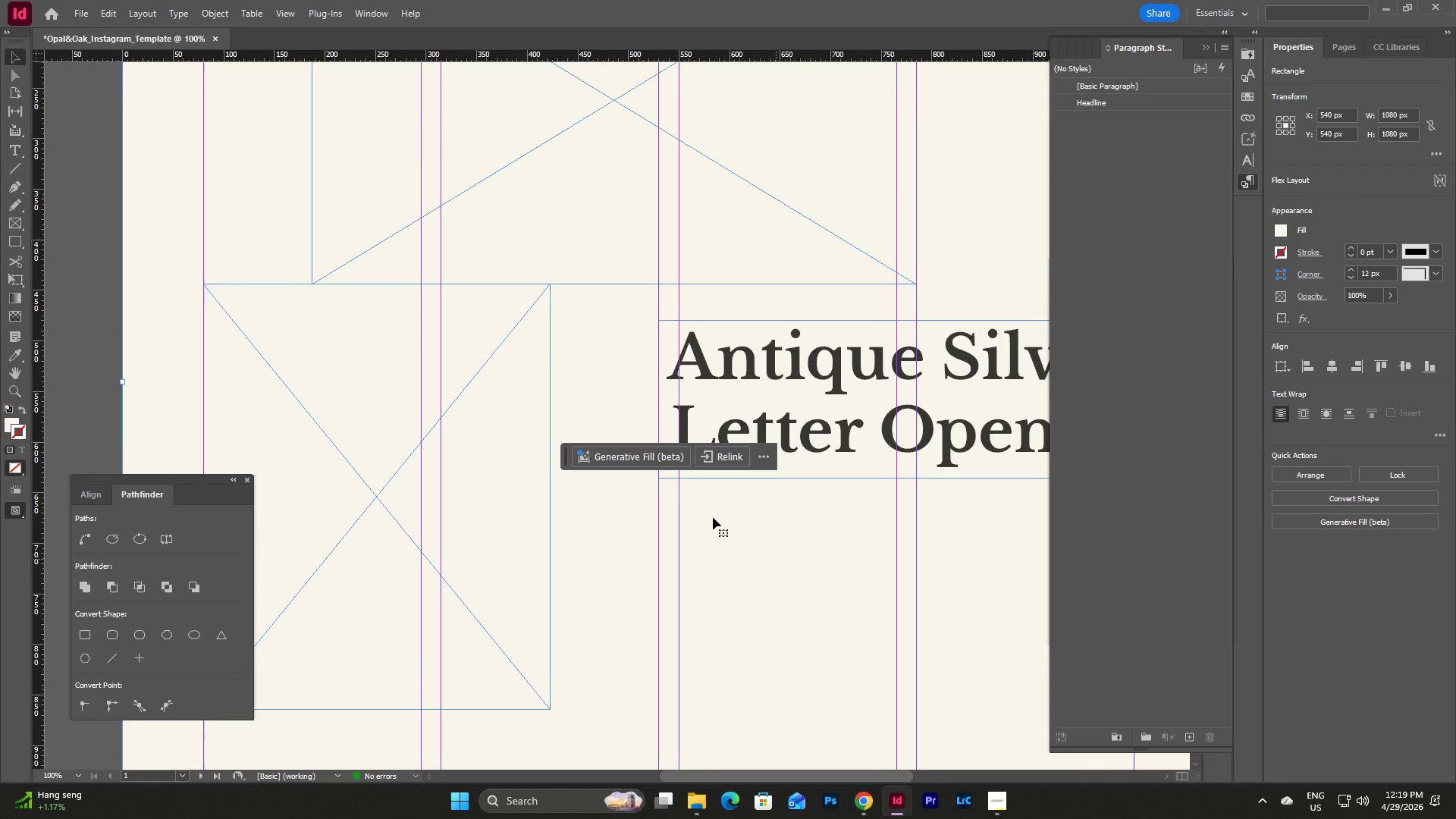 
left_click([453, 444])
 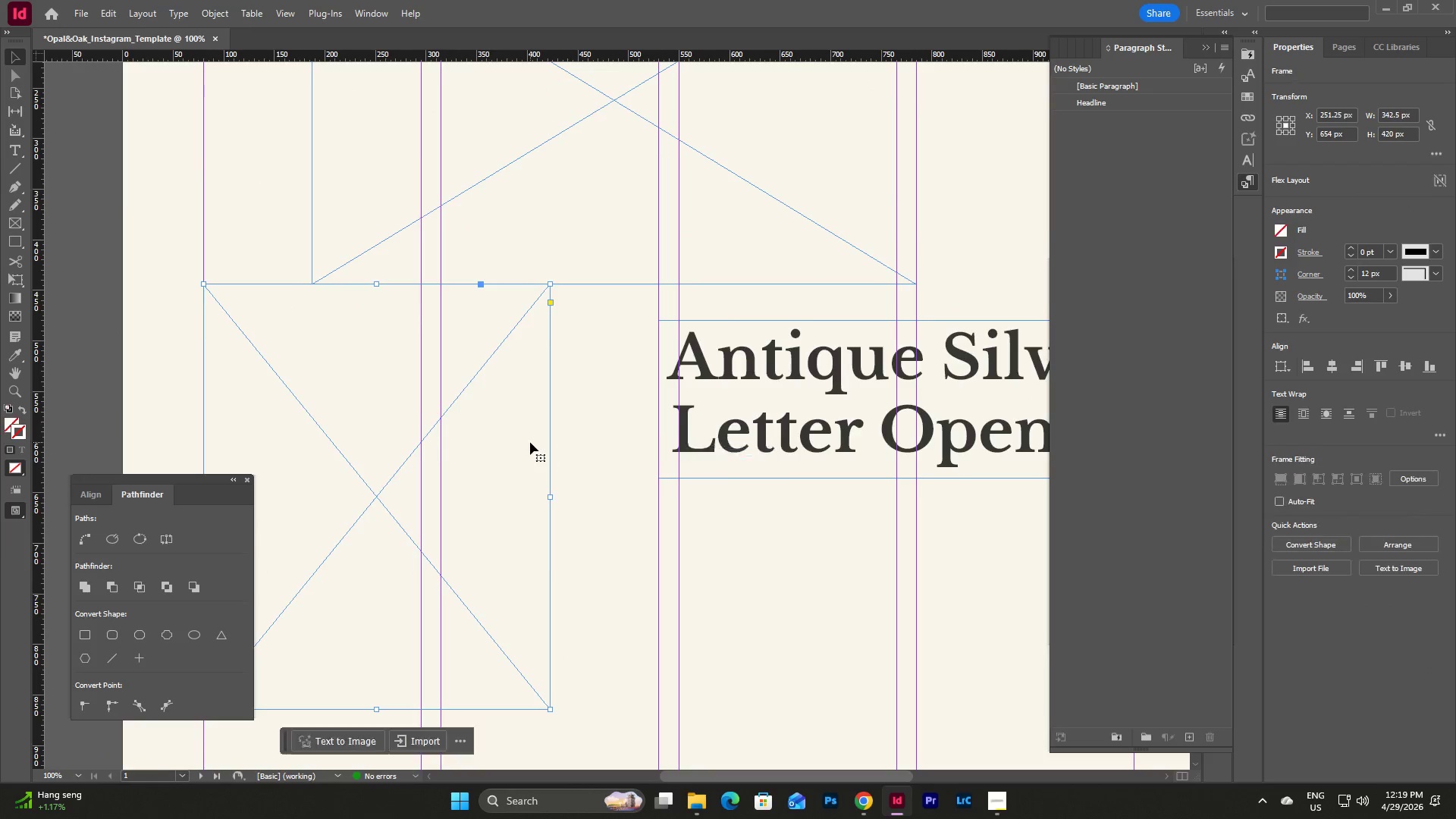 
scroll: coordinate [530, 442], scroll_direction: down, amount: 2.0
 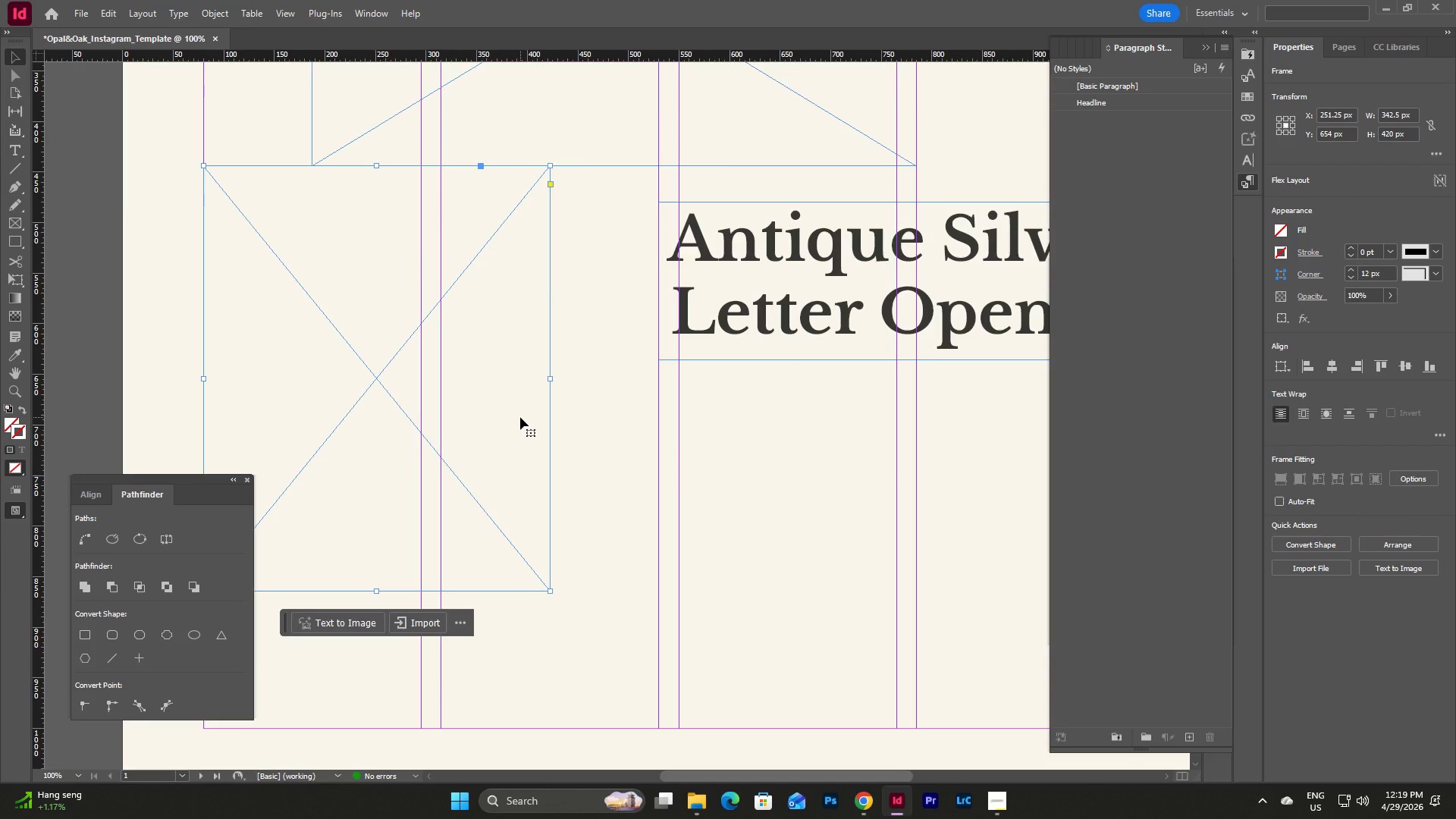 
key(Shift+ArrowDown)
 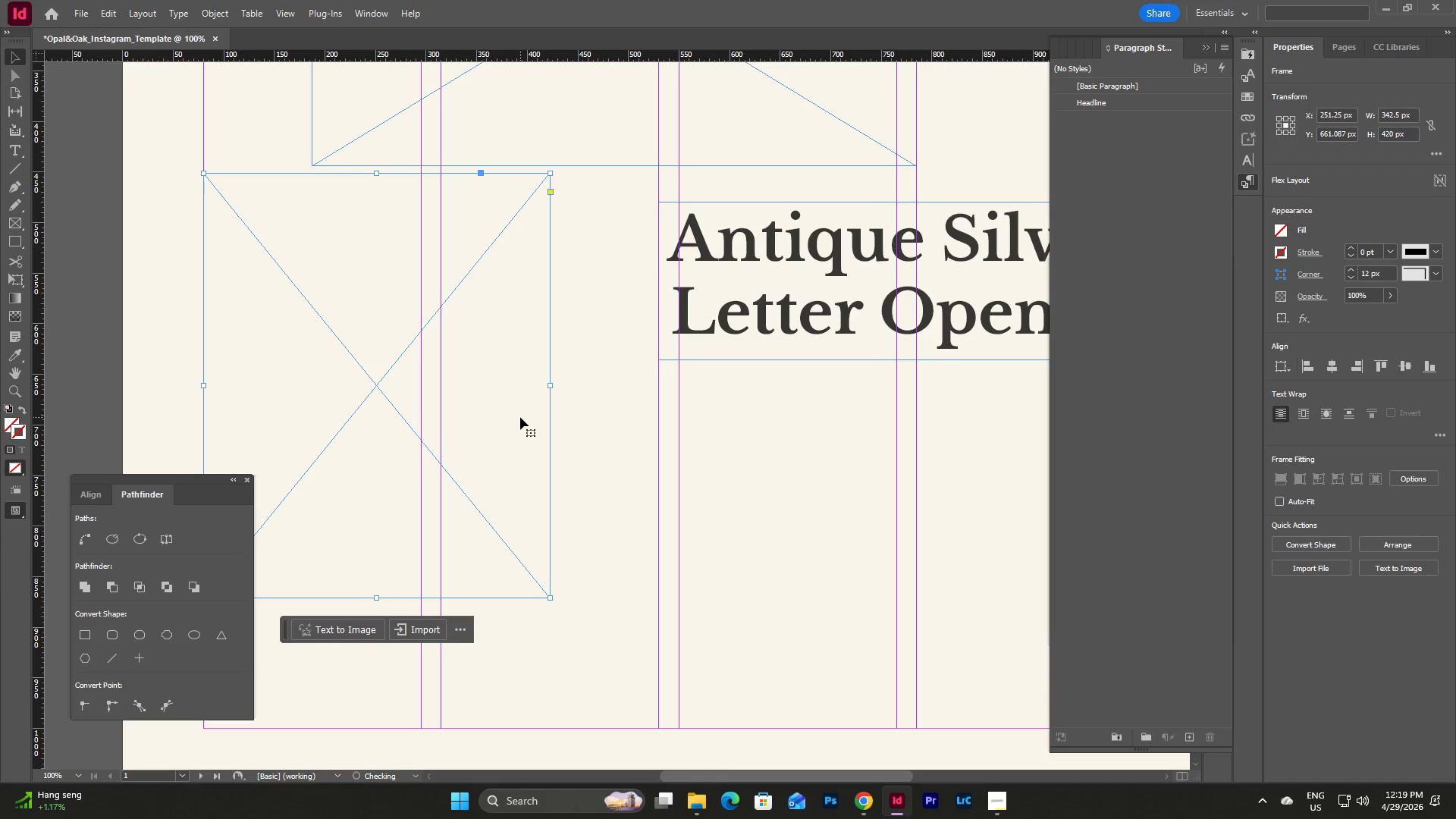 
key(Shift+ArrowDown)
 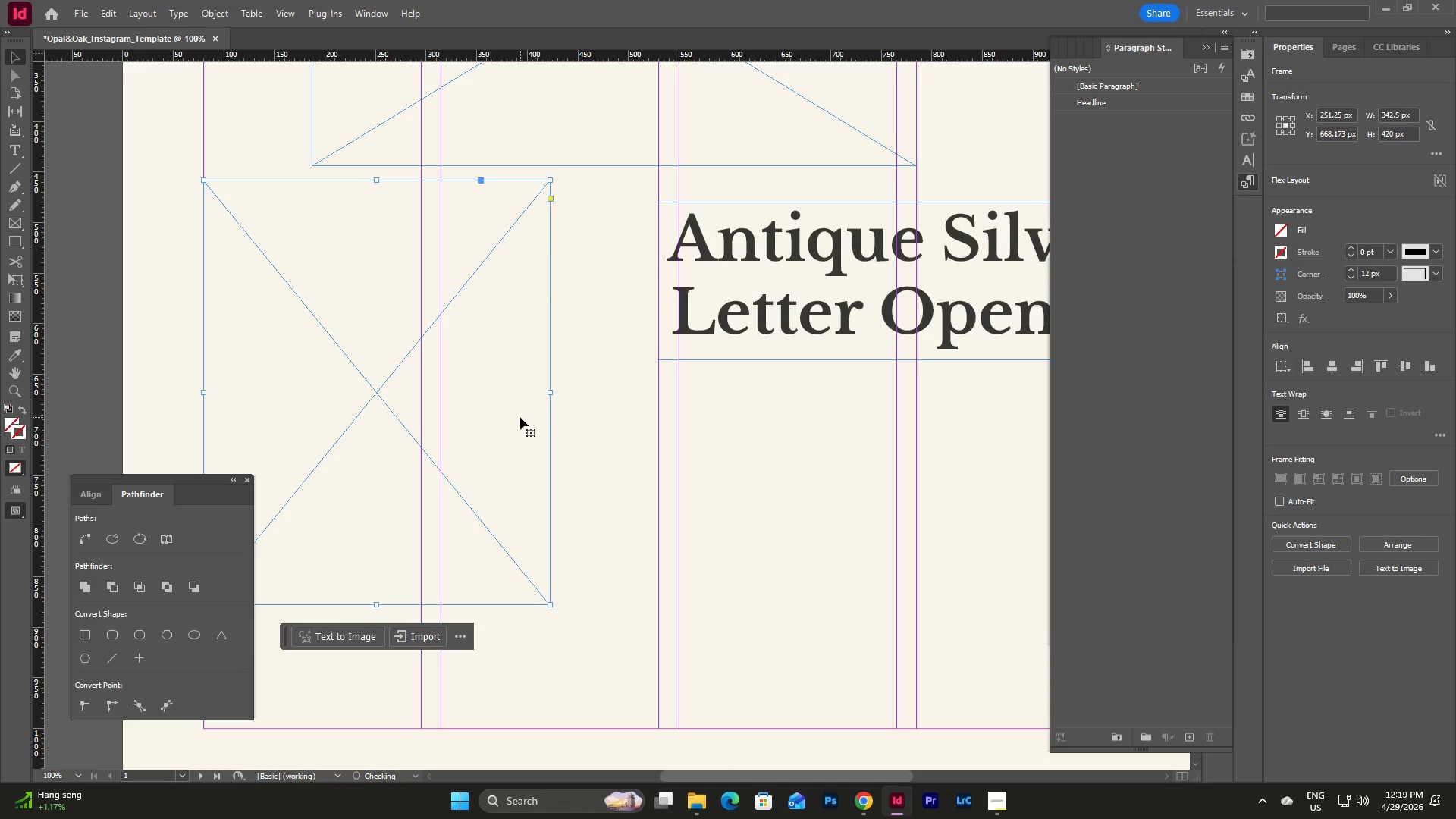 
key(Shift+ArrowDown)
 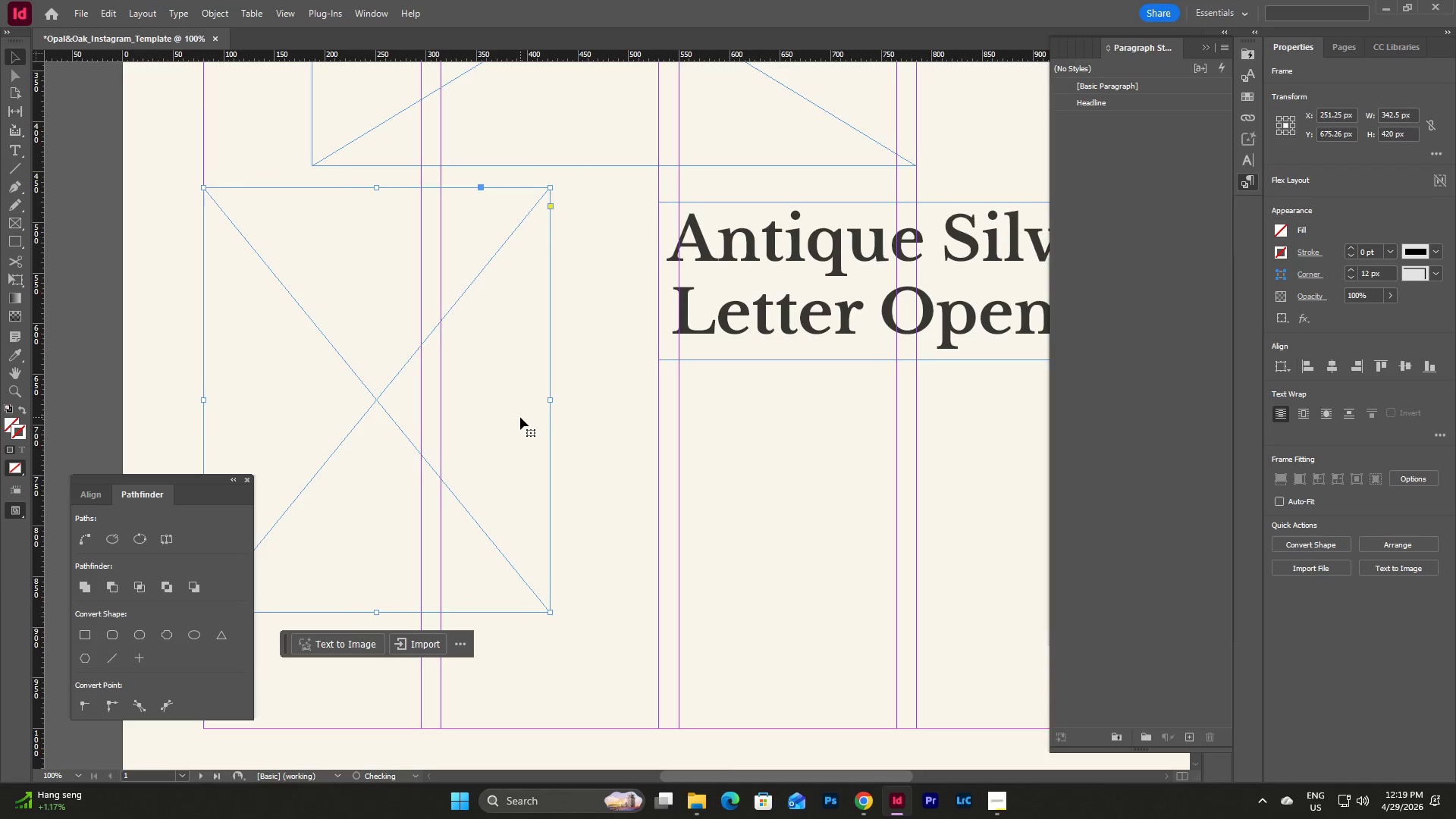 
key(Shift+ArrowDown)
 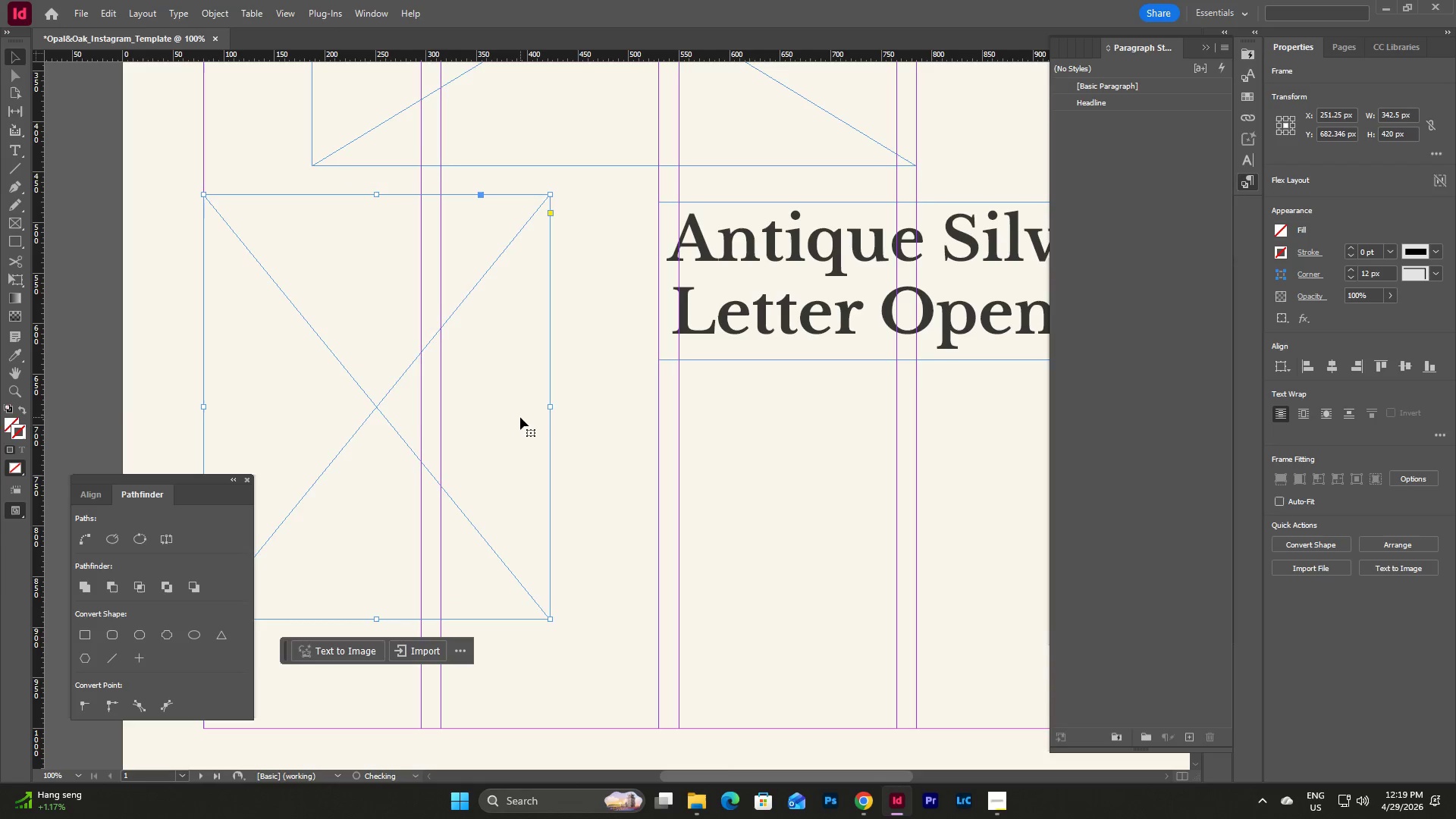 
key(Shift+ArrowDown)
 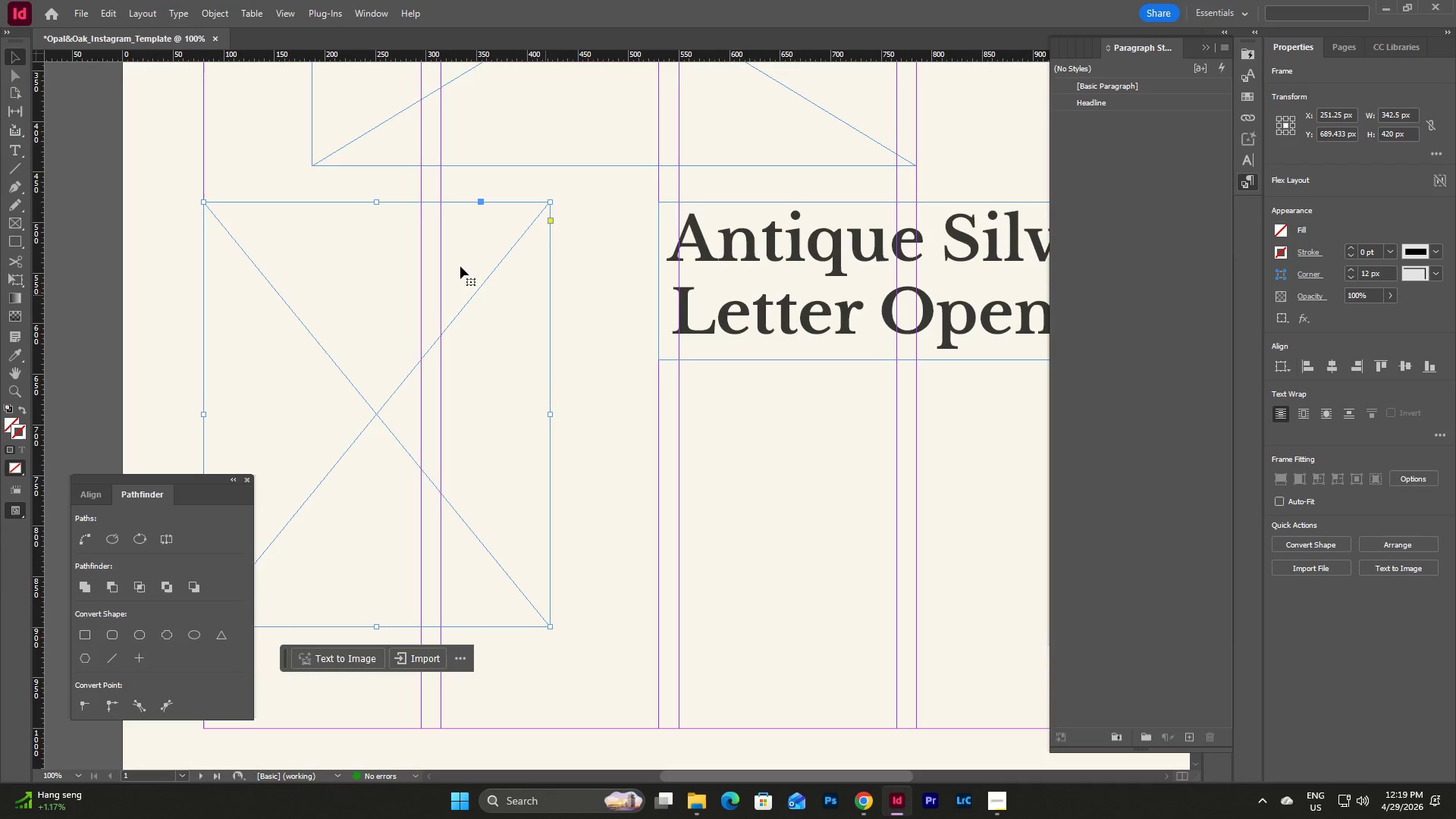 
left_click_drag(start_coordinate=[375, 200], to_coordinate=[375, 204])
 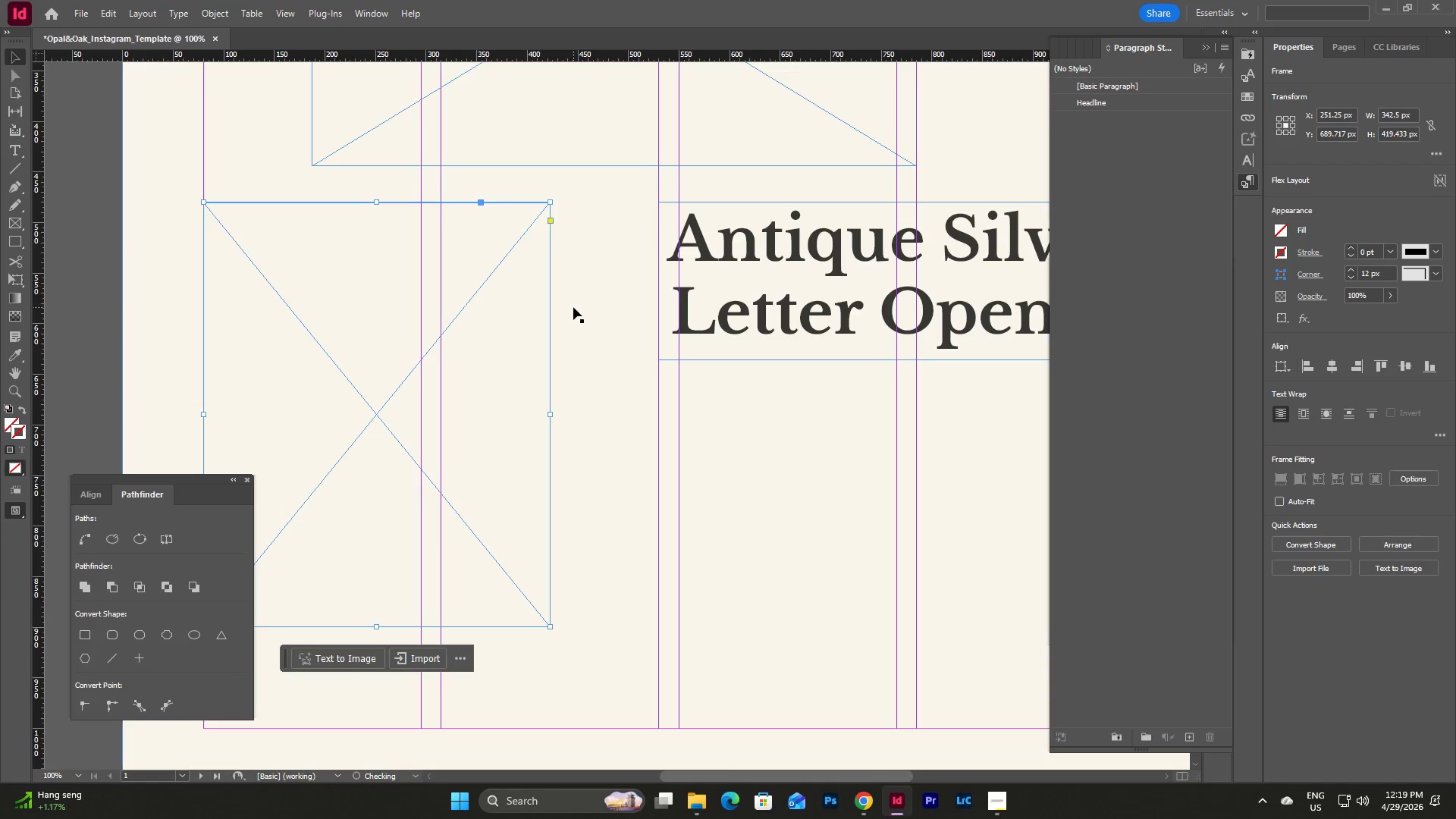 
left_click([573, 307])
 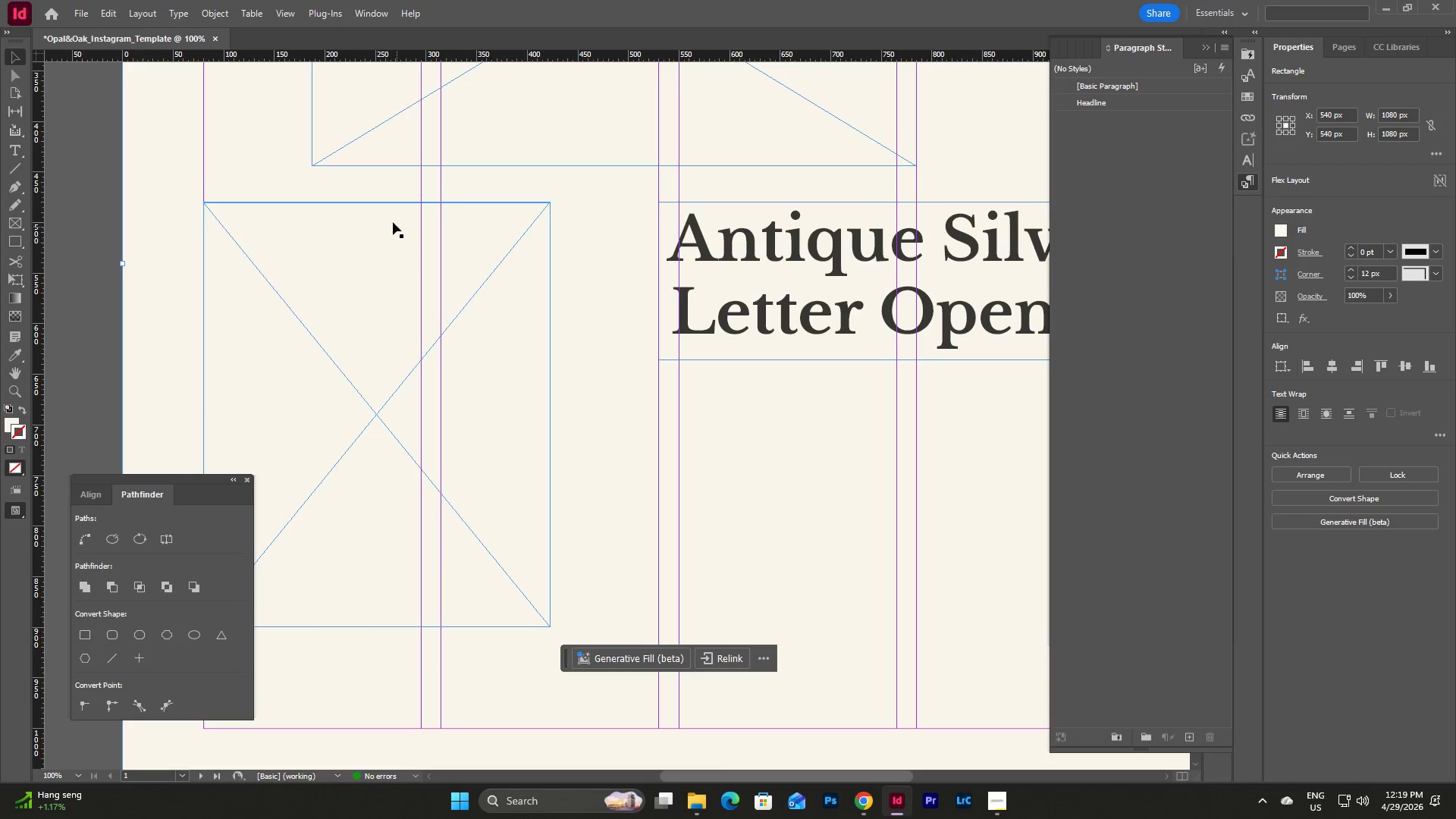 
left_click([382, 215])
 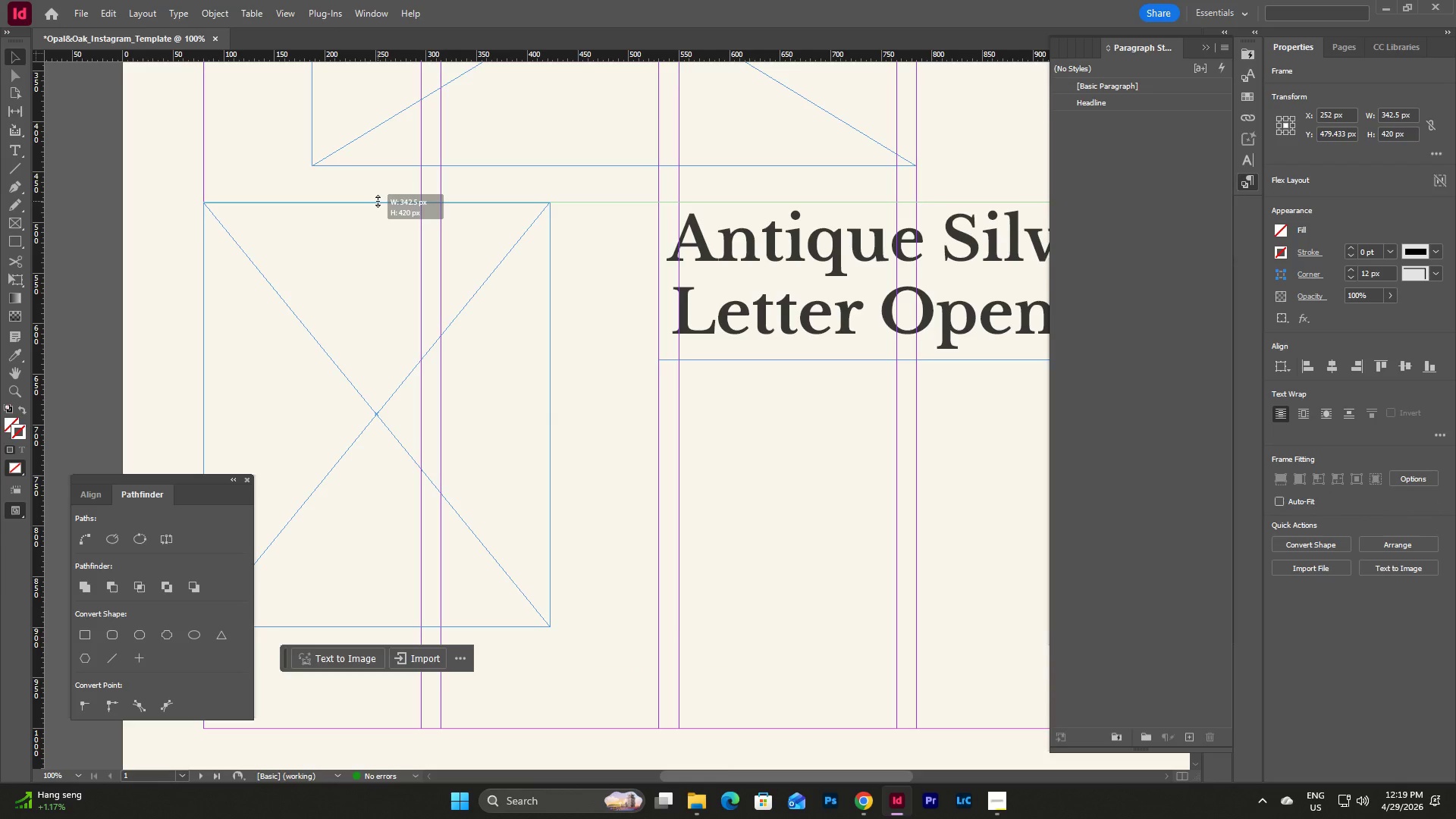 
left_click([578, 353])
 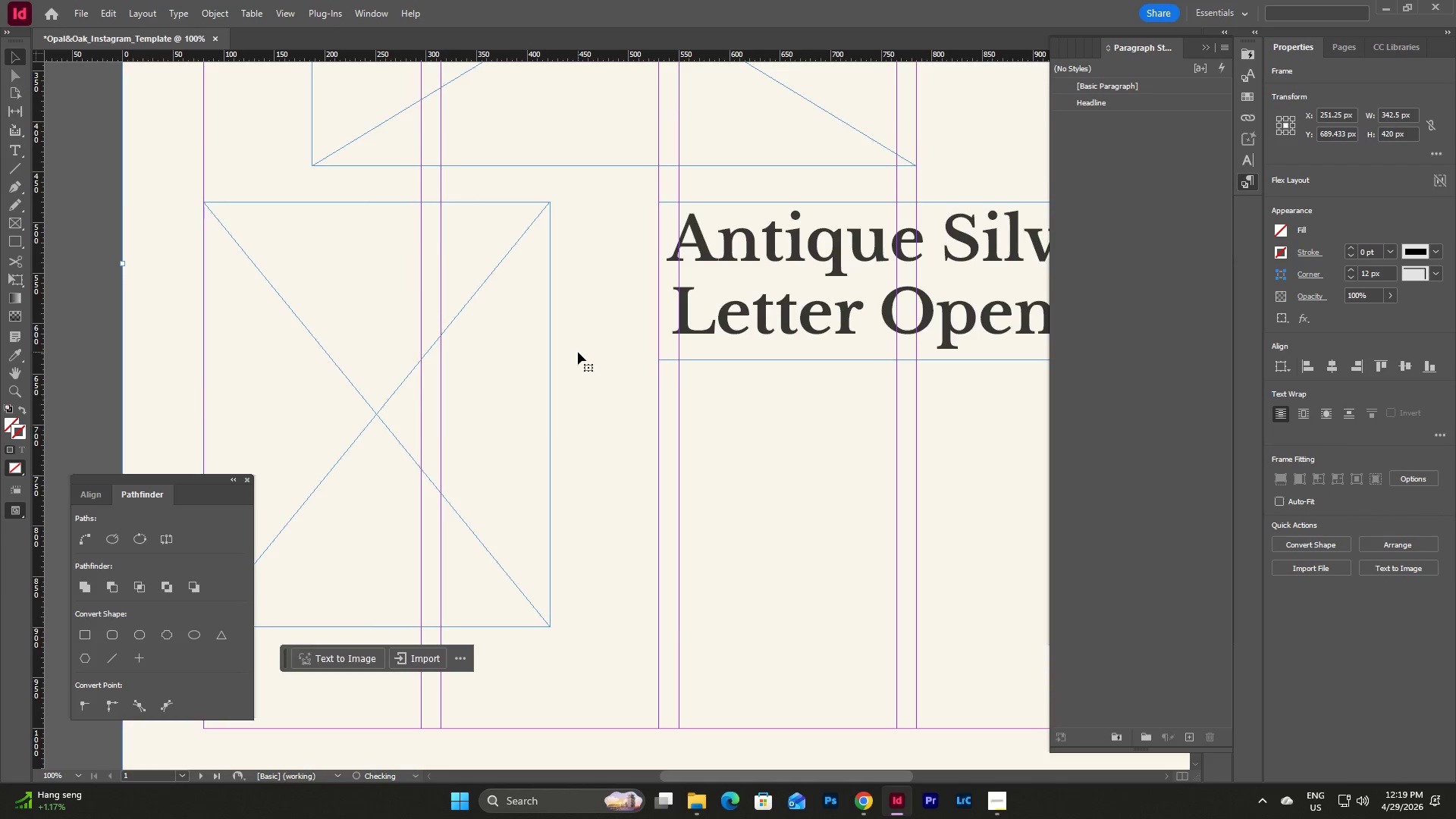 
scroll: coordinate [578, 352], scroll_direction: down, amount: 4.0
 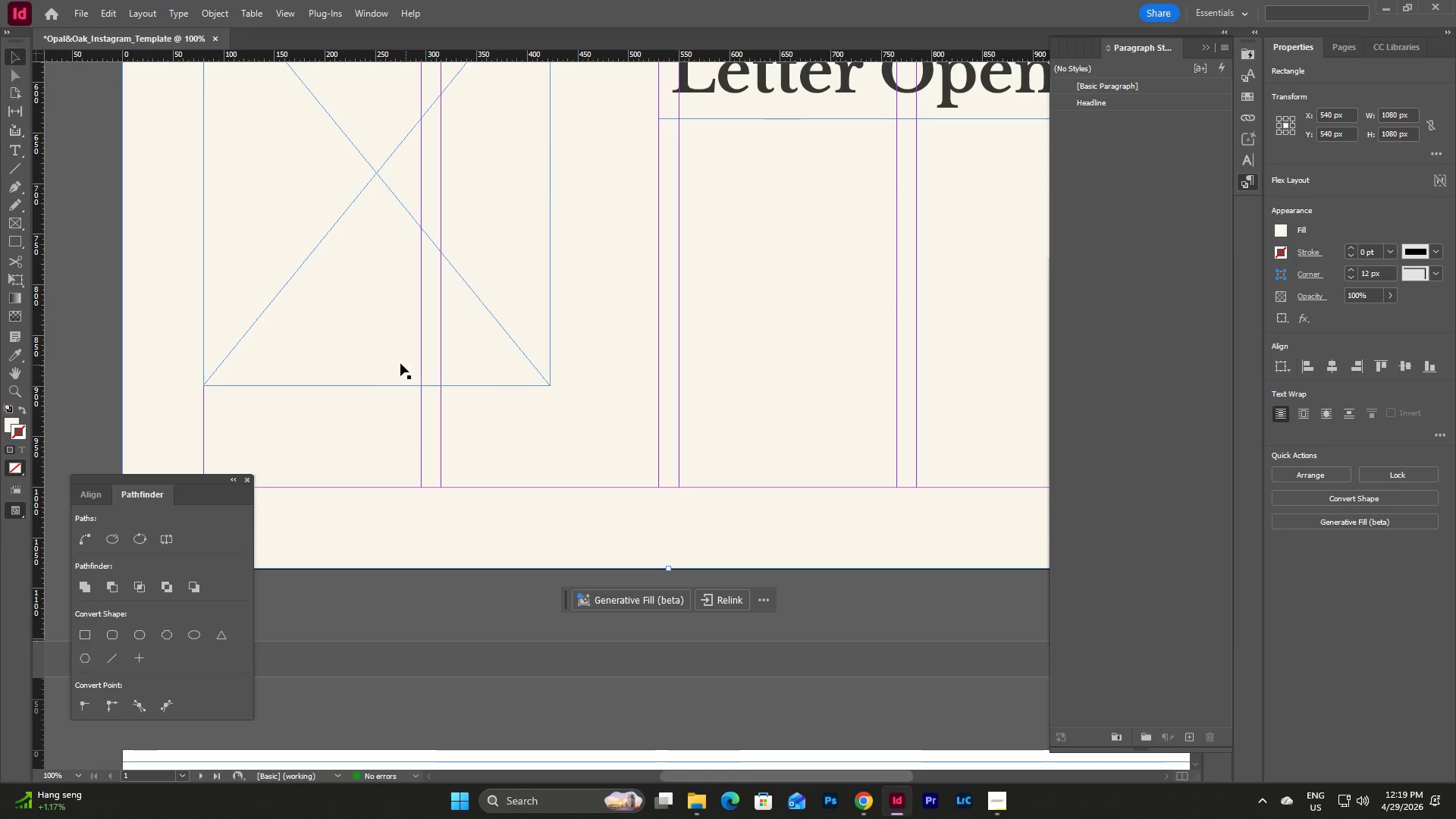 
left_click([378, 355])
 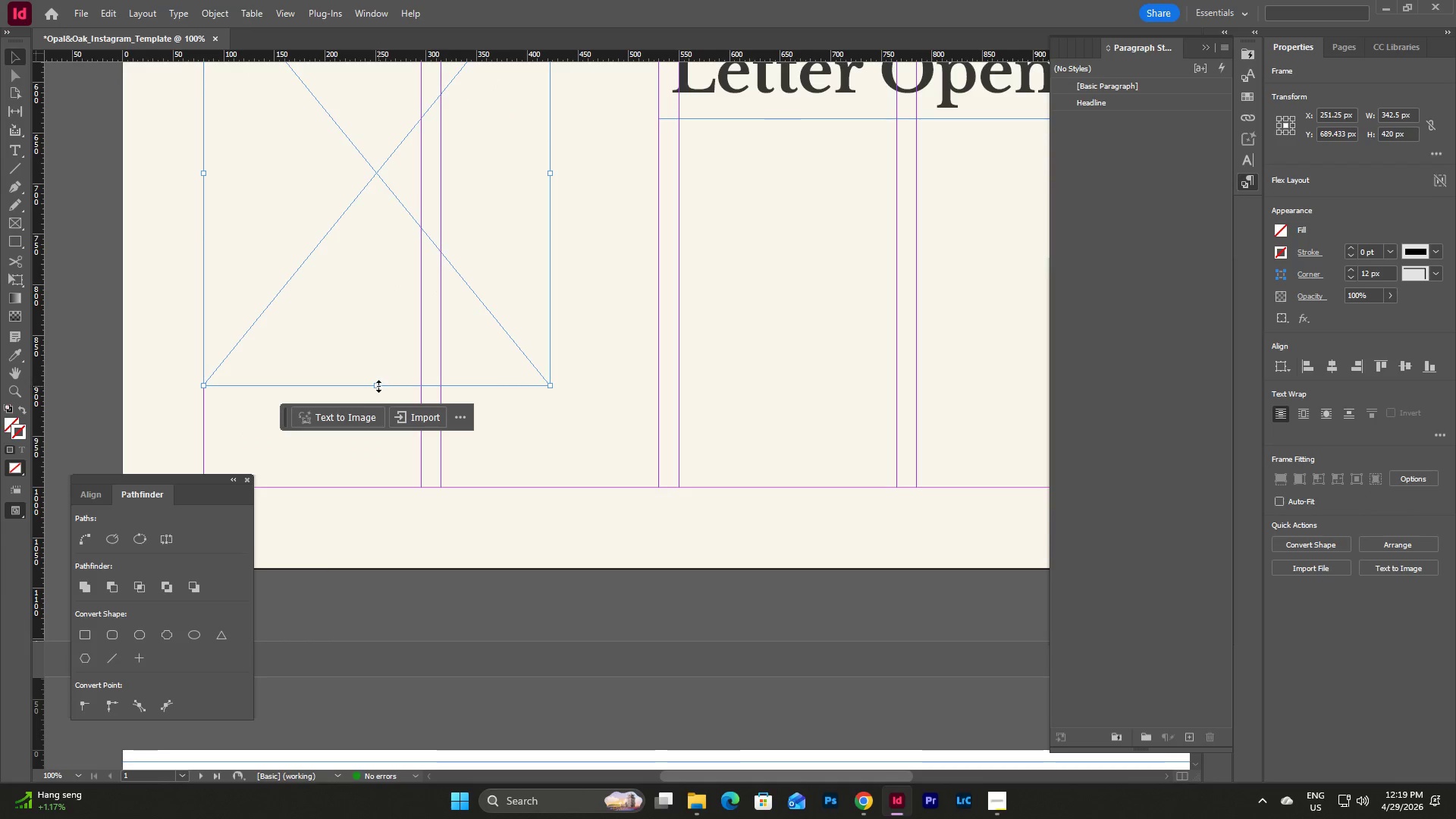 
left_click_drag(start_coordinate=[375, 384], to_coordinate=[384, 488])
 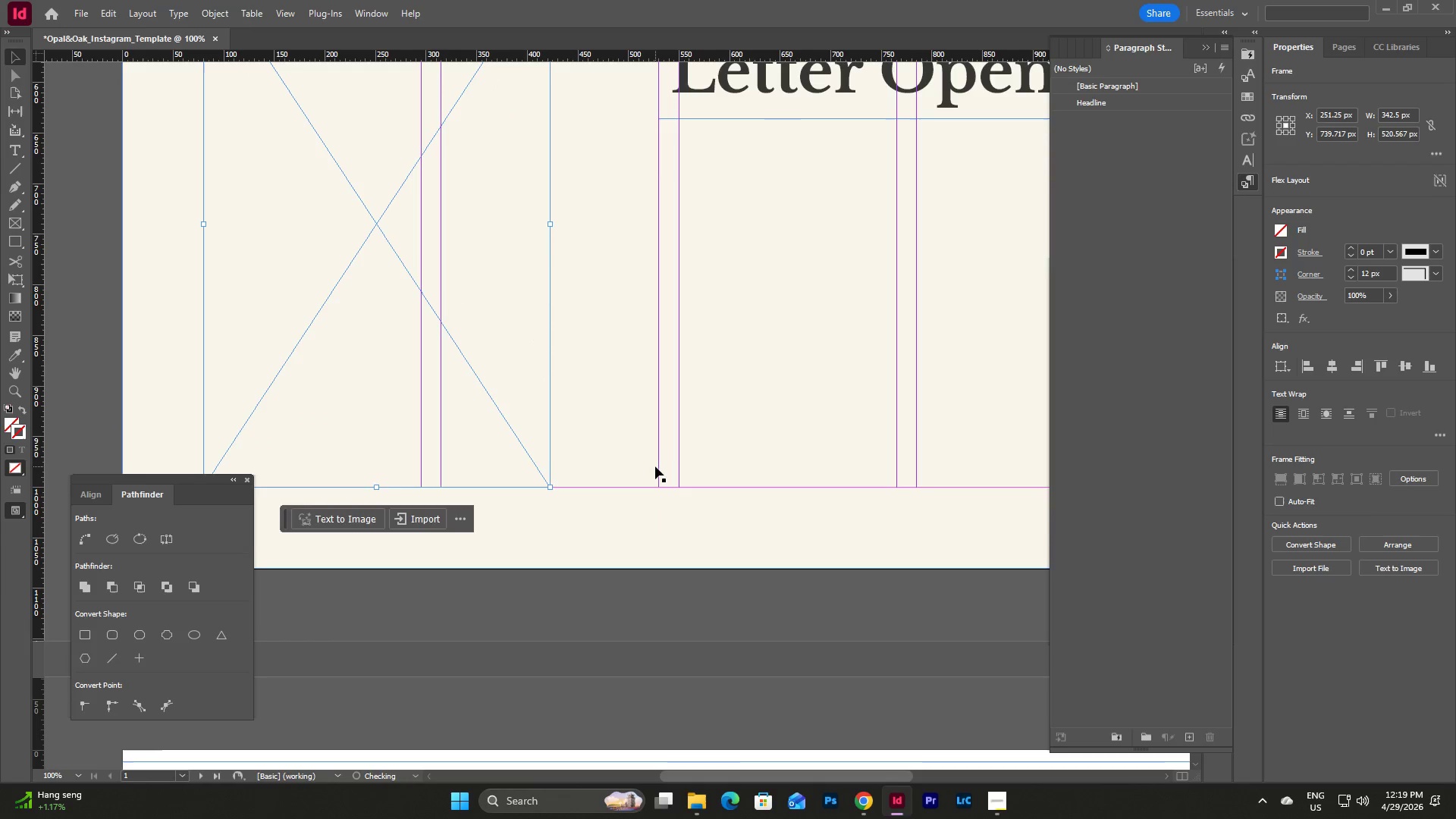 
left_click([655, 466])
 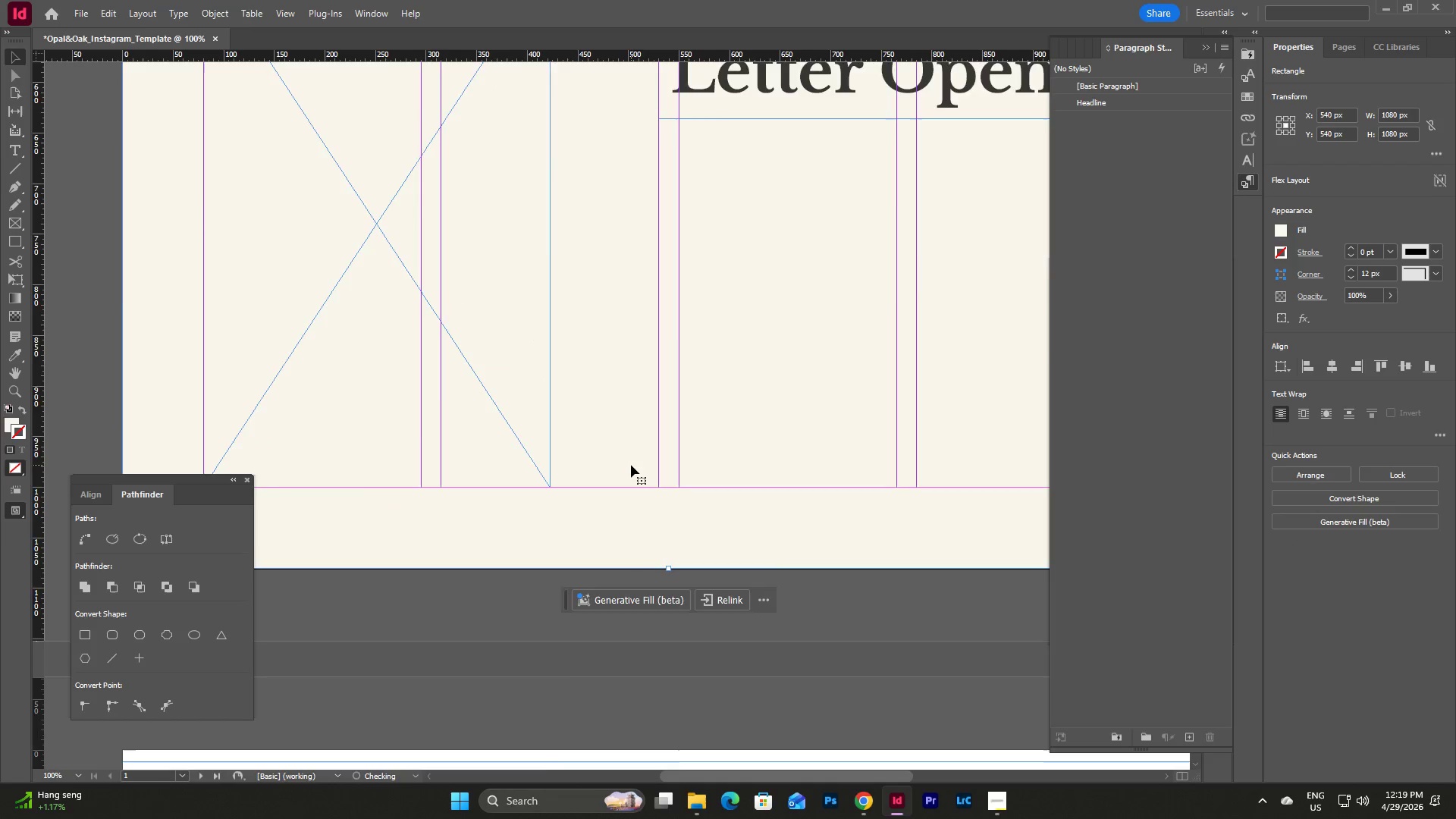 
left_click([631, 465])
 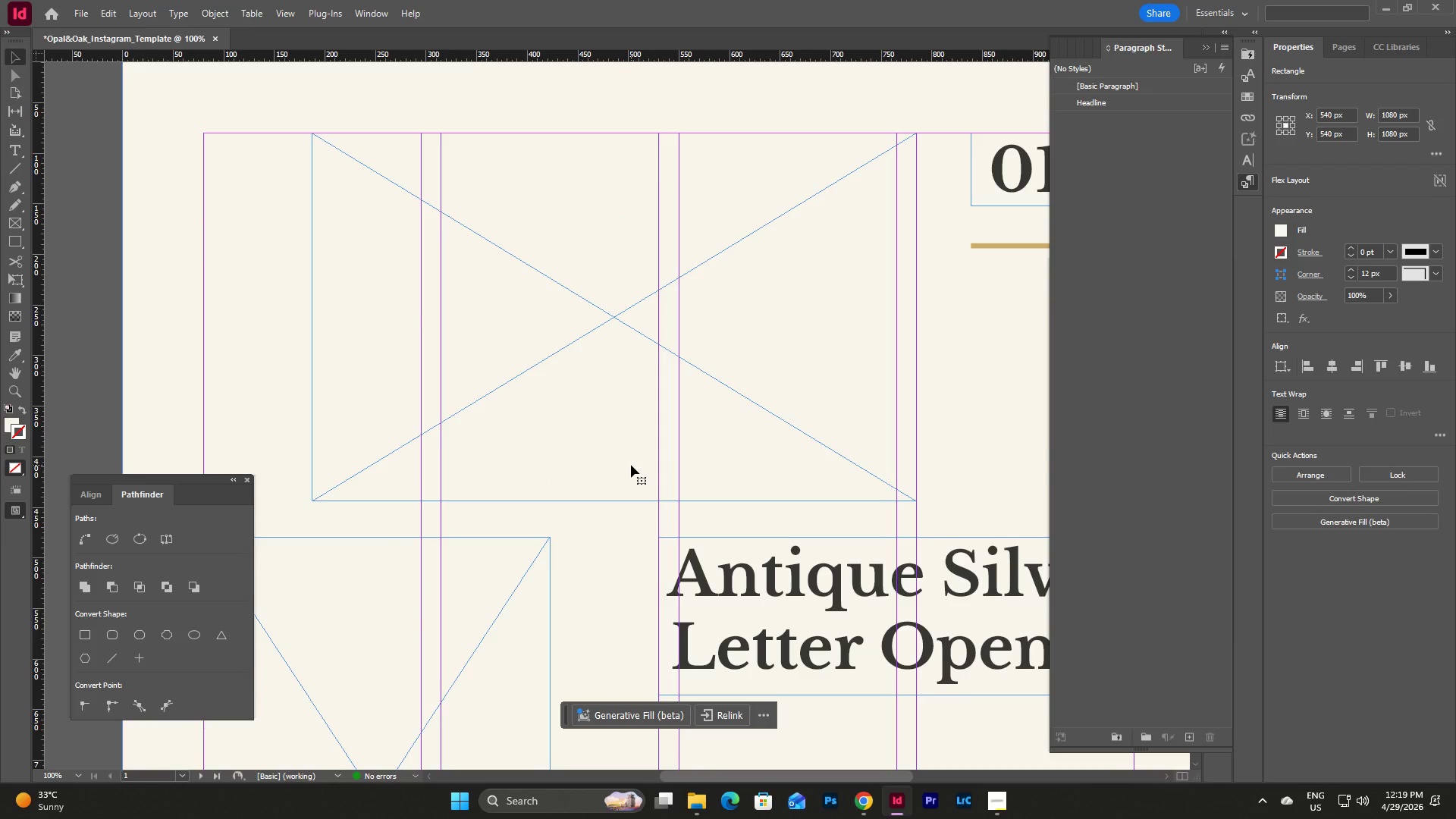 
scroll: coordinate [631, 465], scroll_direction: up, amount: 5.0
 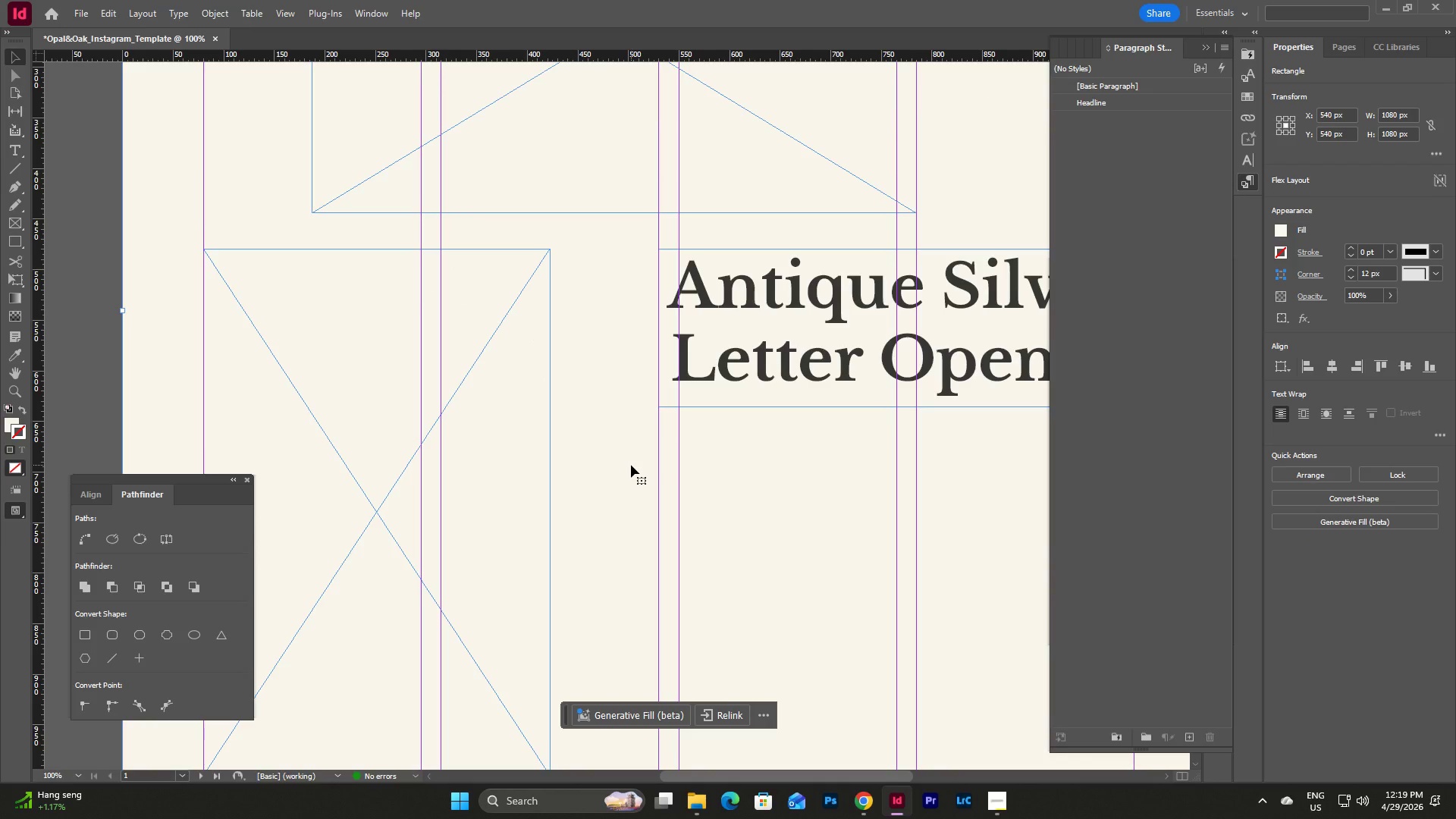 
scroll: coordinate [631, 465], scroll_direction: down, amount: 7.0
 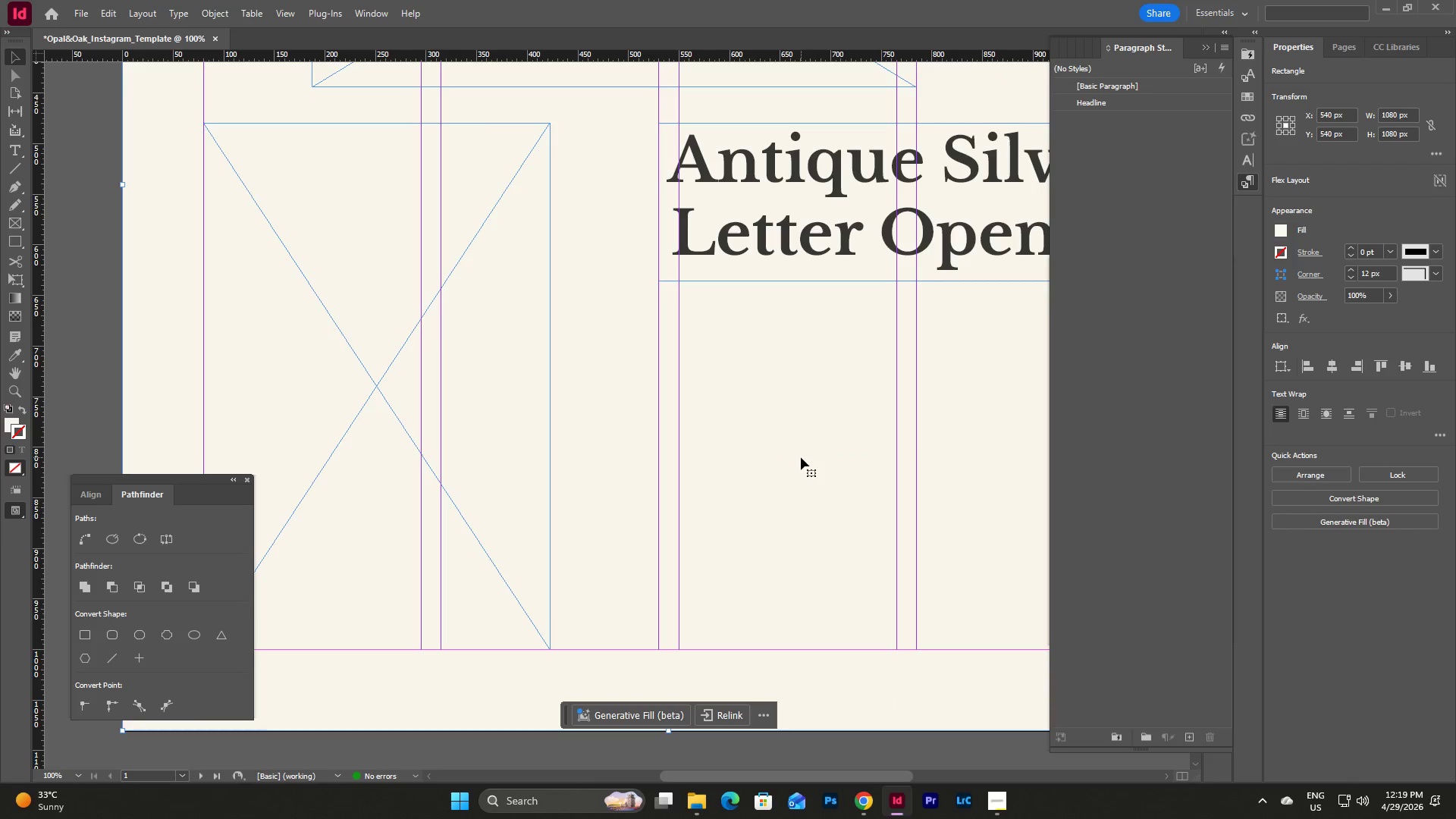 
left_click([801, 457])
 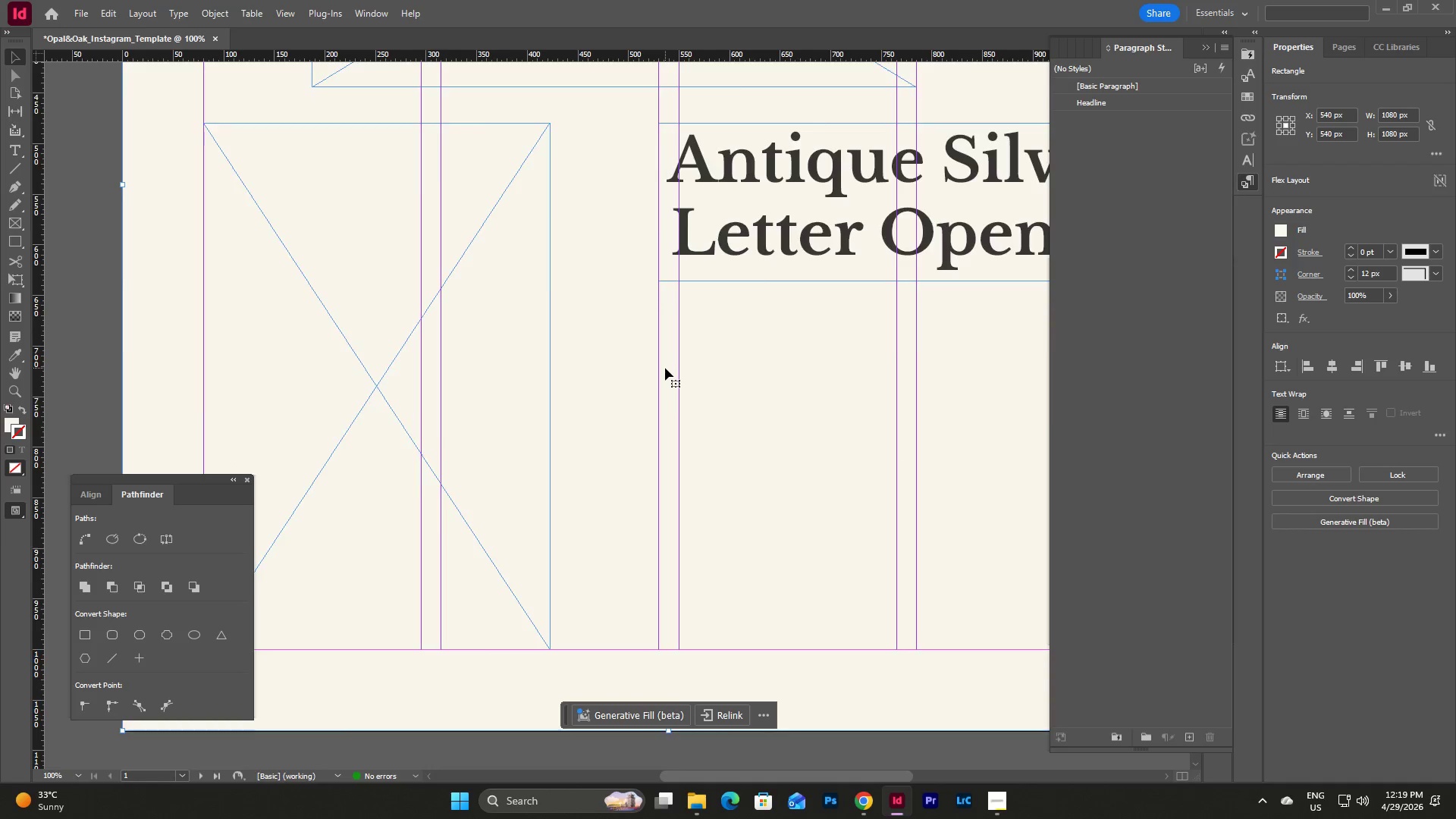 
scroll: coordinate [665, 368], scroll_direction: up, amount: 4.0
 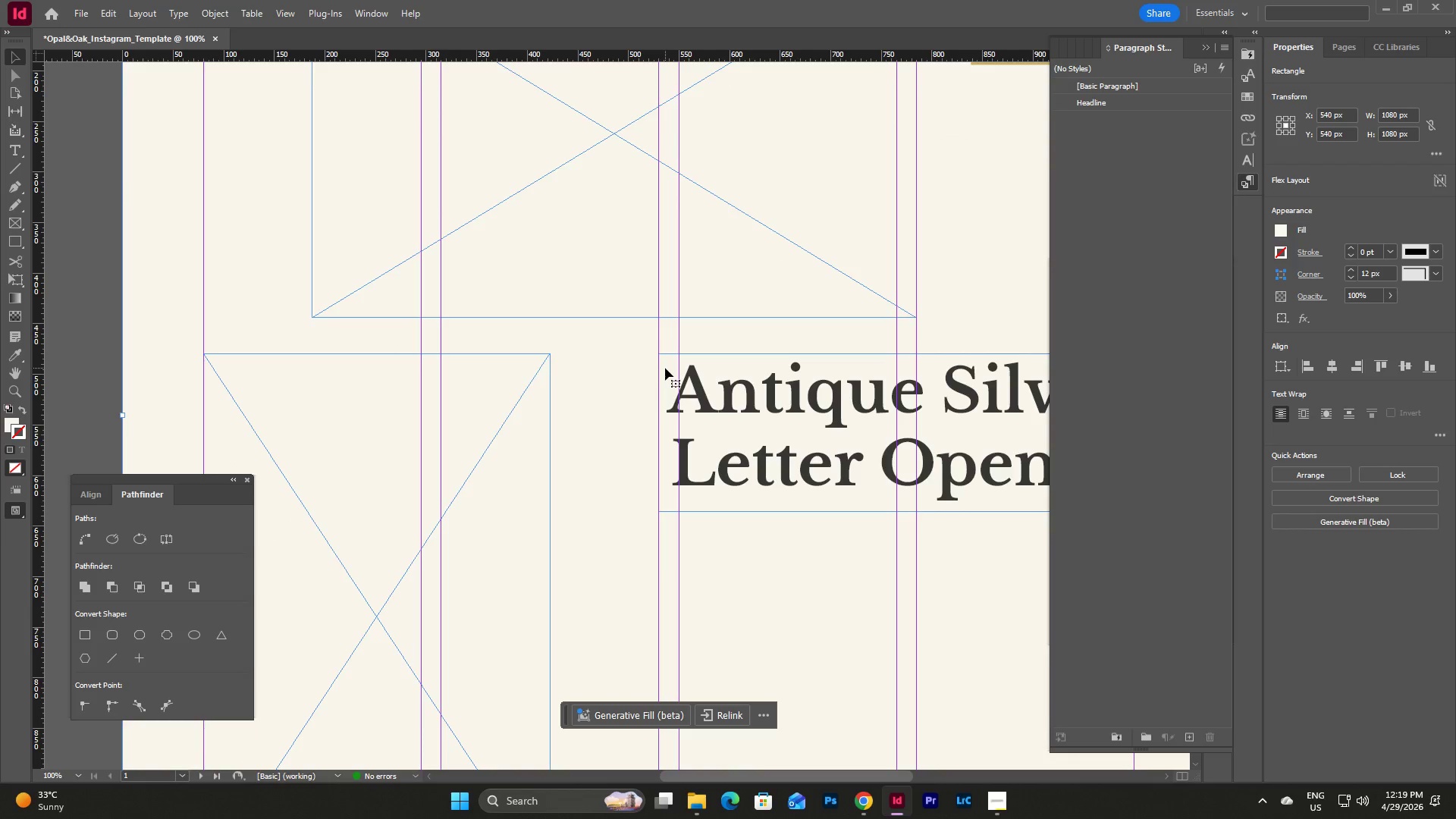 
left_click([369, 377])
 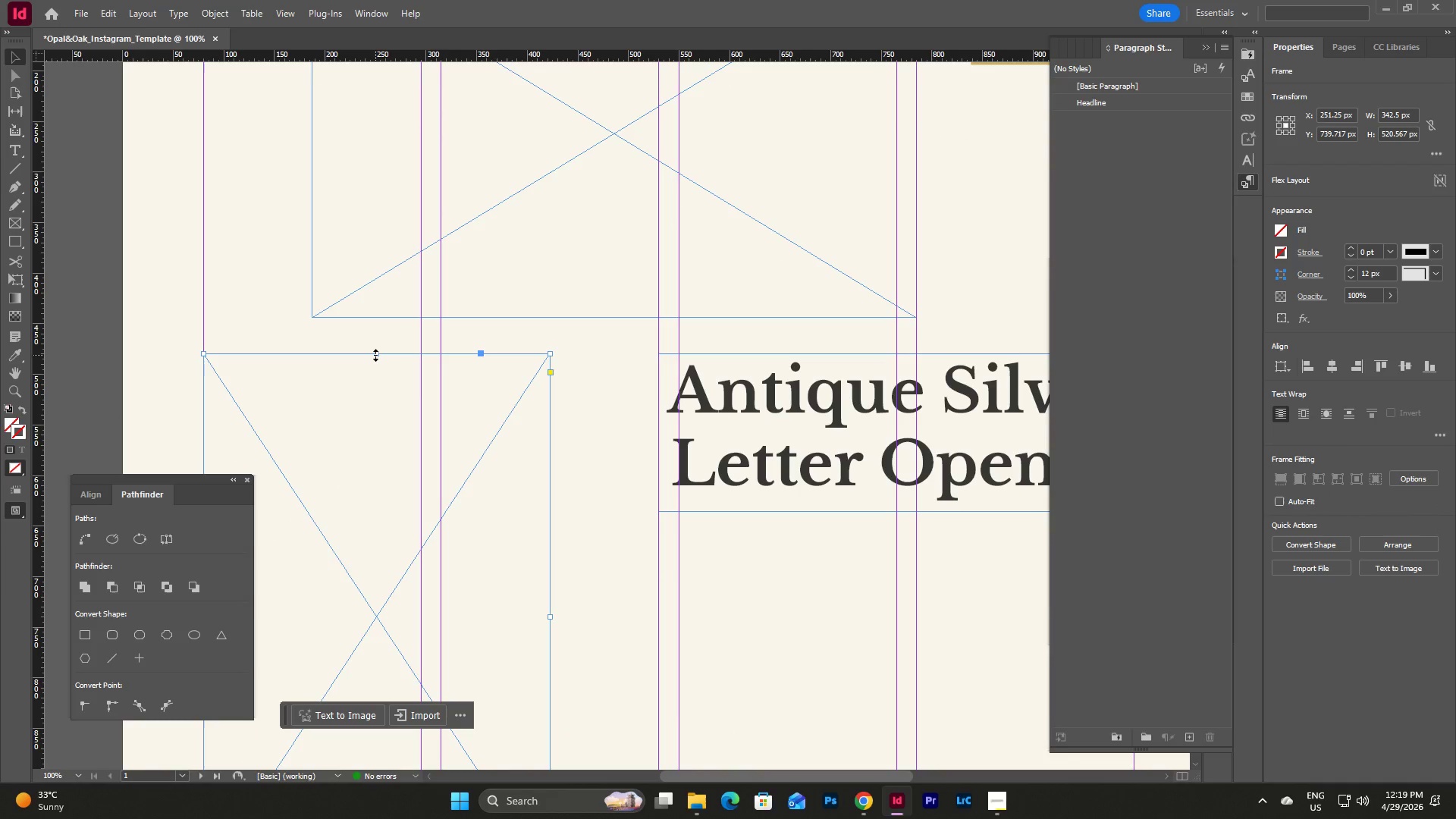 
left_click_drag(start_coordinate=[375, 355], to_coordinate=[388, 434])
 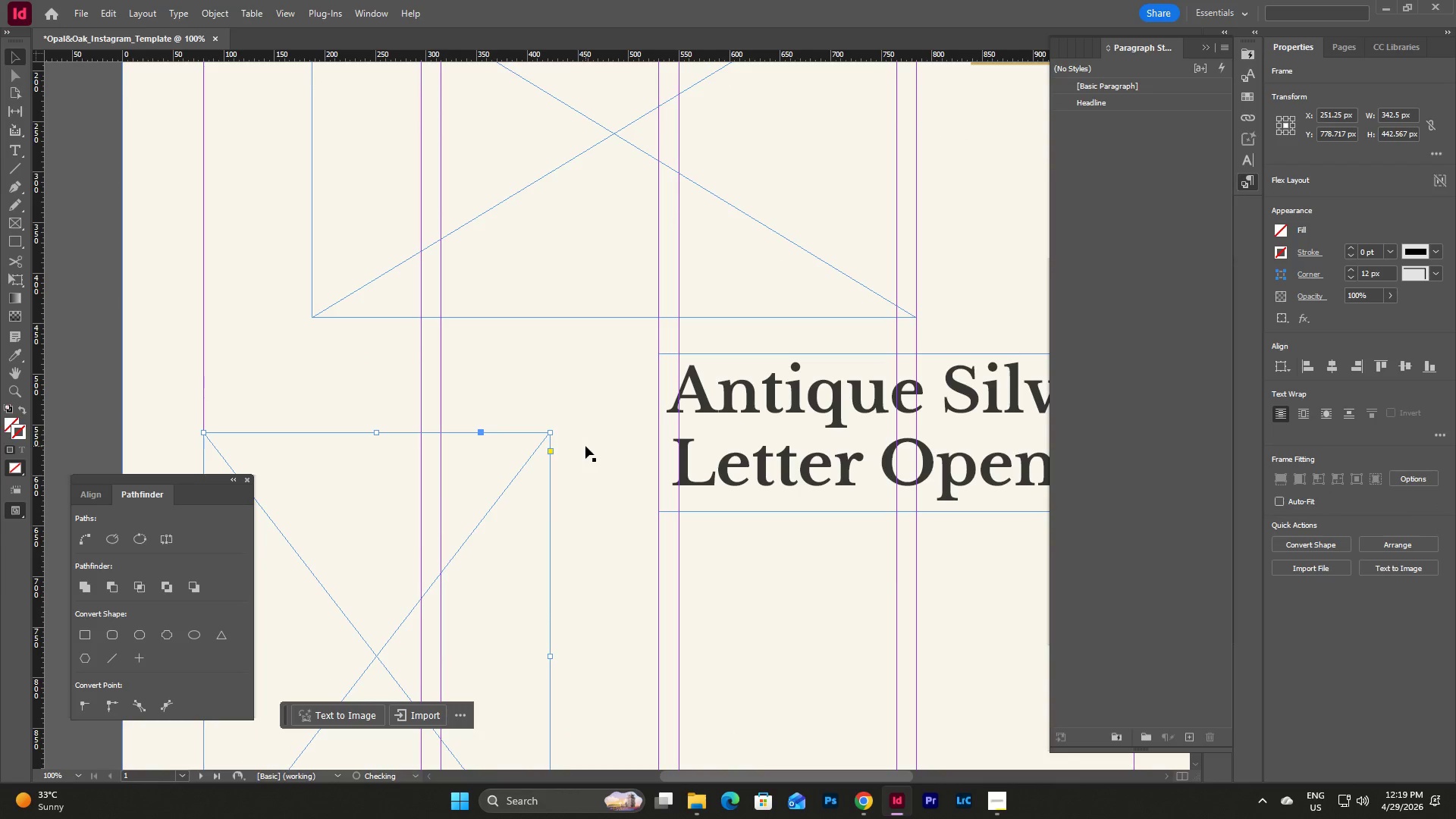 
scroll: coordinate [584, 435], scroll_direction: down, amount: 4.0
 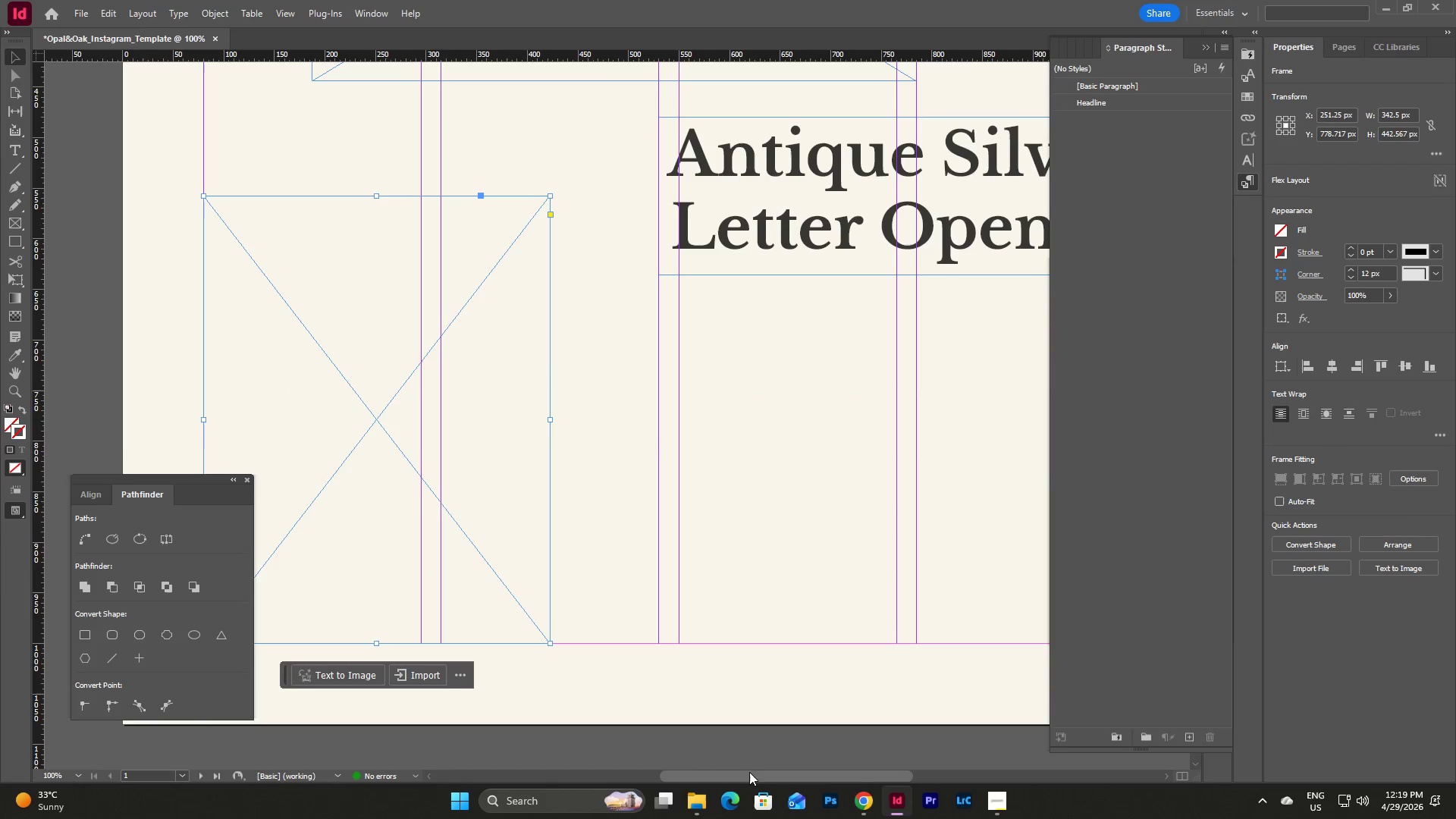 
left_click_drag(start_coordinate=[753, 777], to_coordinate=[814, 767])
 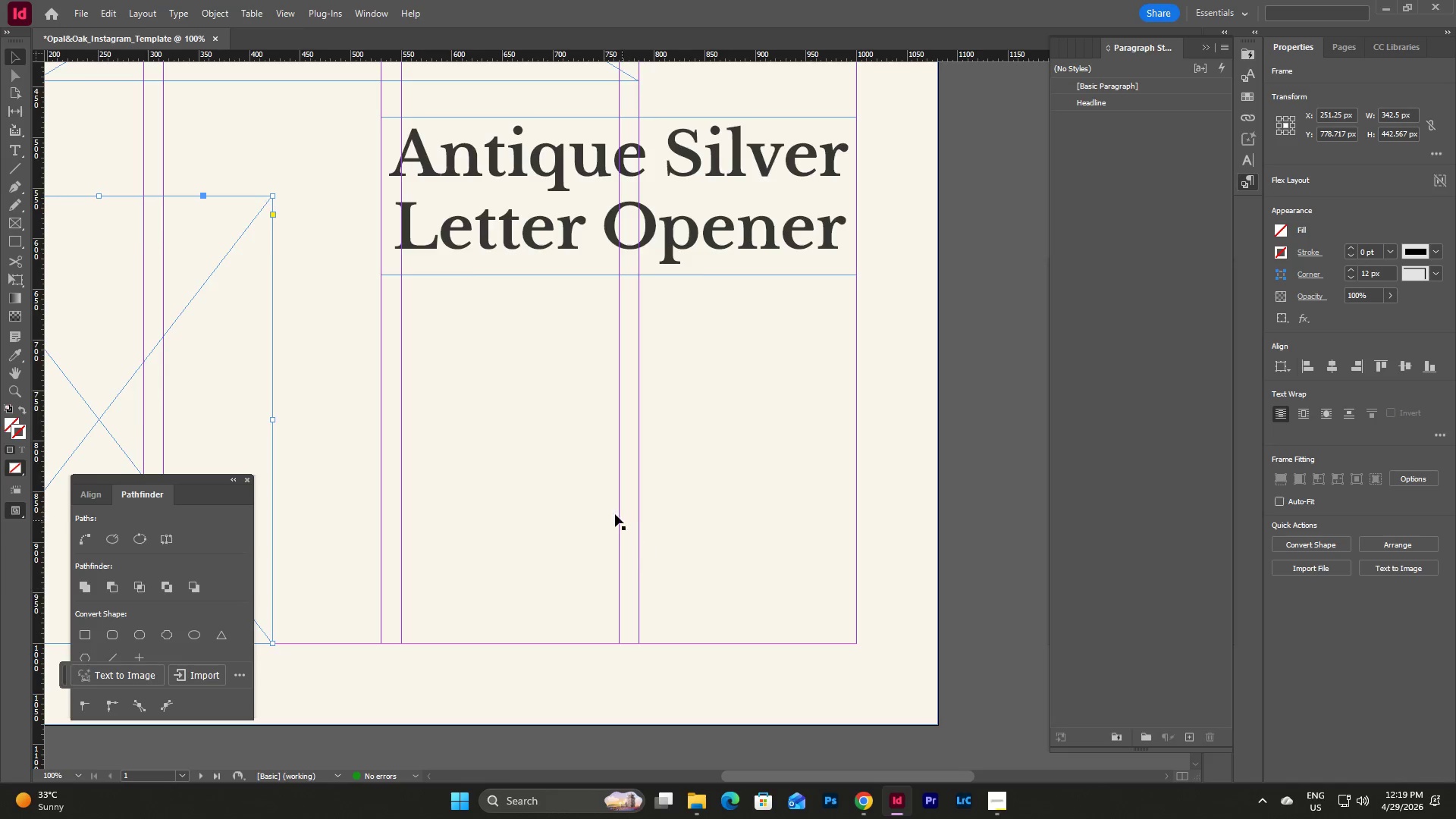 
scroll: coordinate [614, 513], scroll_direction: up, amount: 1.0
 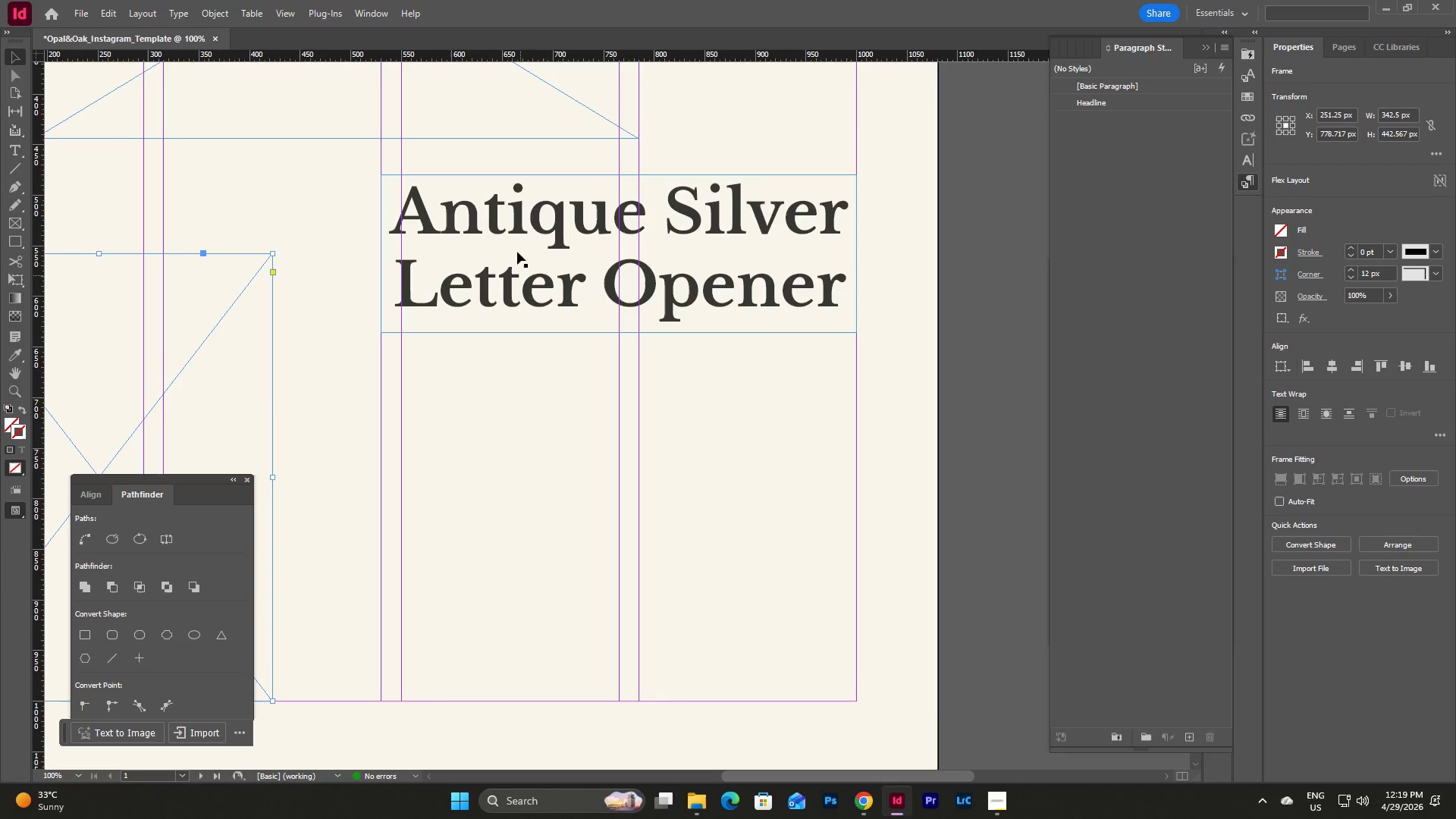 
left_click_drag(start_coordinate=[516, 222], to_coordinate=[518, 302])
 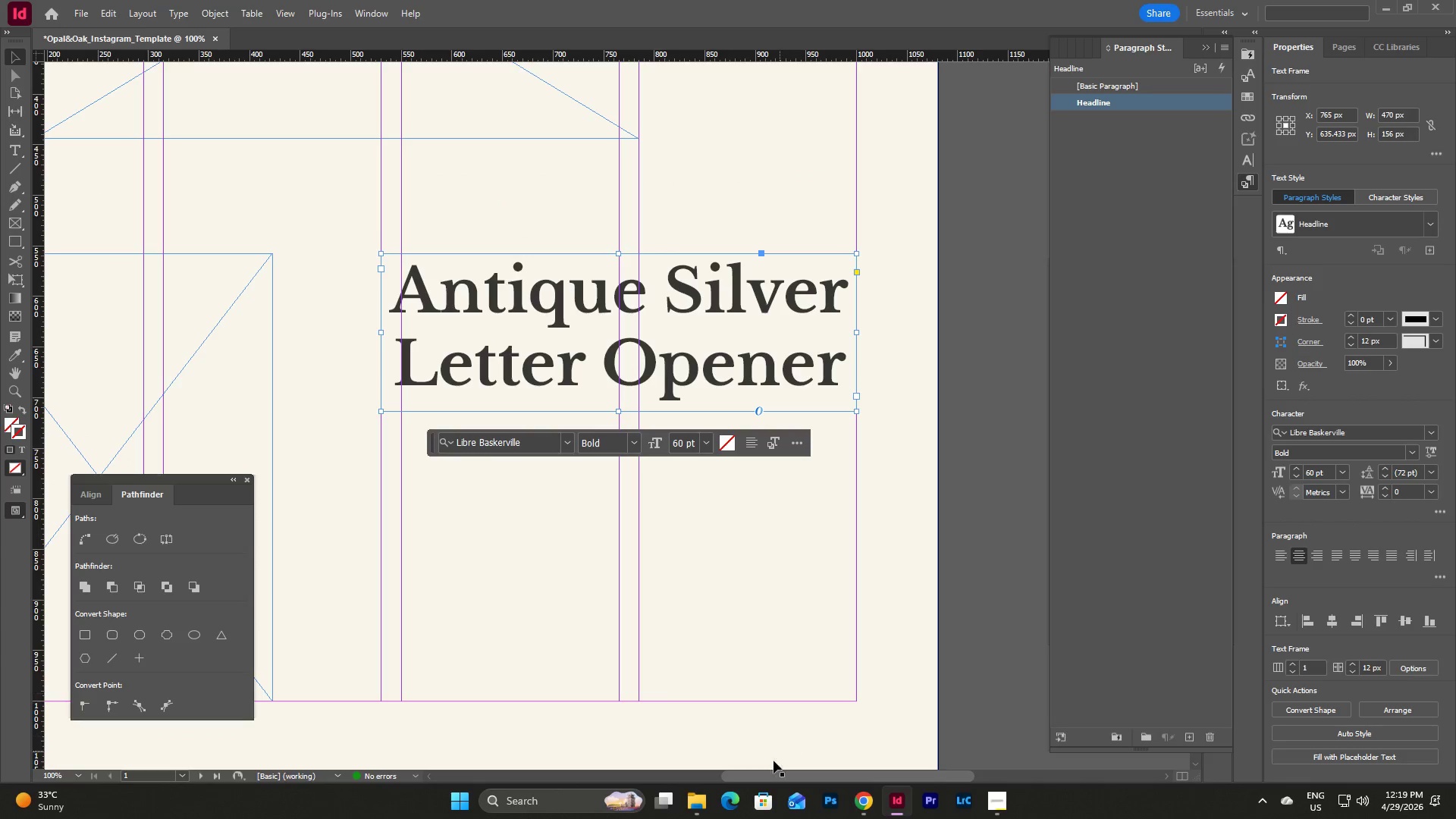 
left_click_drag(start_coordinate=[774, 777], to_coordinate=[723, 767])
 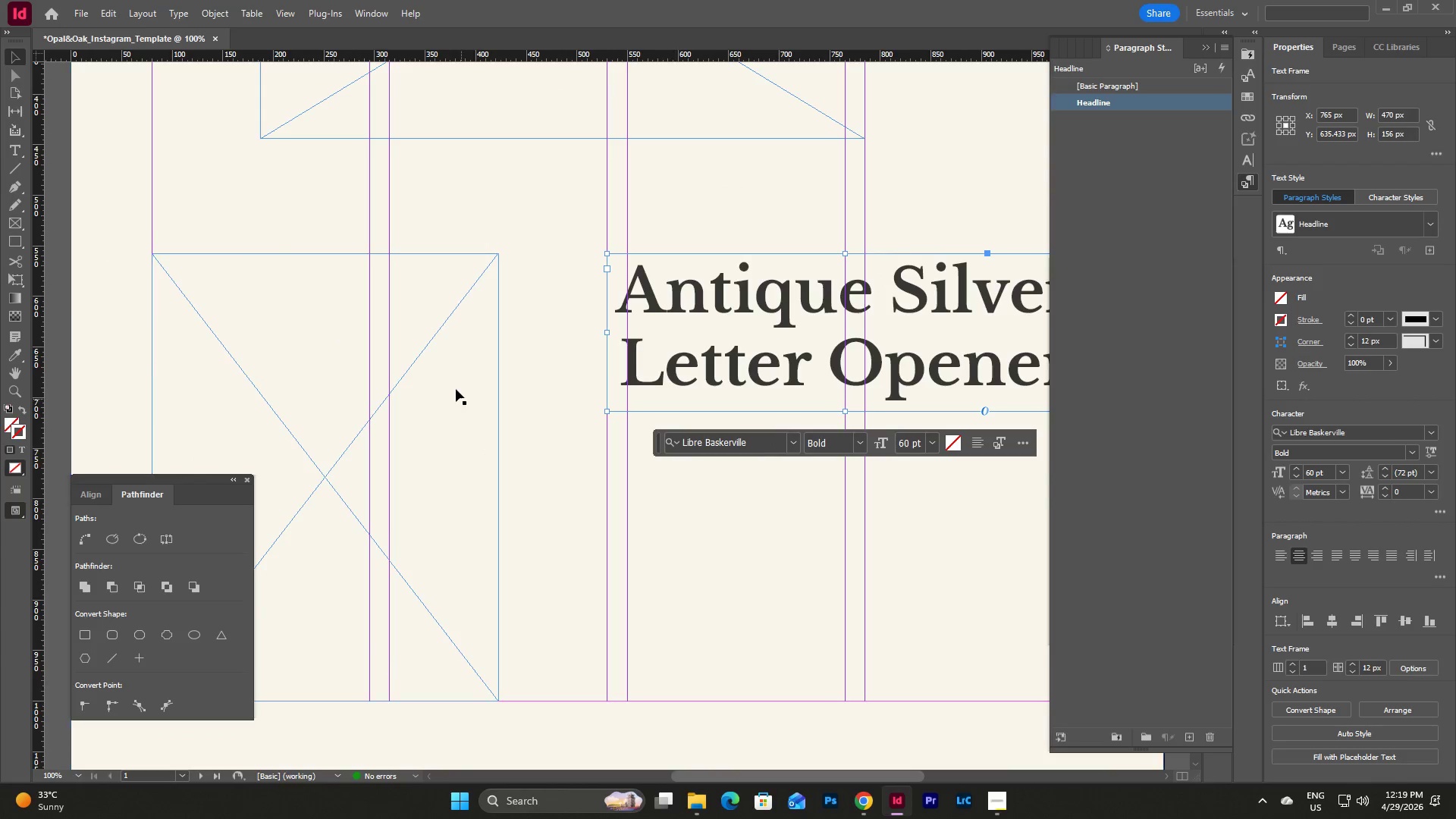 
scroll: coordinate [456, 385], scroll_direction: up, amount: 4.0
 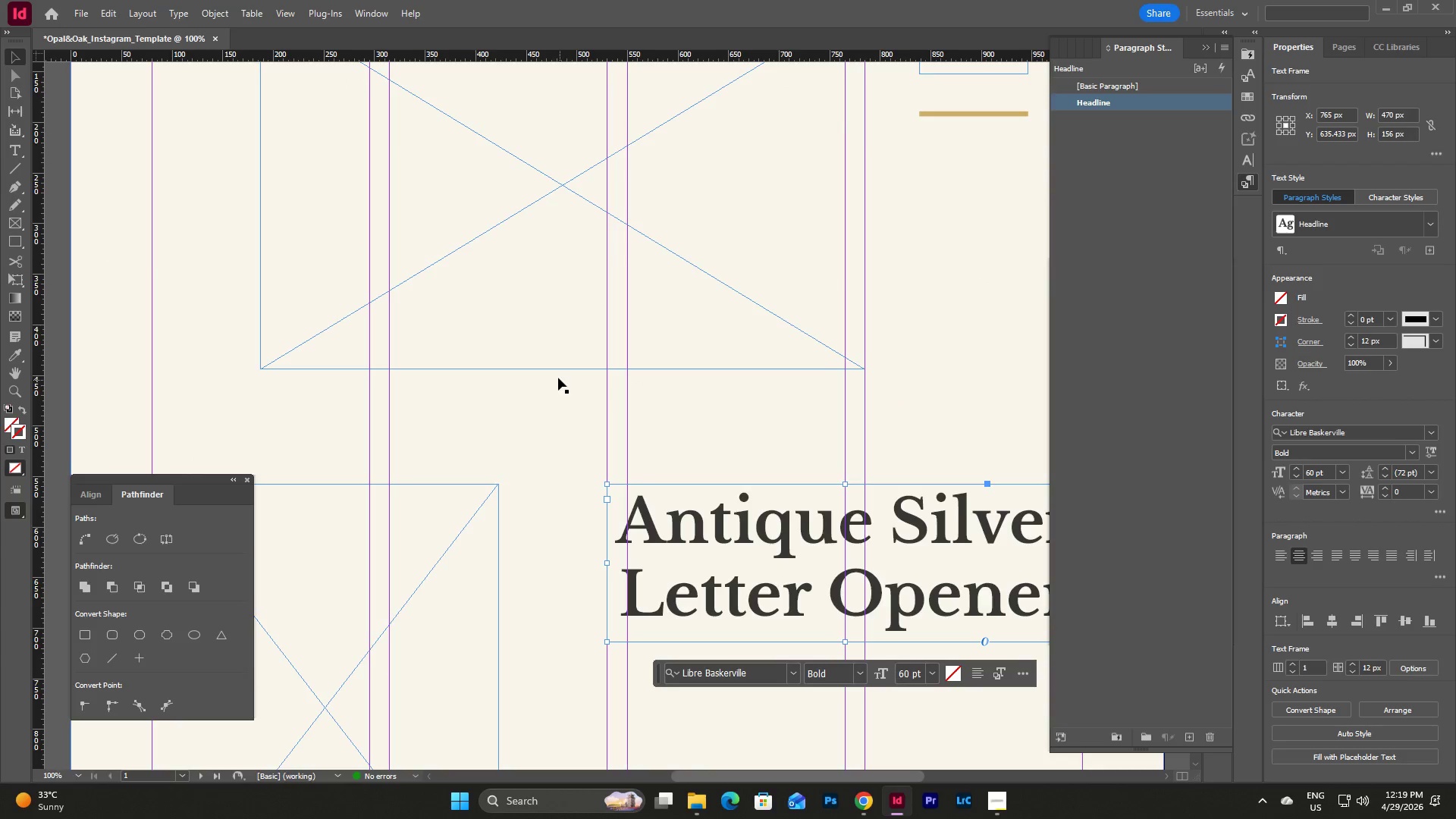 
left_click([554, 365])
 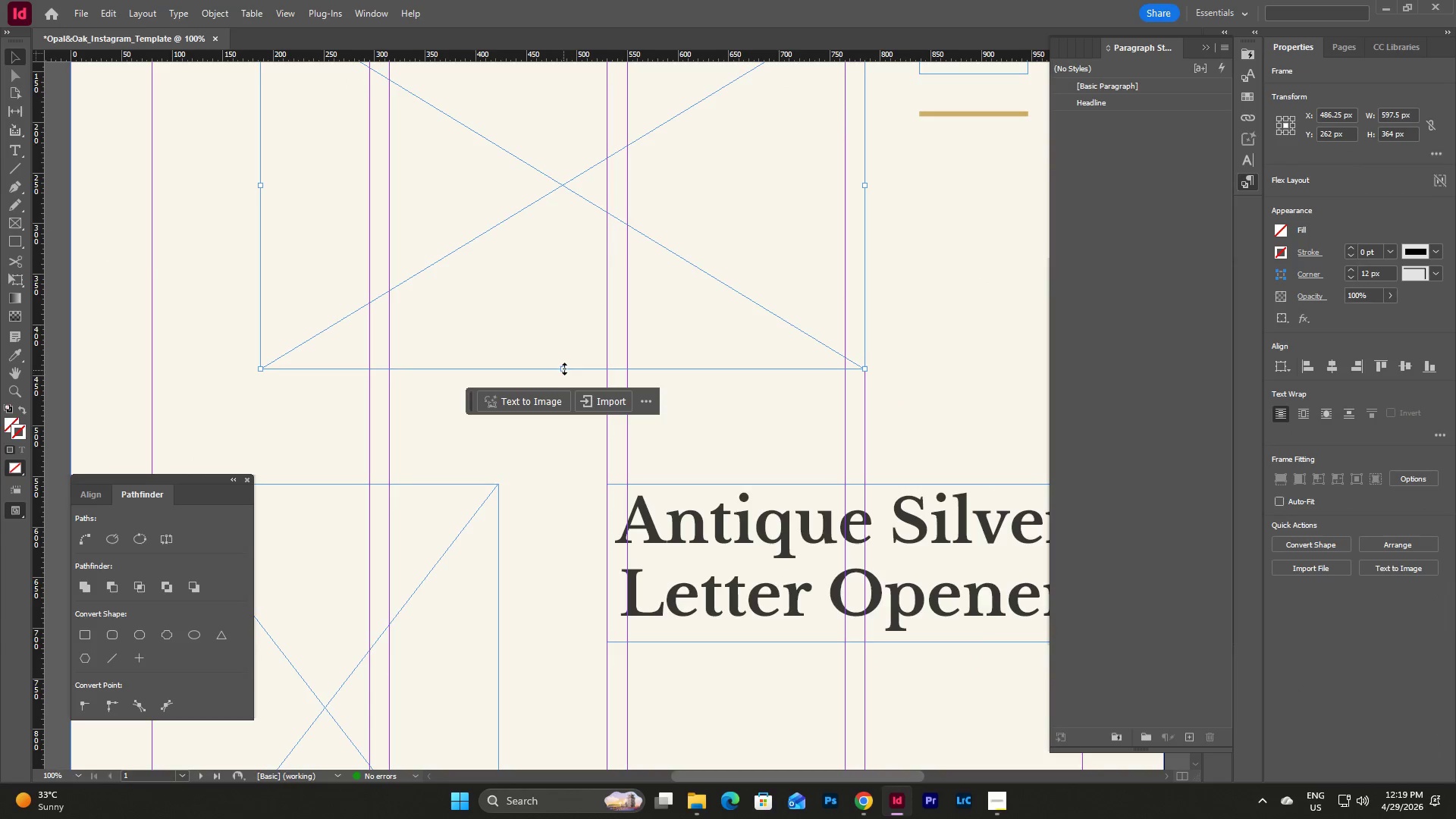 
left_click_drag(start_coordinate=[564, 368], to_coordinate=[566, 486])
 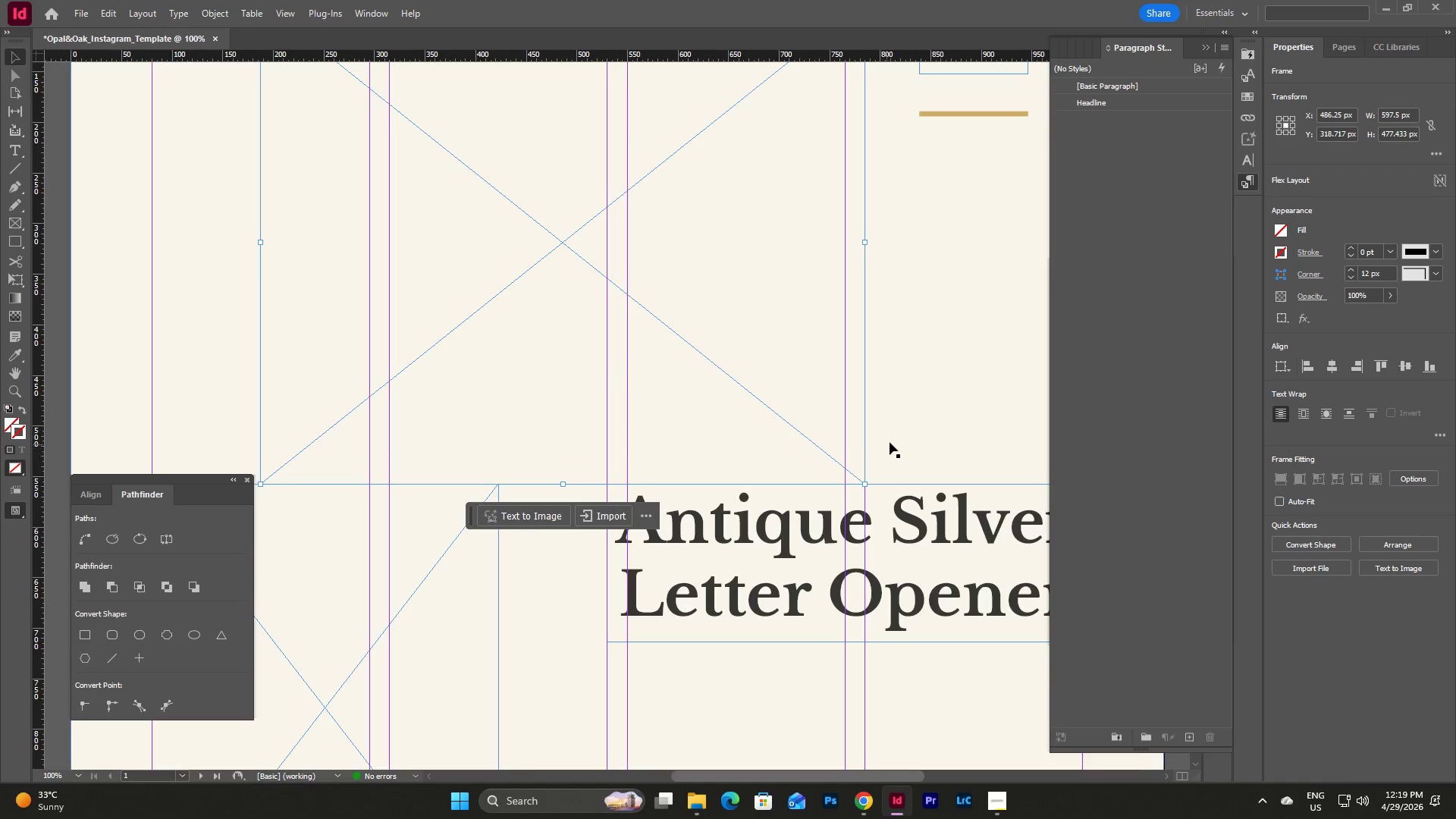 
left_click([892, 440])
 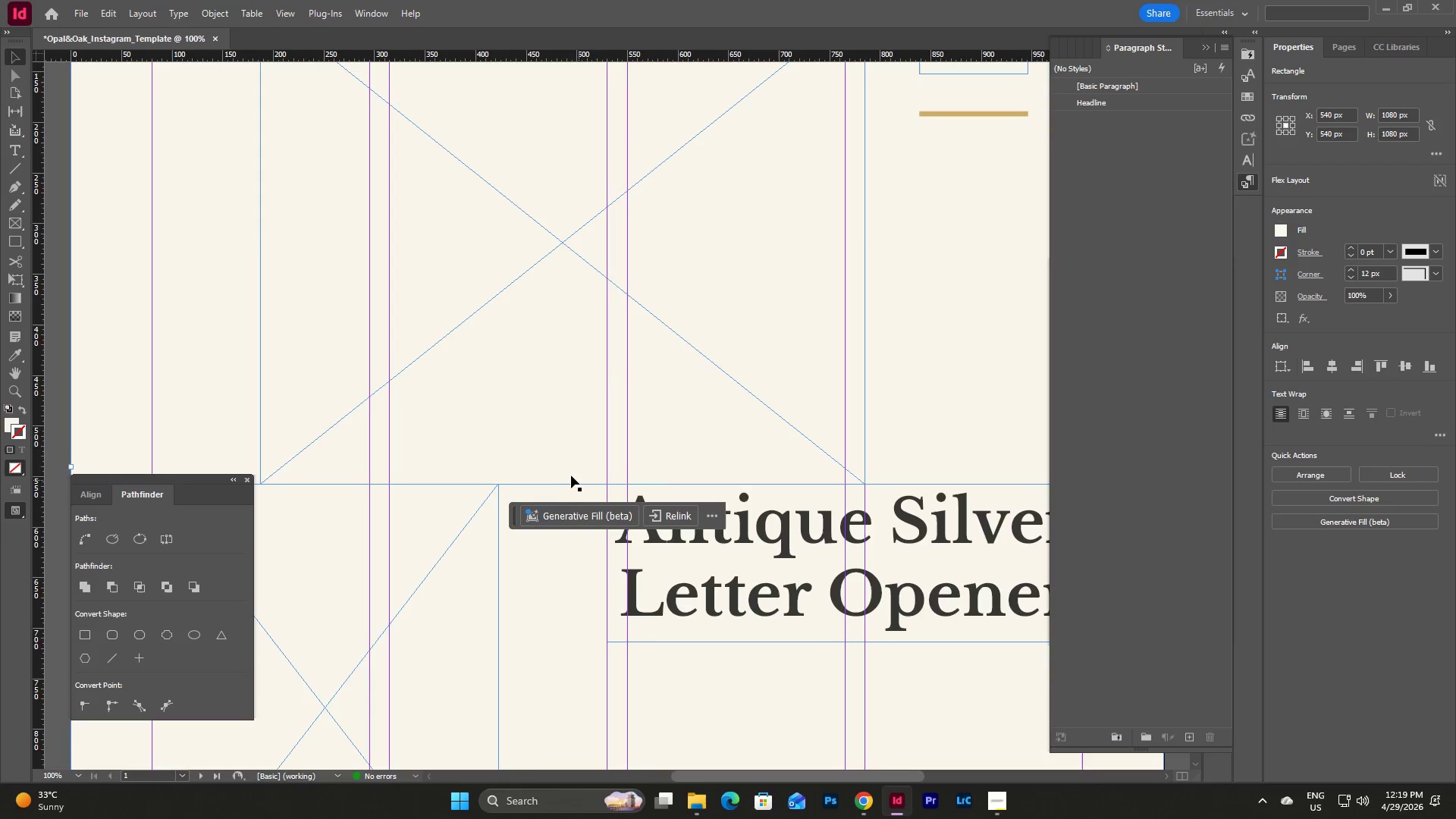 
left_click([568, 473])
 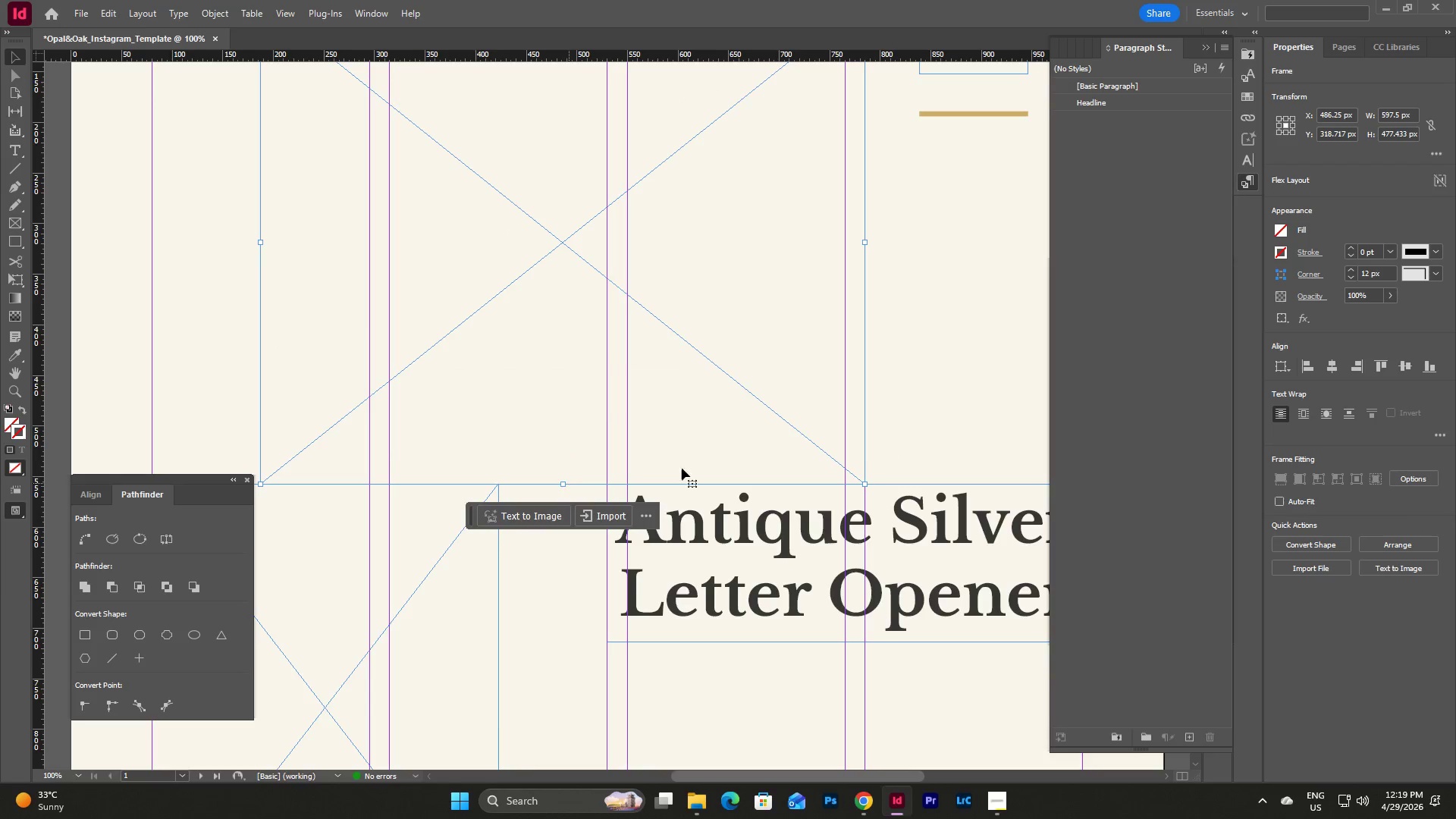 
left_click([894, 436])
 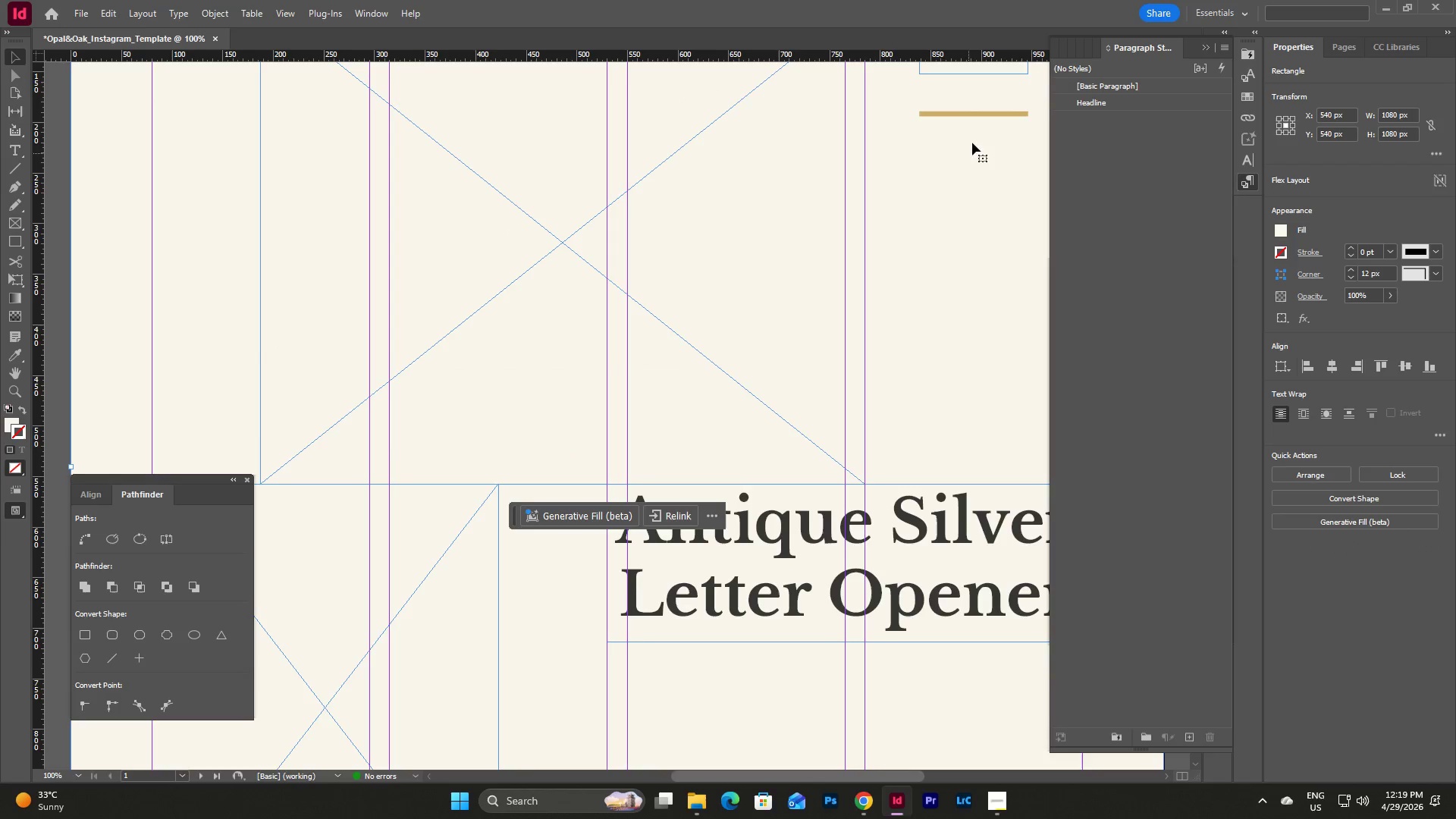 
left_click([978, 118])
 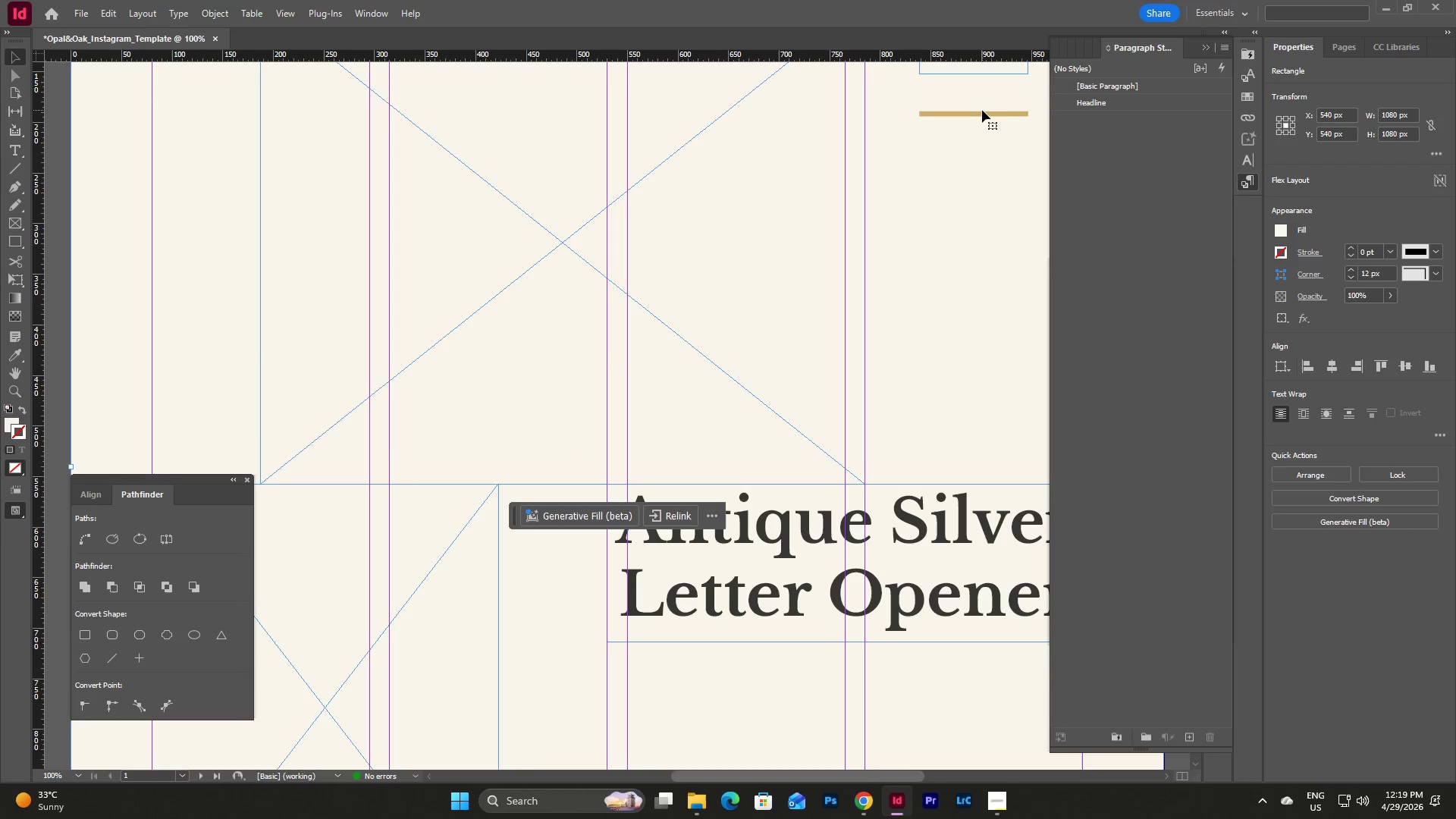 
left_click([982, 110])
 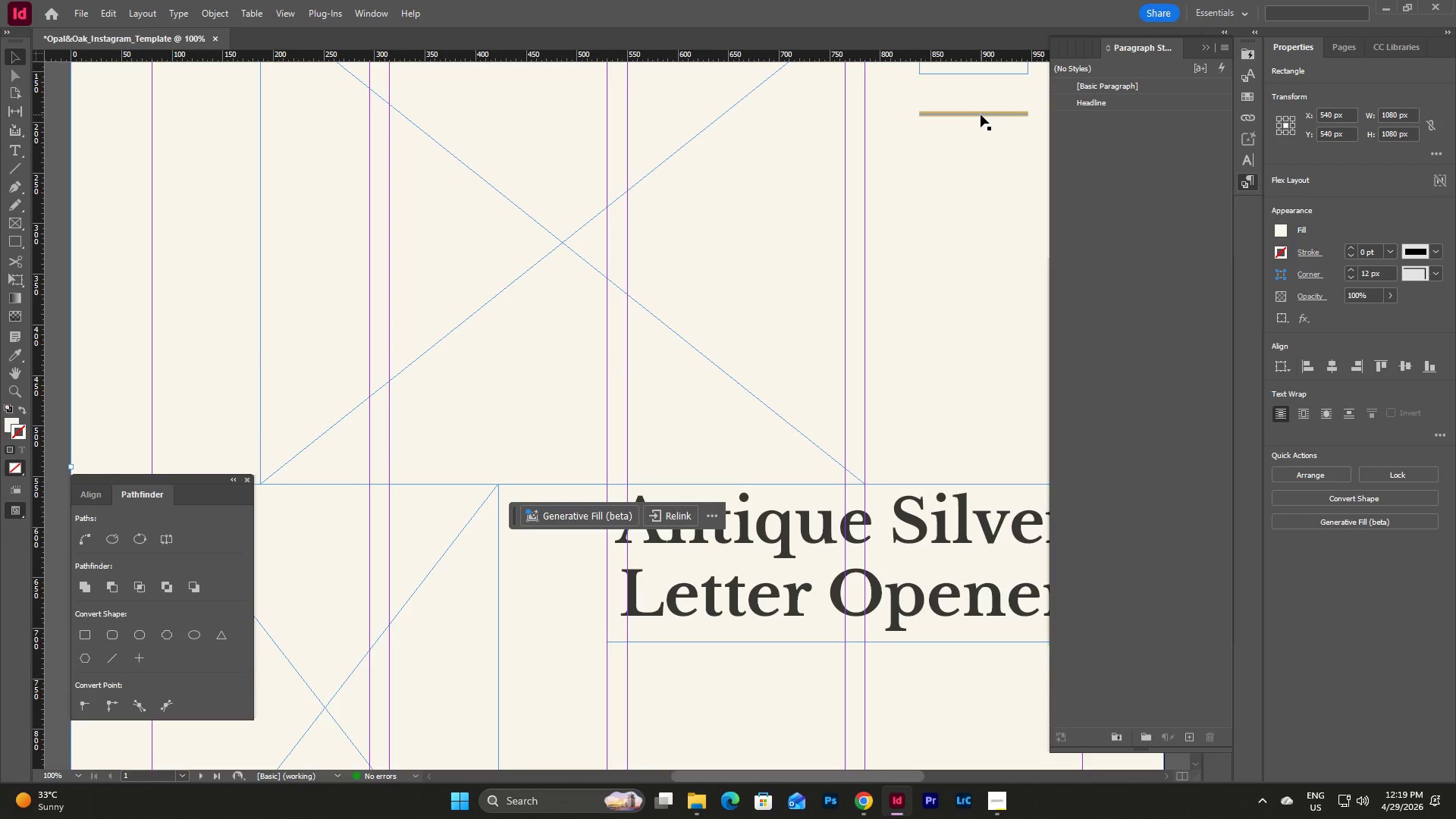 
left_click([981, 115])
 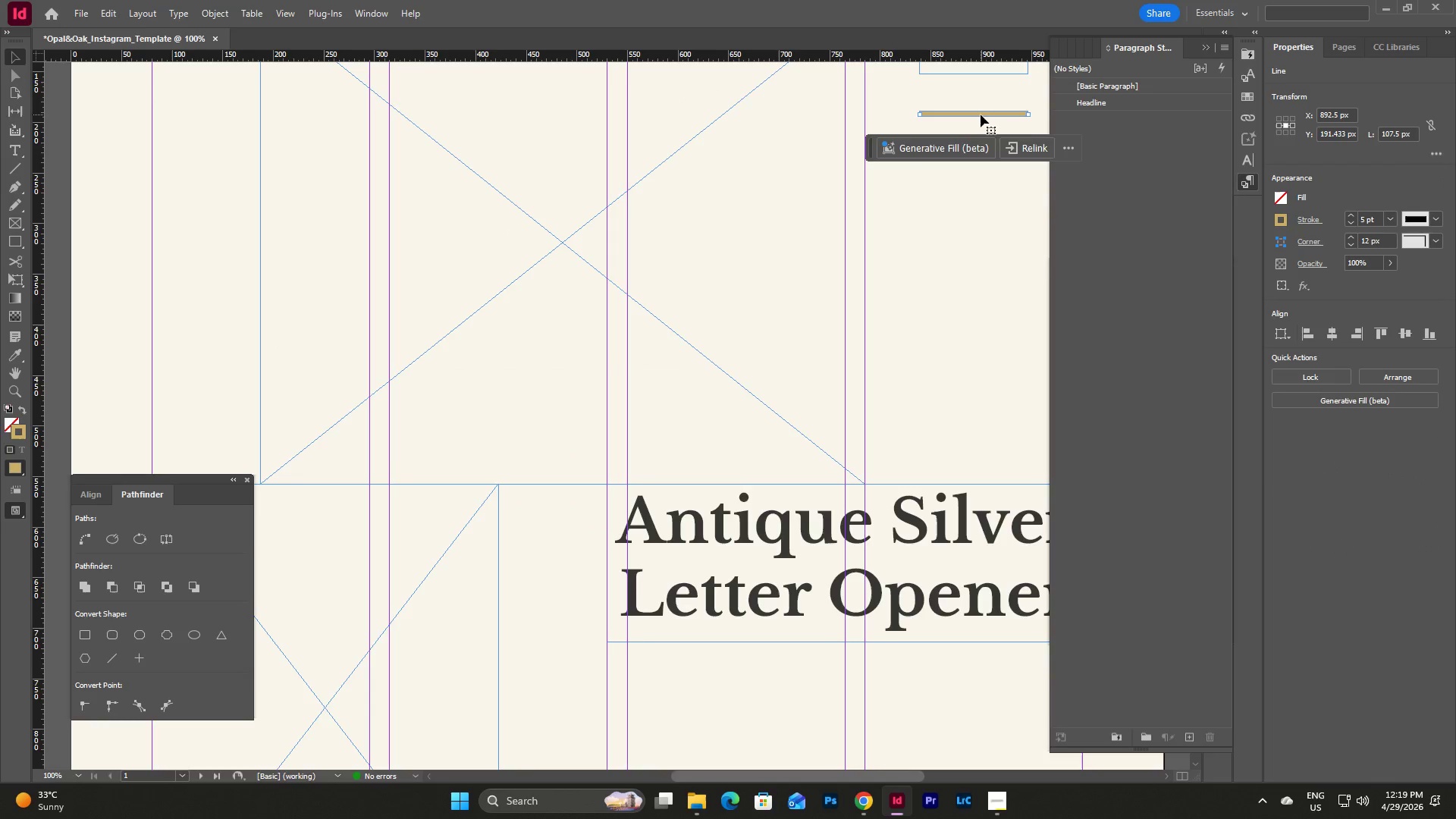 
key(Control+C)
 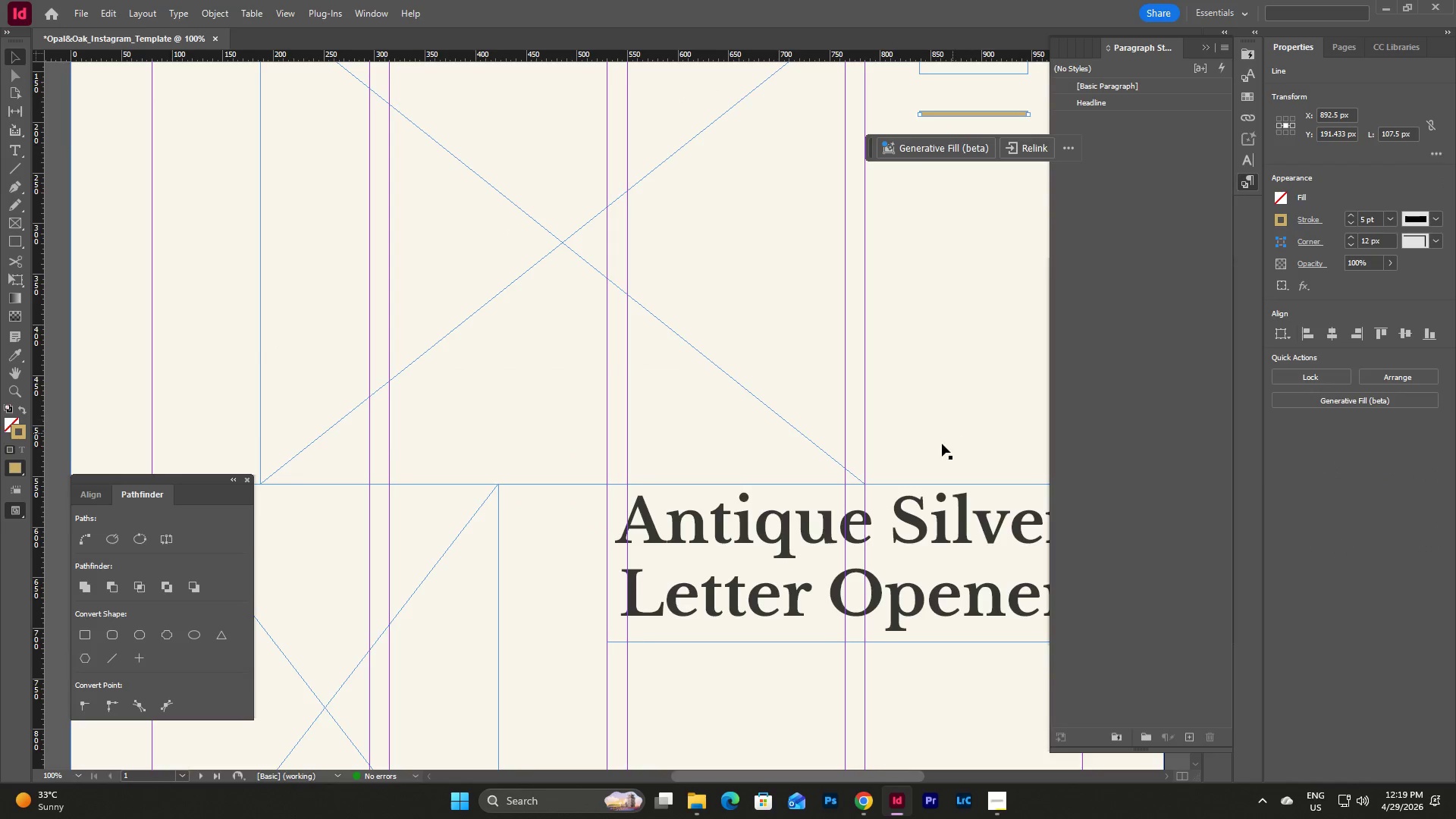 
left_click([941, 444])
 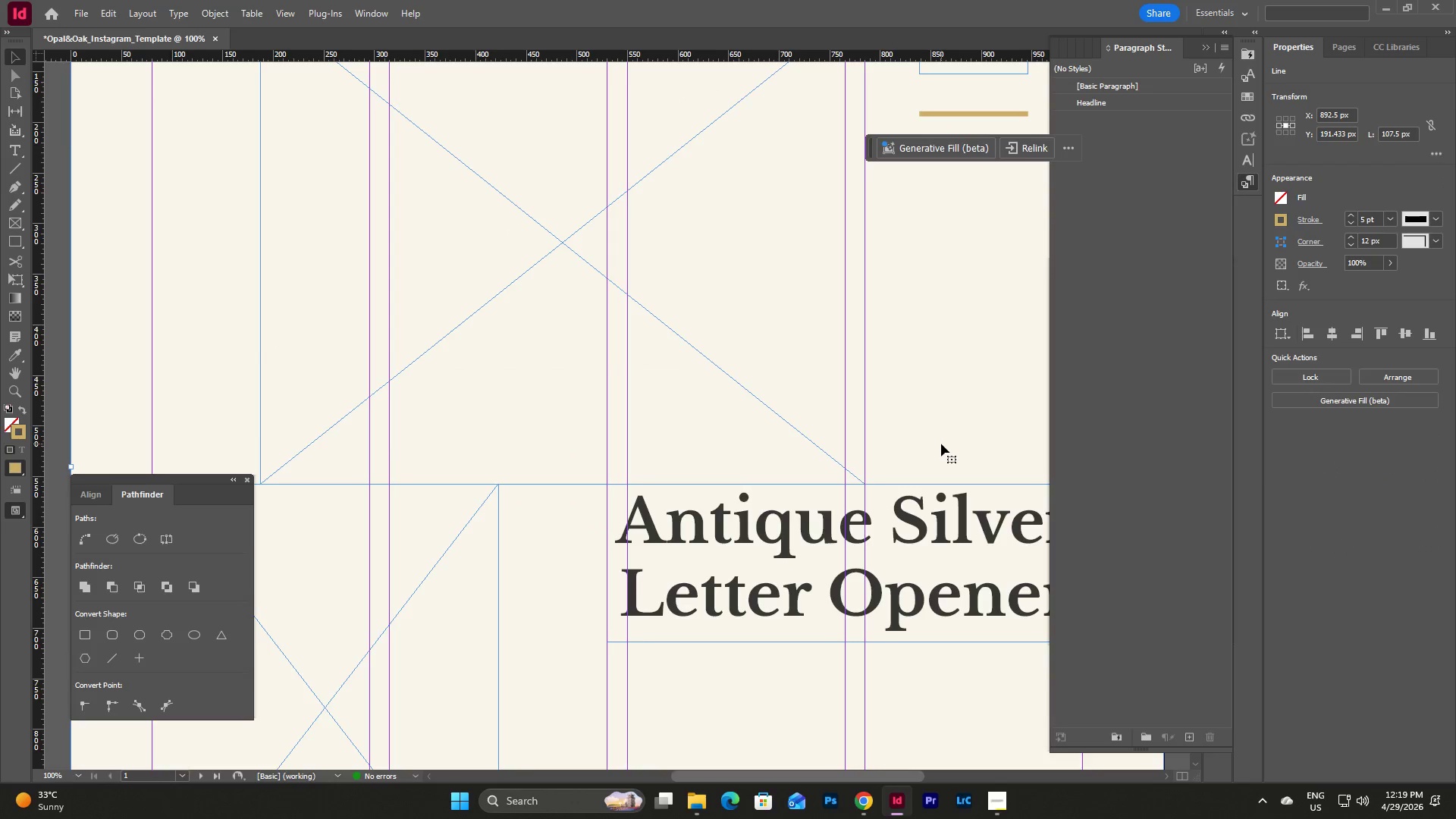 
key(Control+V)
 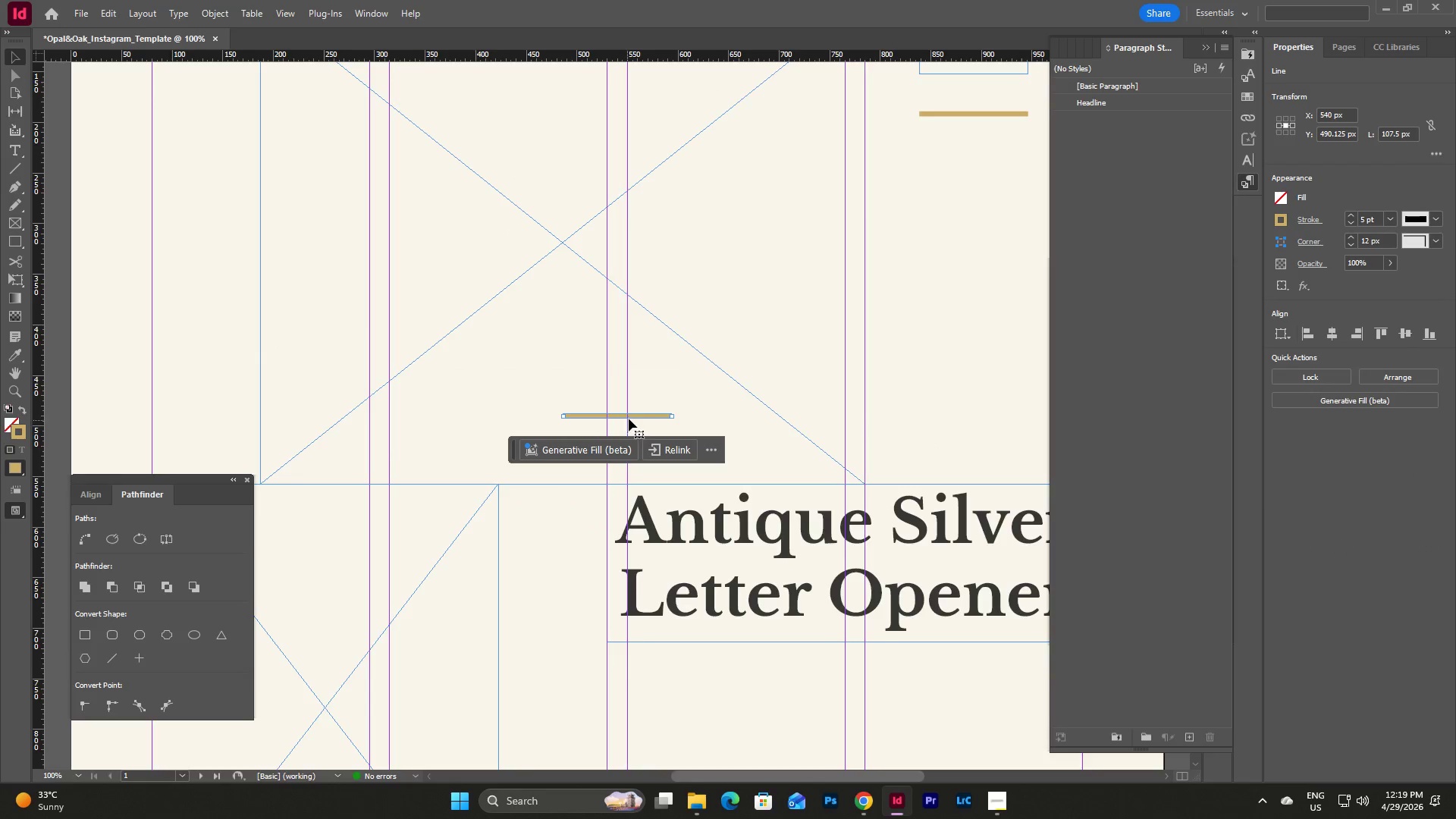 
left_click_drag(start_coordinate=[629, 416], to_coordinate=[934, 482])
 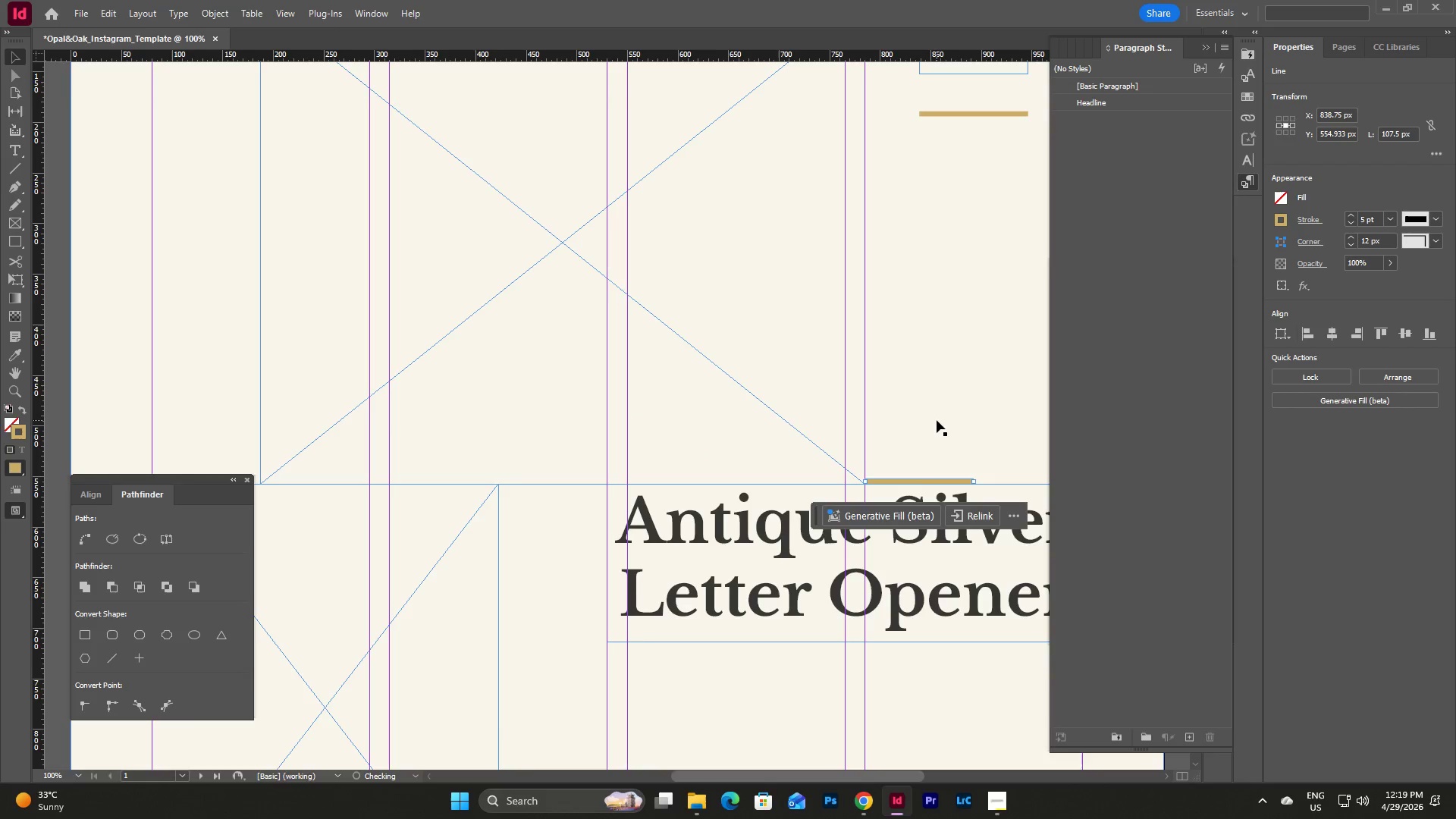 
left_click([937, 420])
 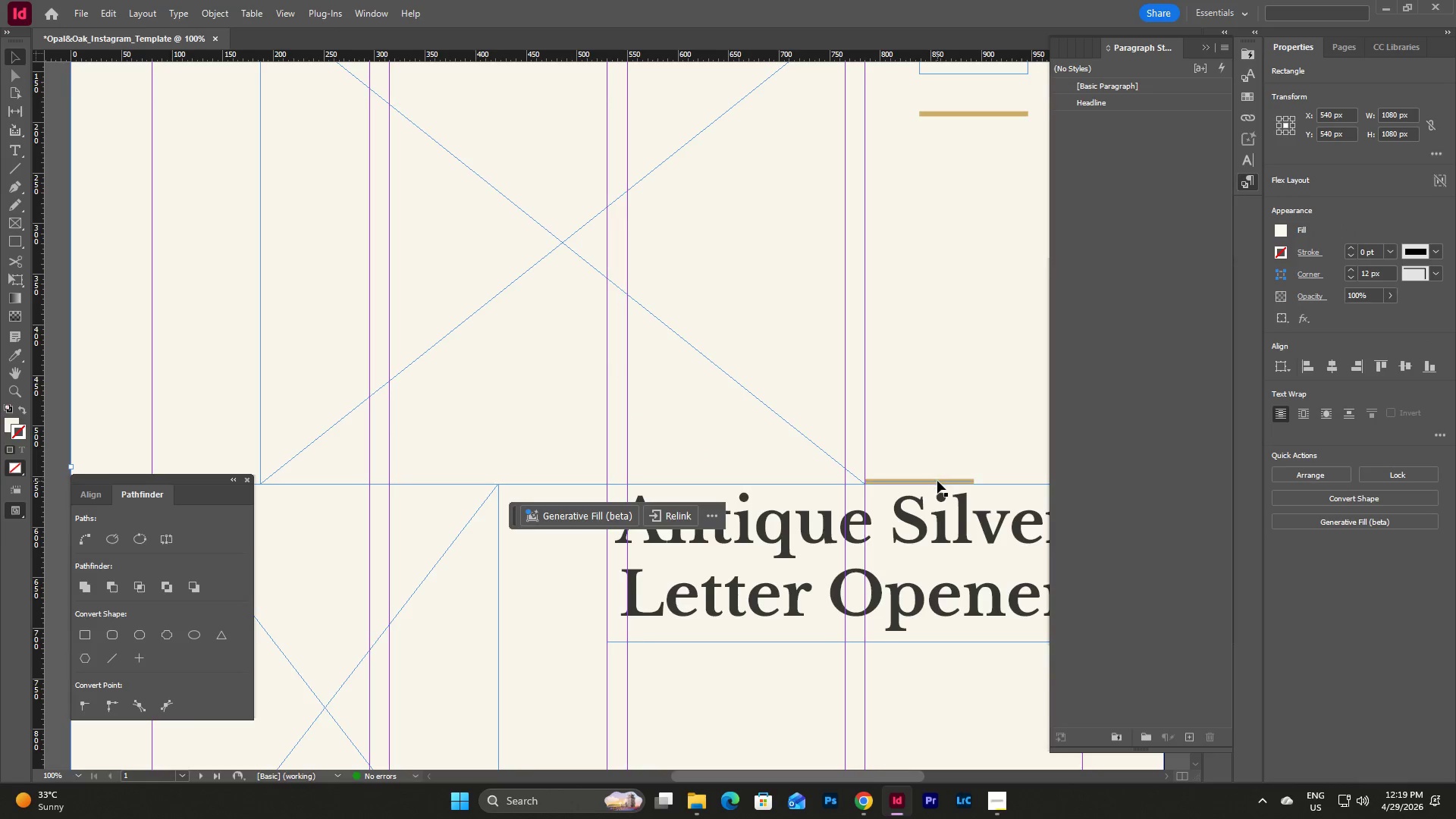 
double_click([937, 482])
 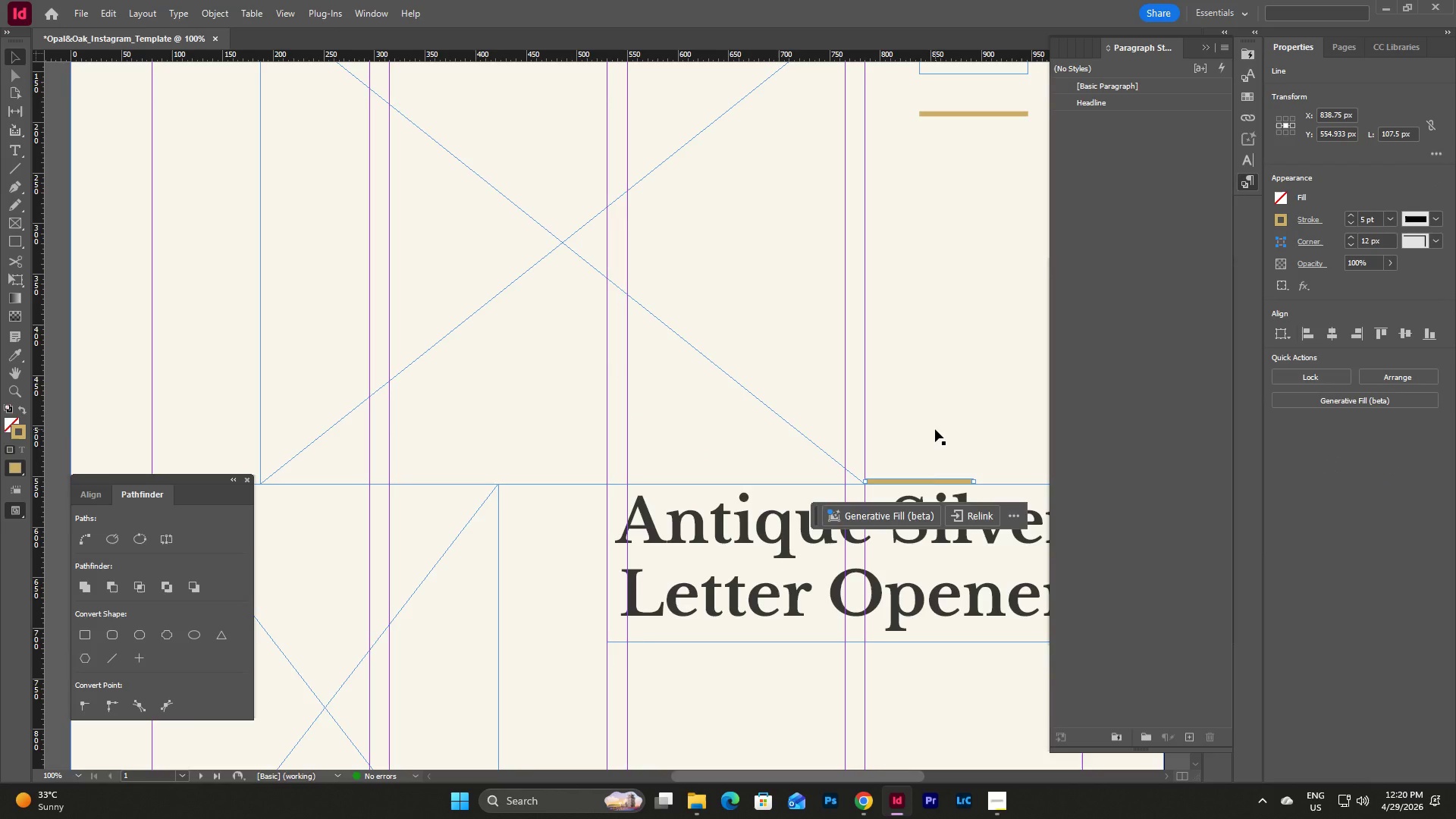 
key(Shift+ArrowUp)
 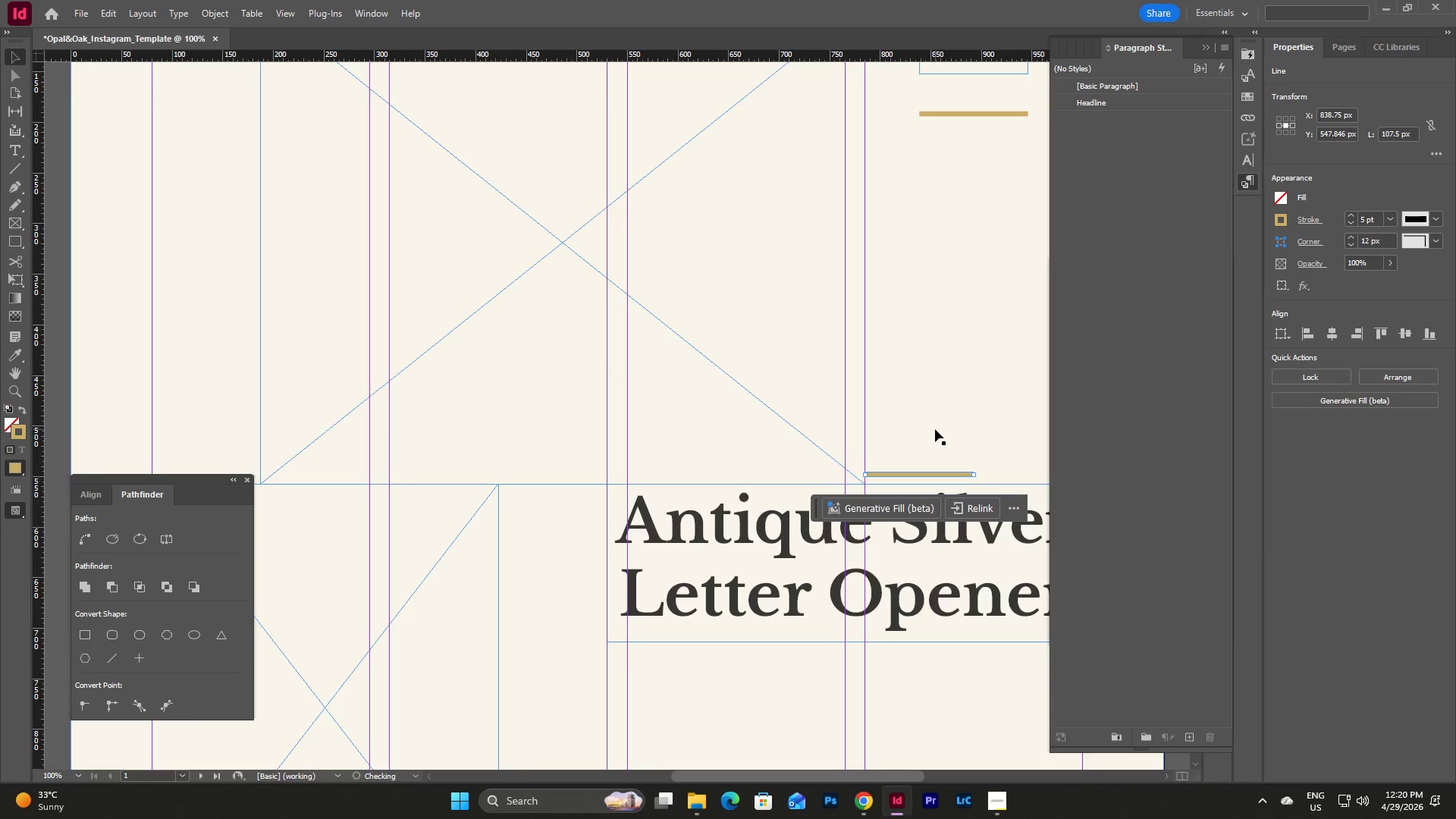 
key(Shift+ArrowUp)
 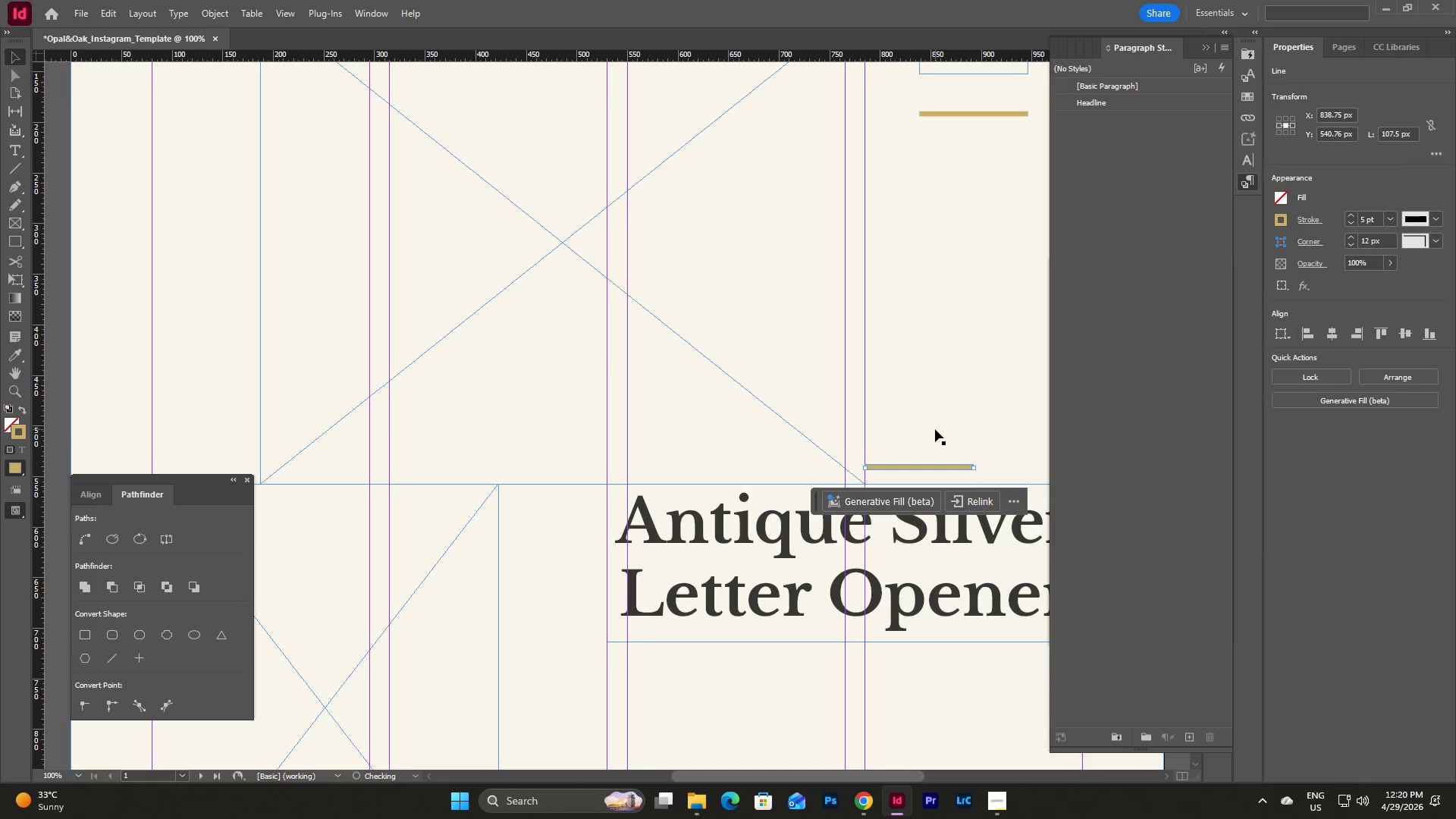 
key(Shift+ArrowUp)
 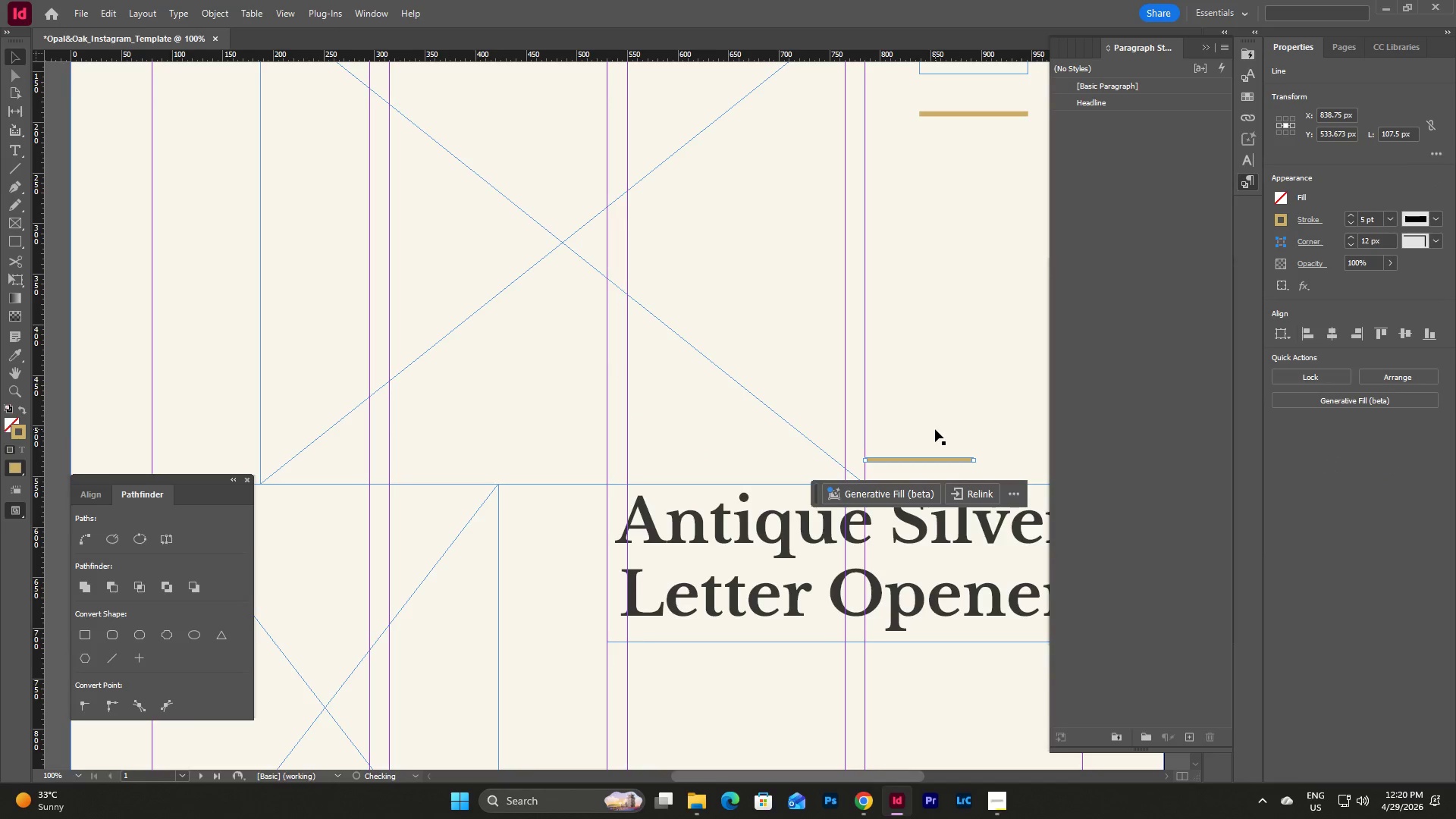 
key(Shift+ArrowUp)
 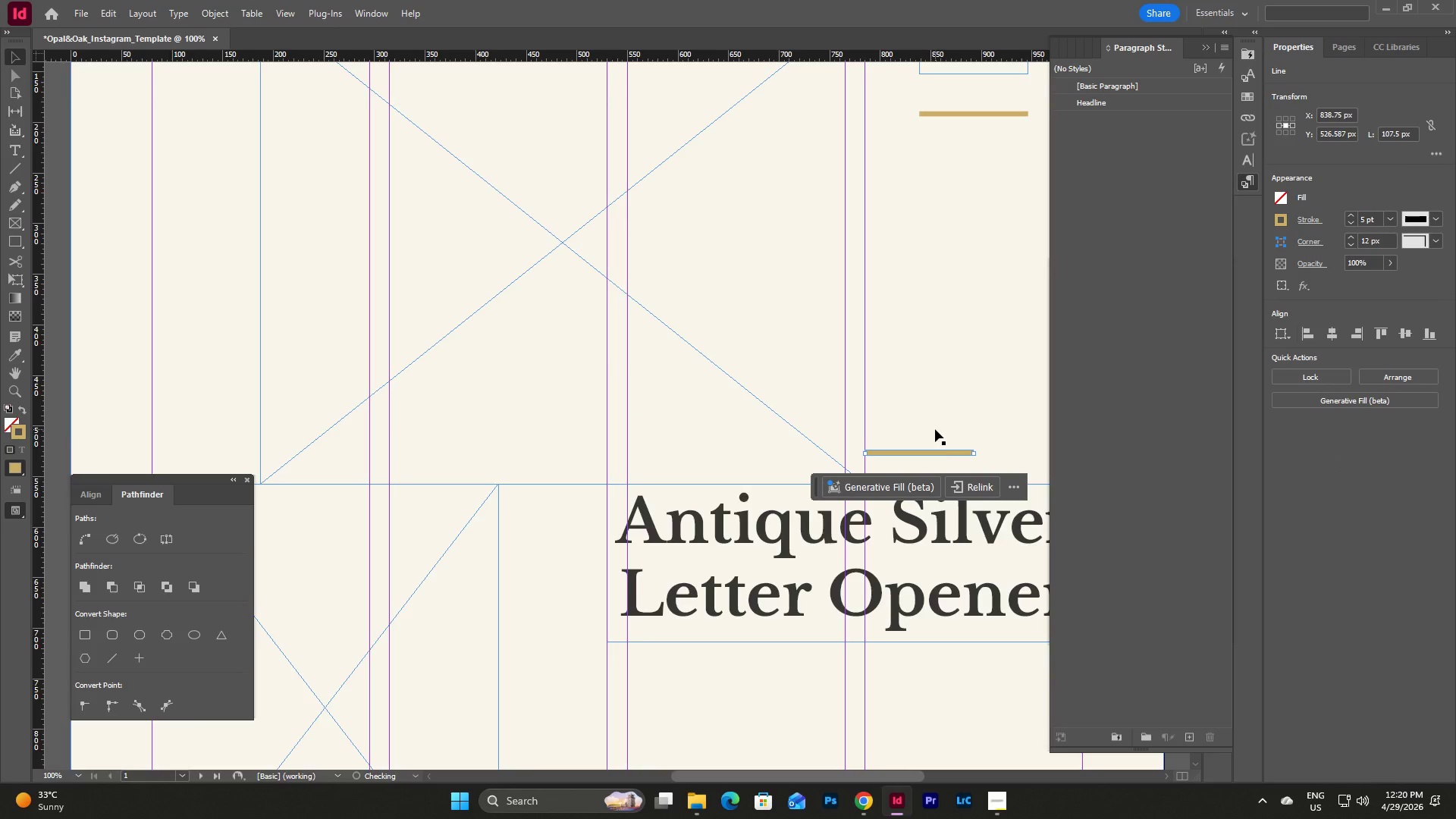 
key(Shift+ArrowUp)
 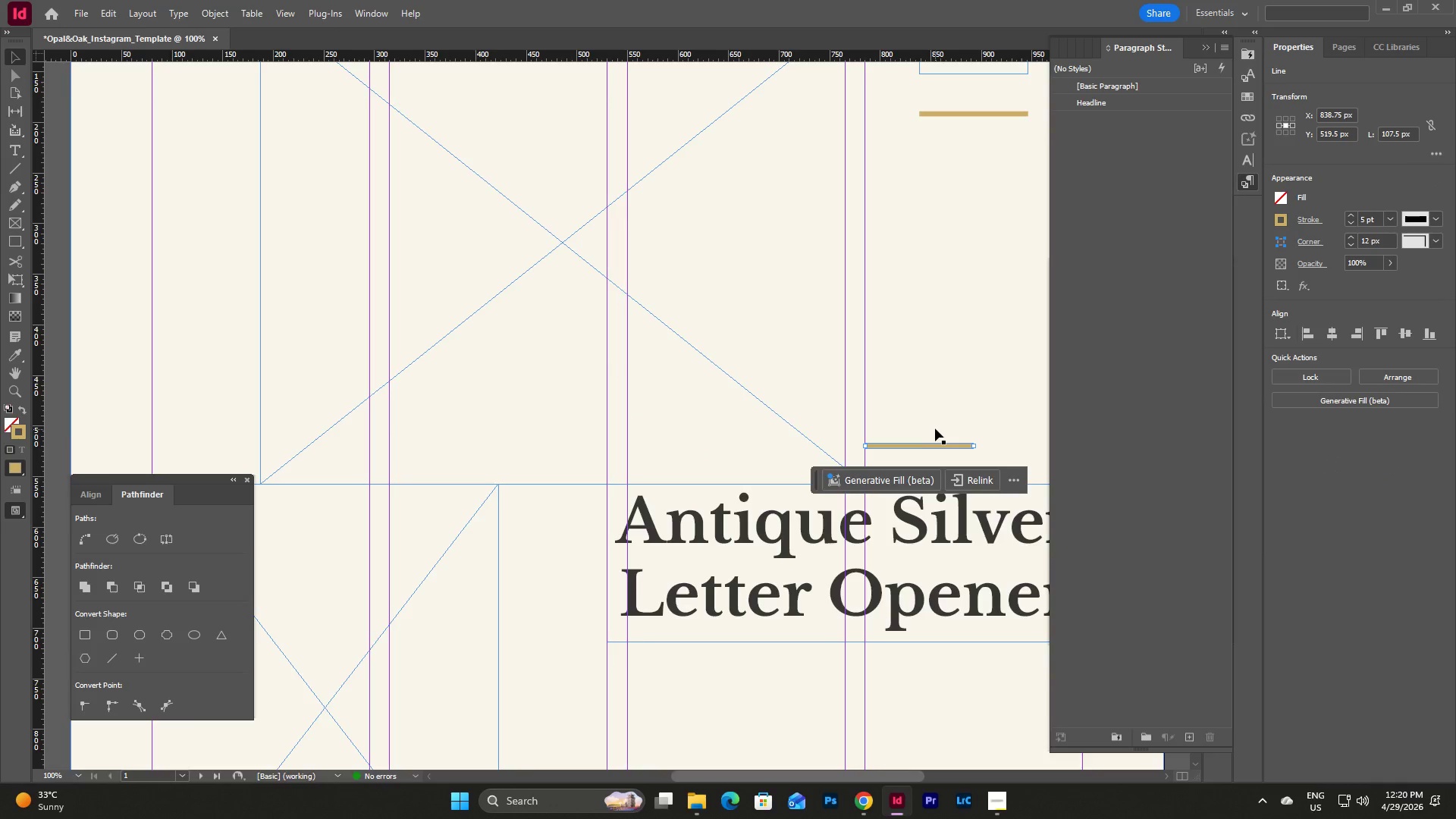 
left_click([934, 413])
 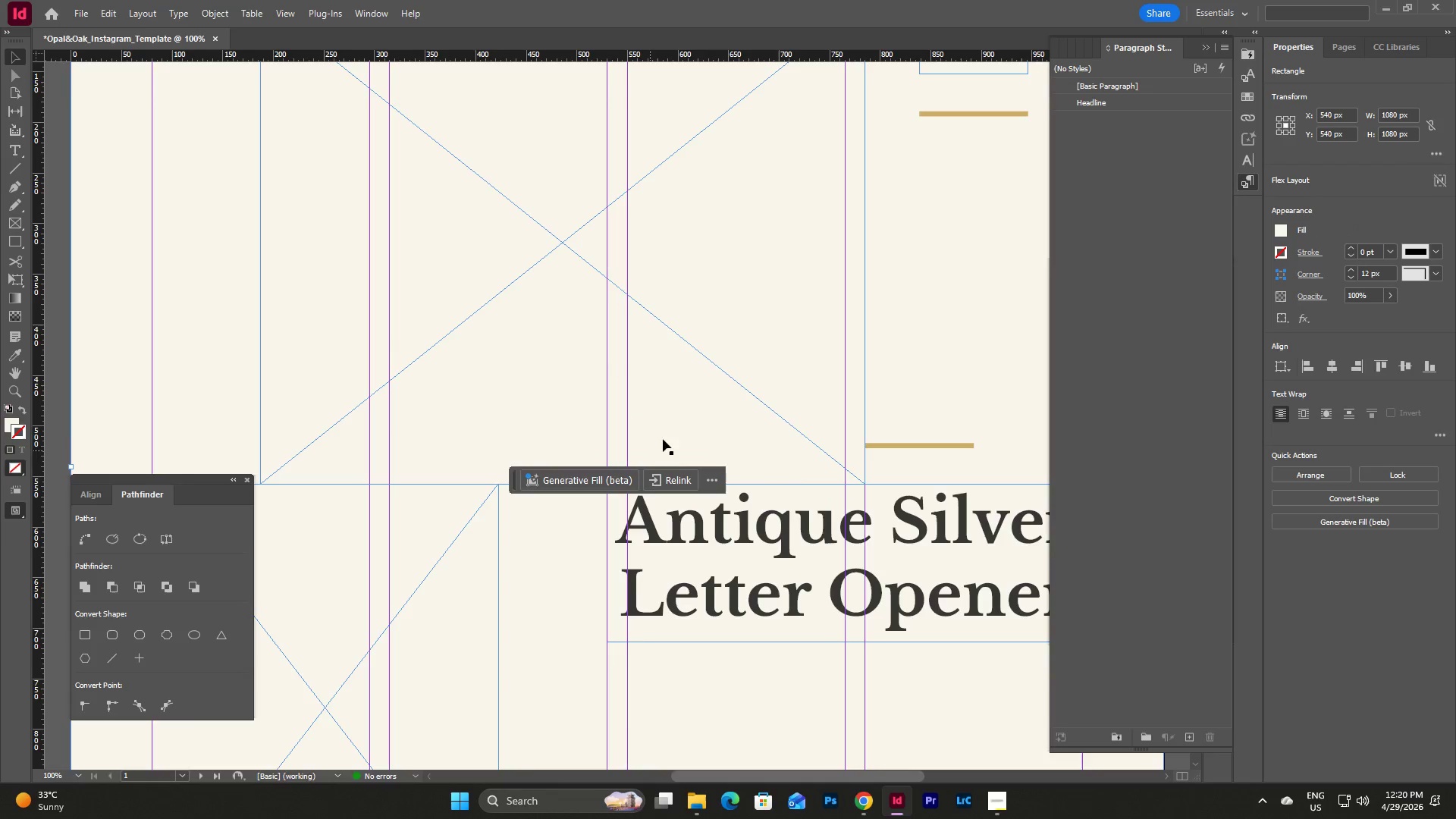 
left_click([695, 423])
 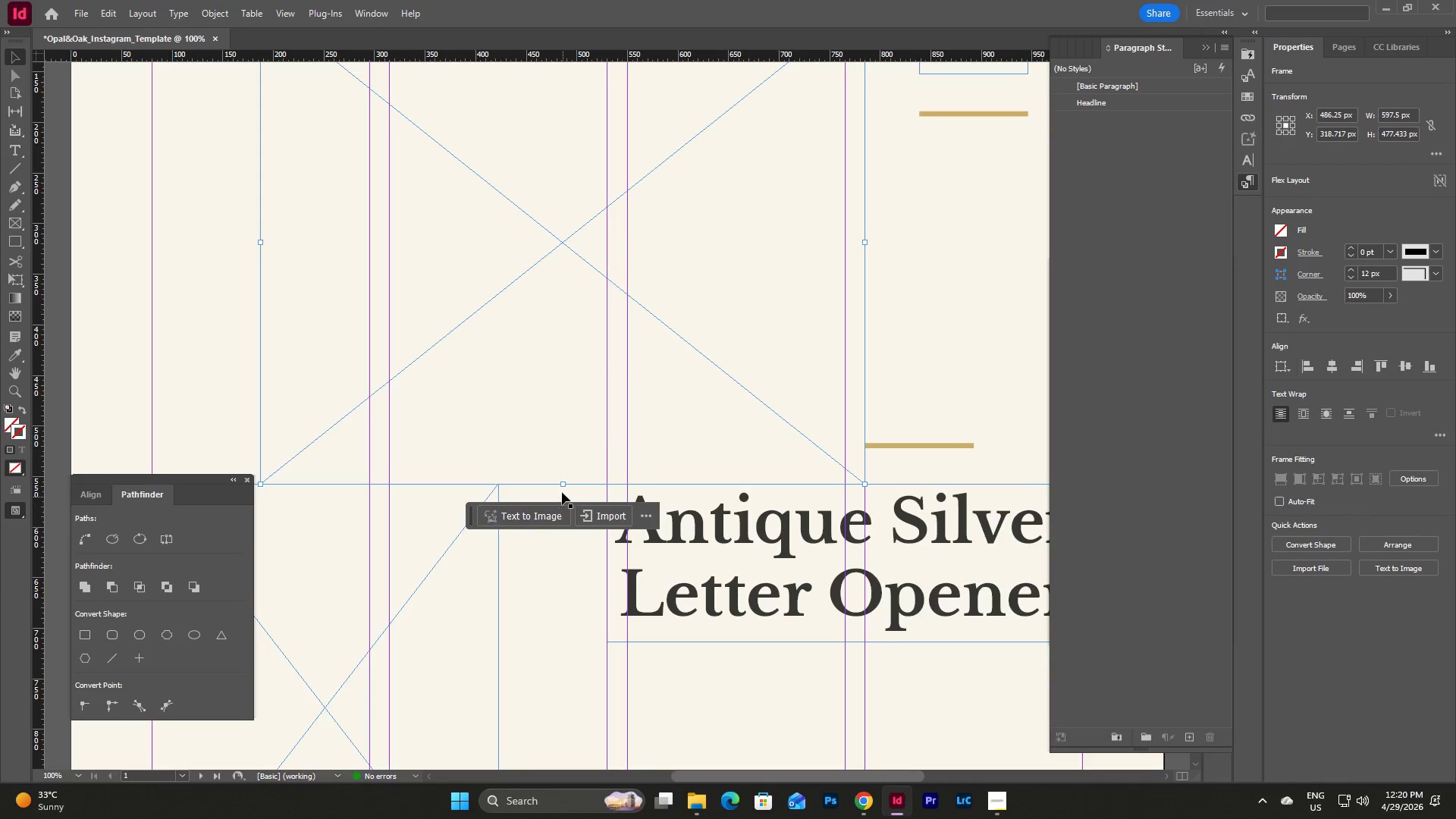 
left_click_drag(start_coordinate=[562, 482], to_coordinate=[560, 450])
 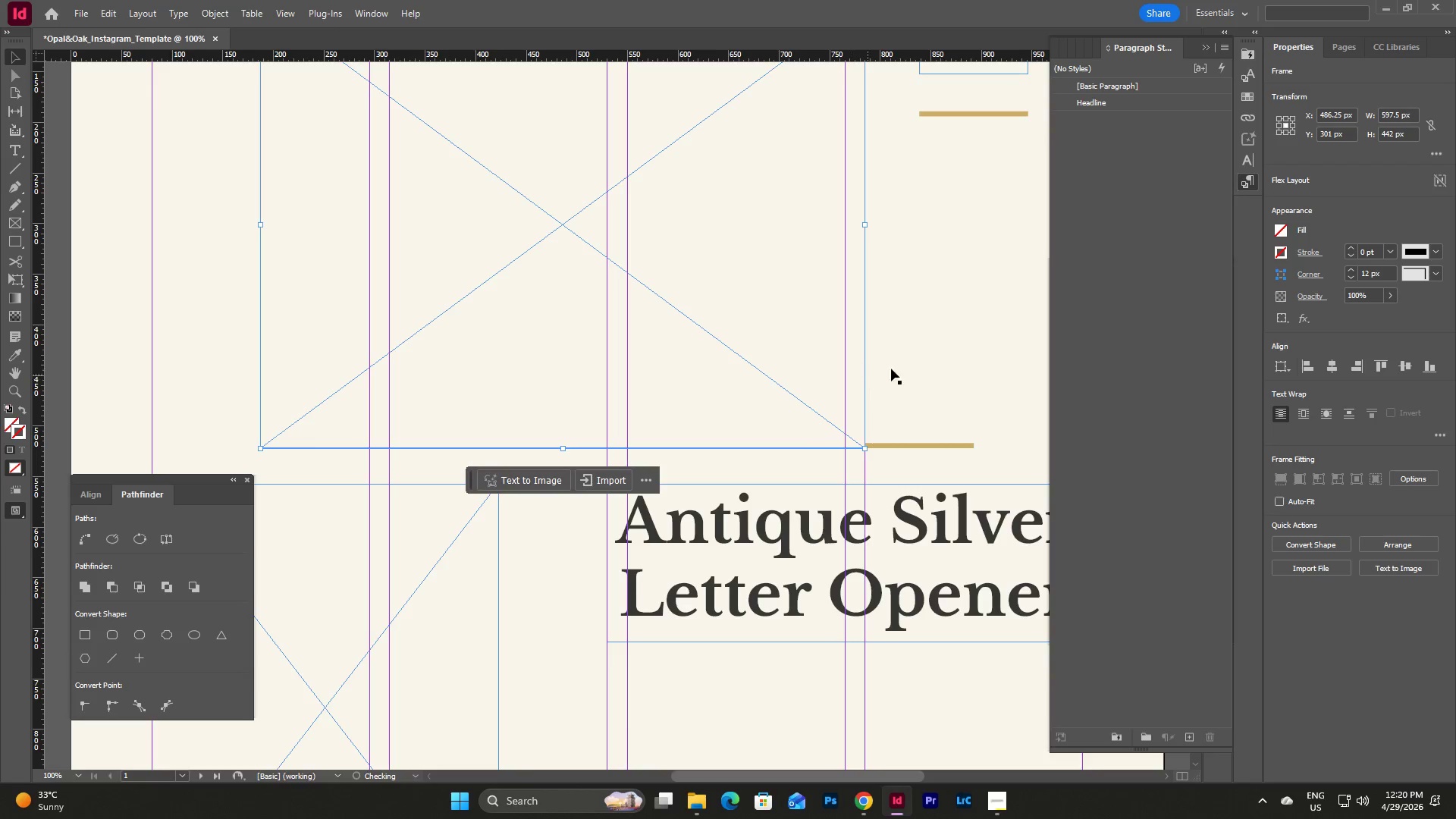 
left_click([902, 363])
 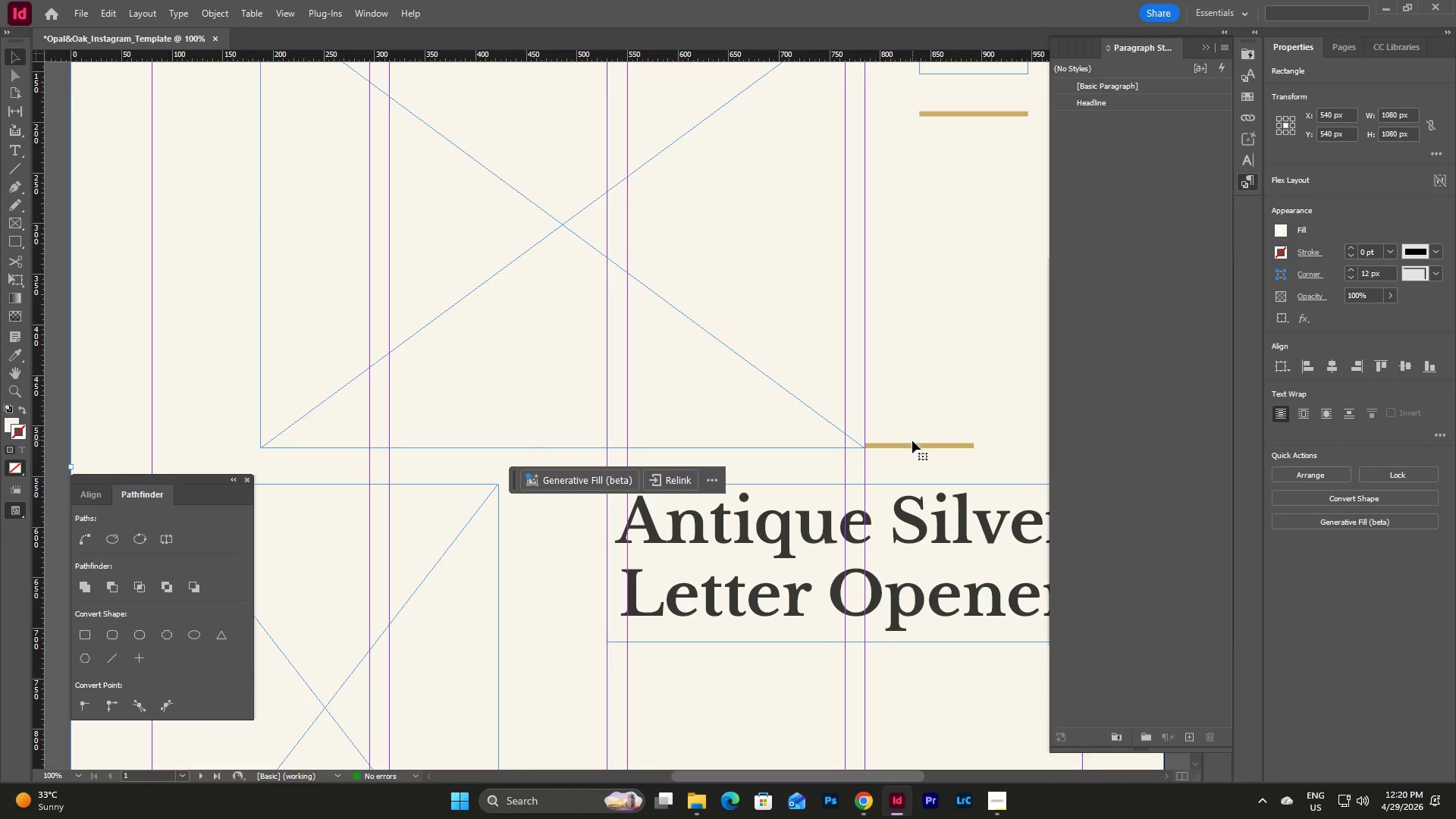 
left_click([911, 448])
 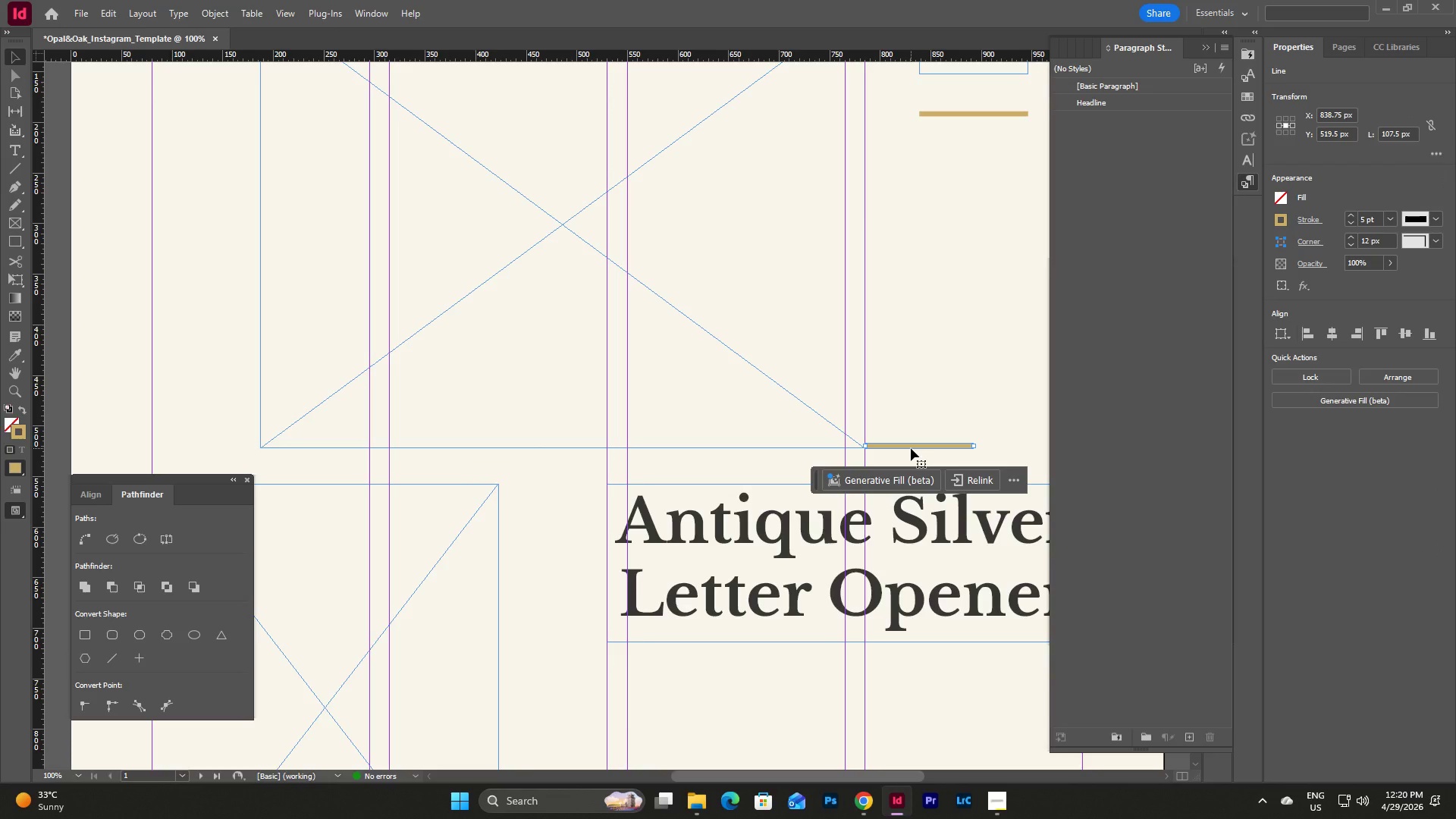 
key(Backspace)
 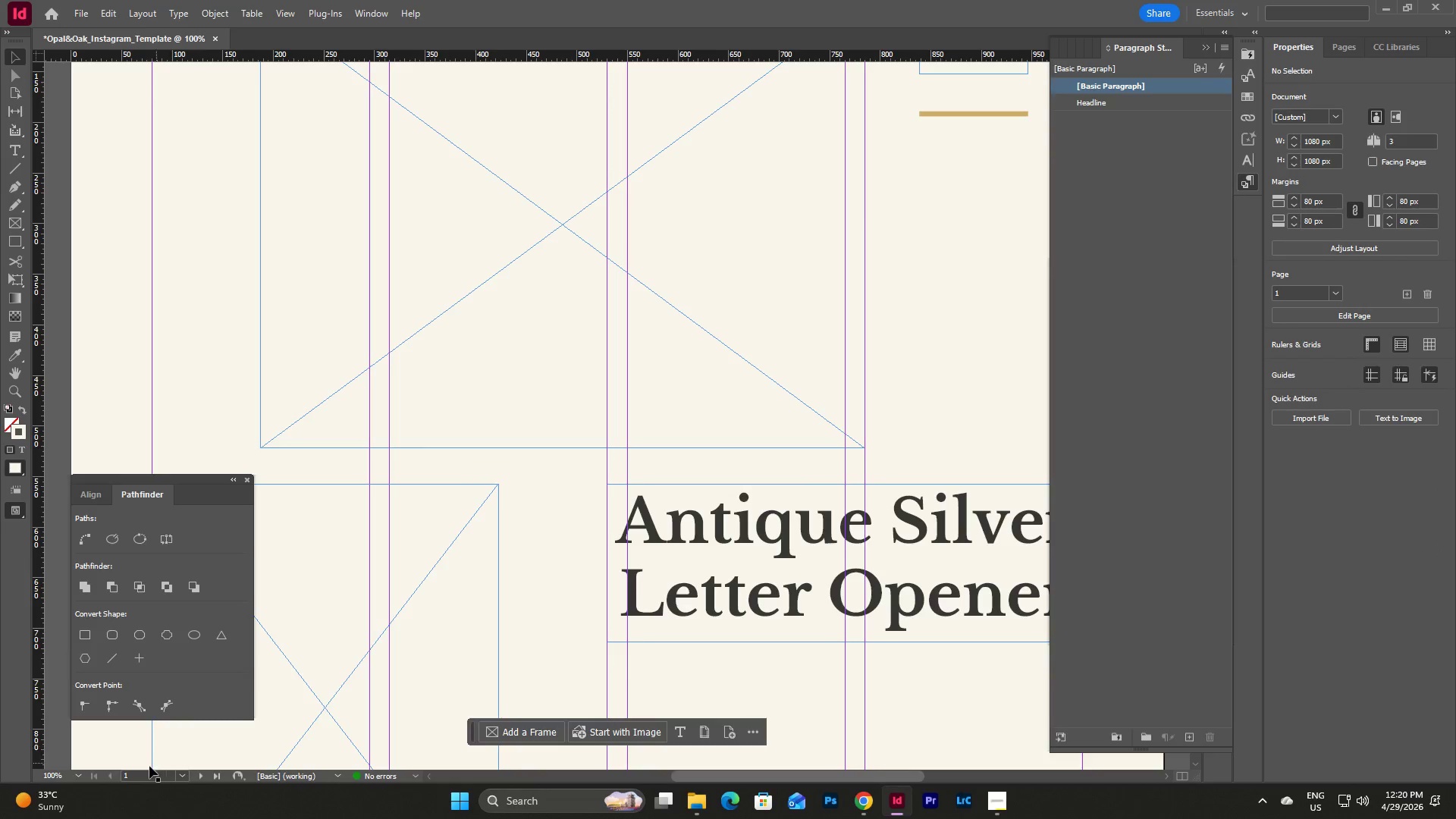 
left_click([83, 774])
 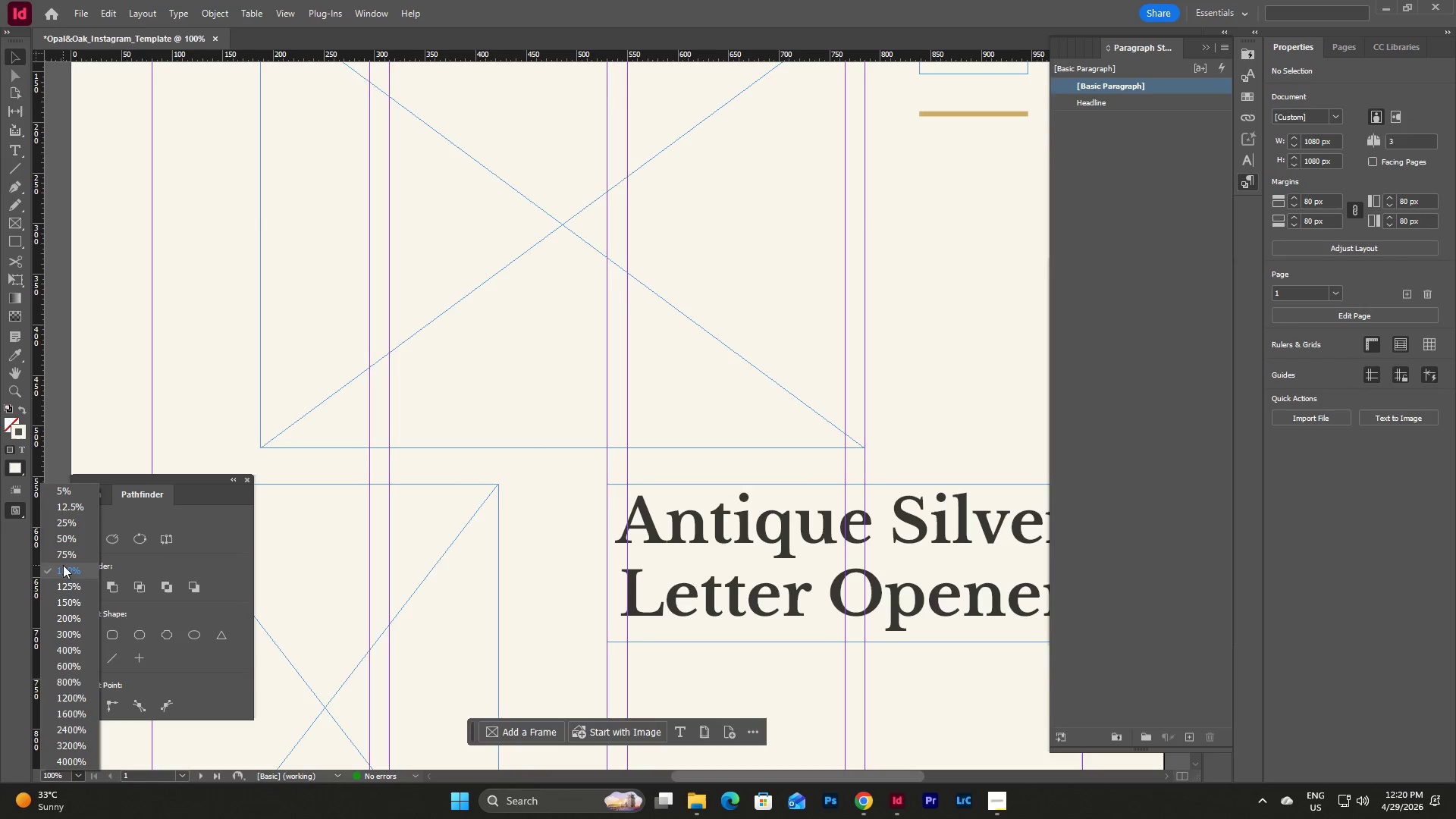 
left_click([66, 558])
 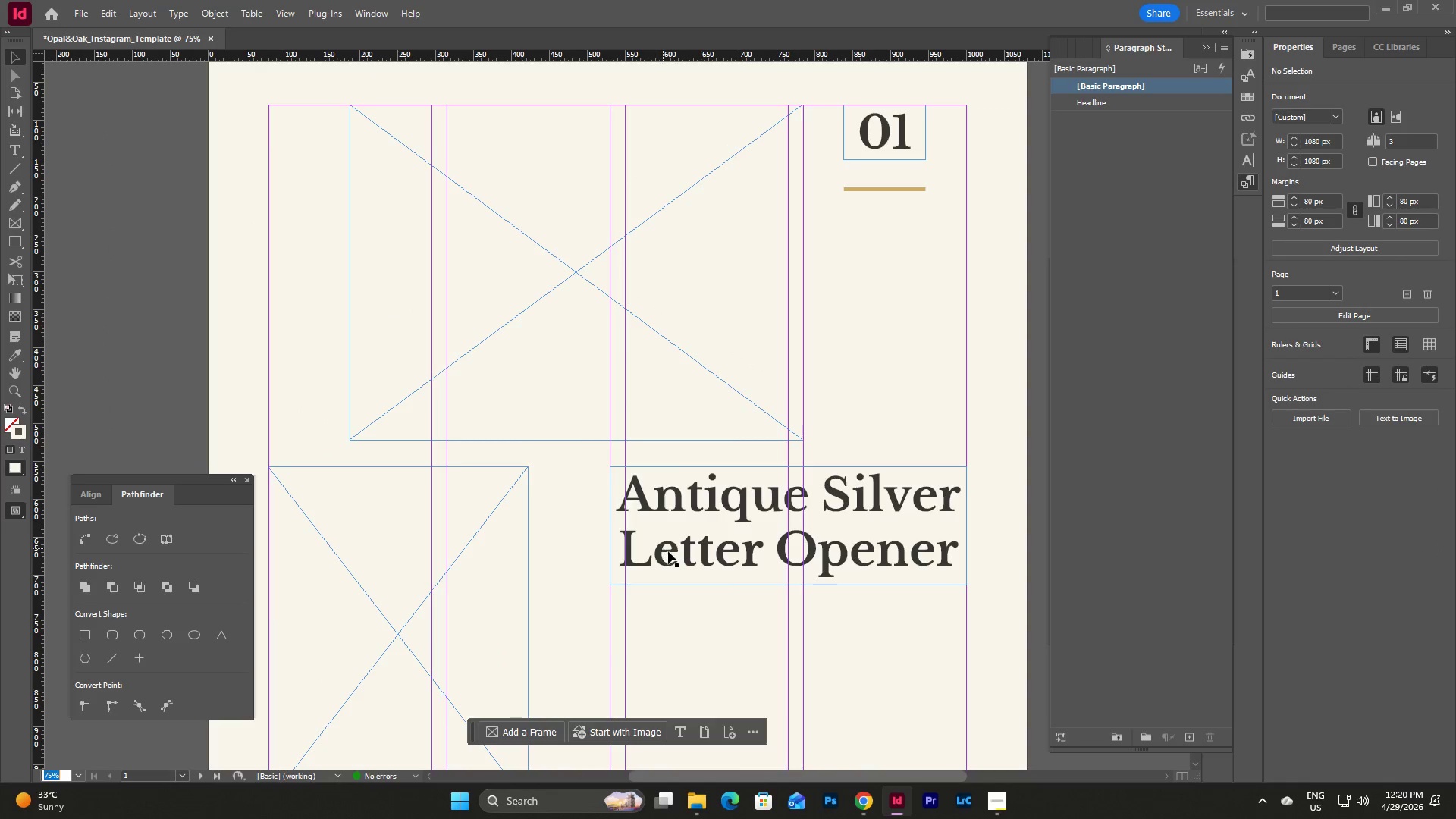 
scroll: coordinate [673, 551], scroll_direction: up, amount: 2.0
 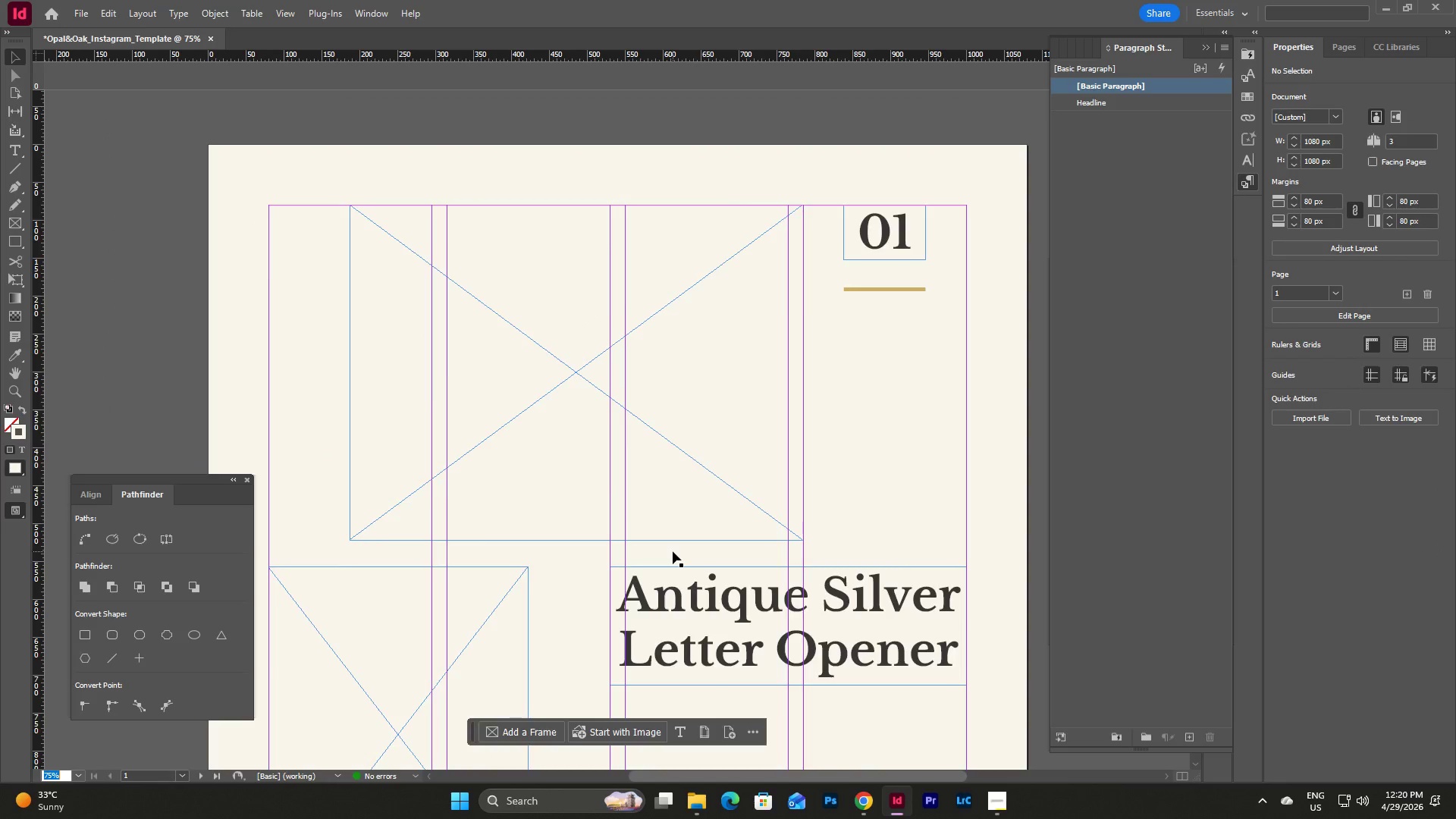 
scroll: coordinate [673, 551], scroll_direction: down, amount: 5.0
 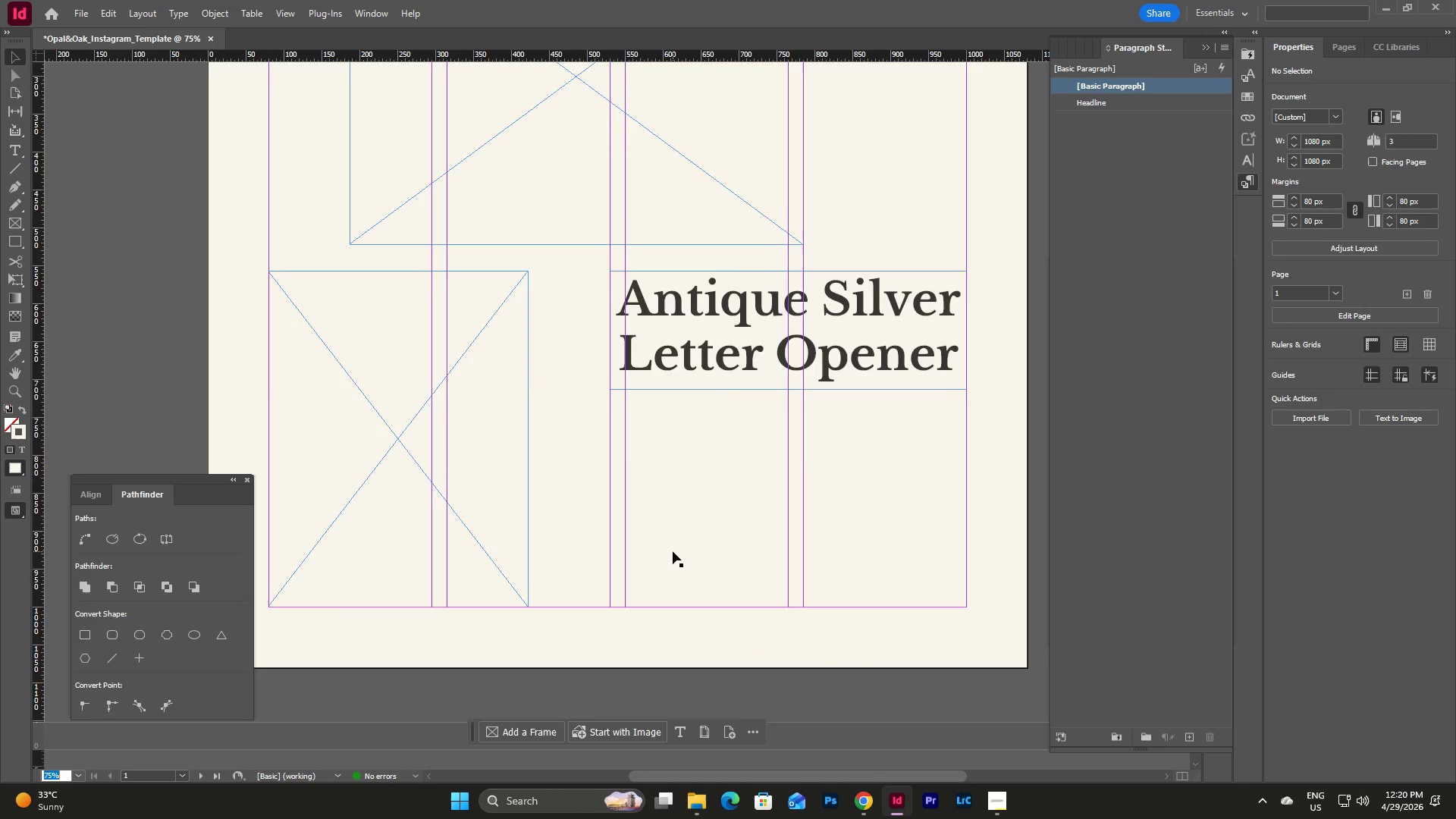 
scroll: coordinate [703, 562], scroll_direction: up, amount: 4.0
 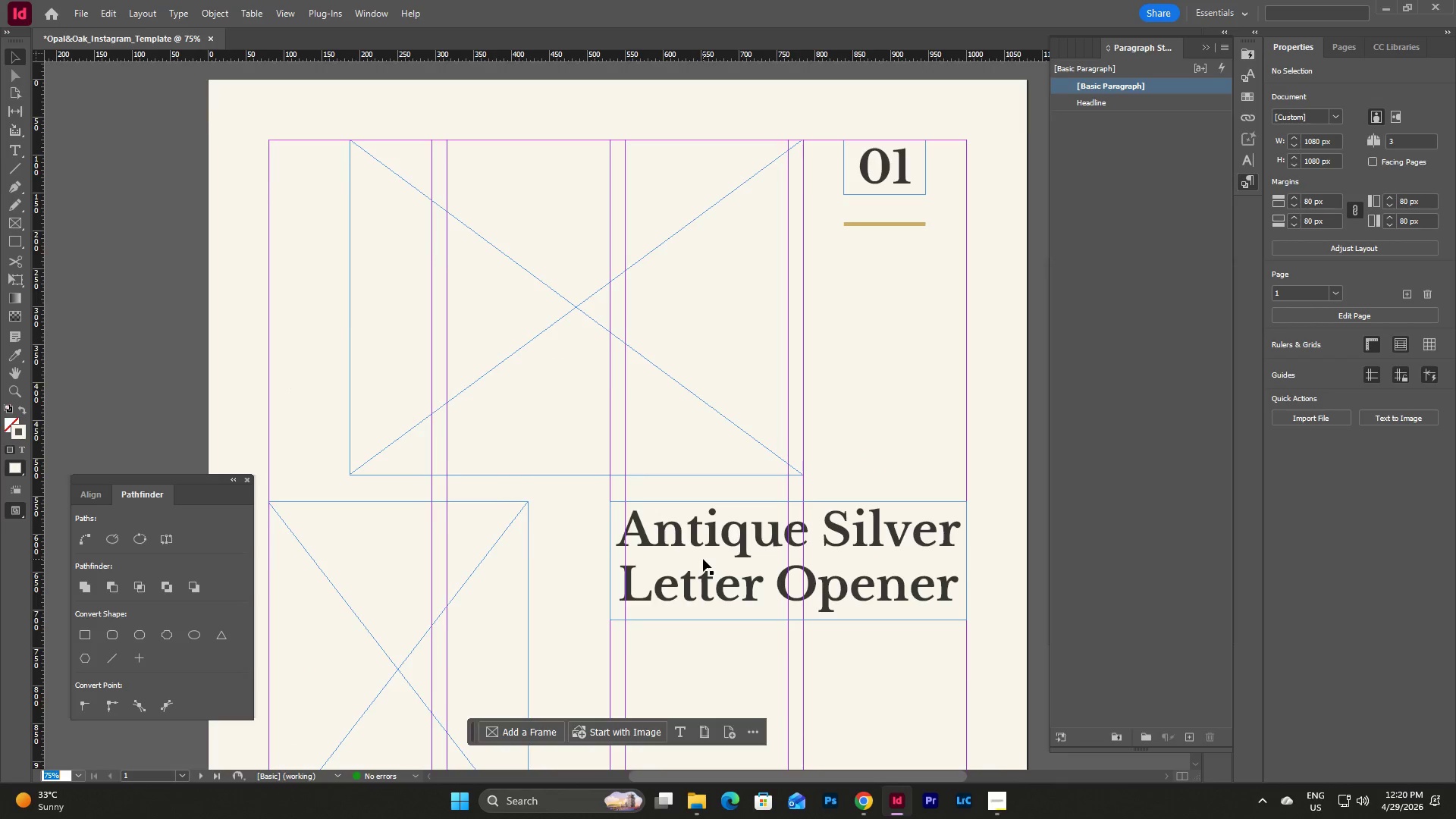 
scroll: coordinate [703, 559], scroll_direction: down, amount: 3.0
 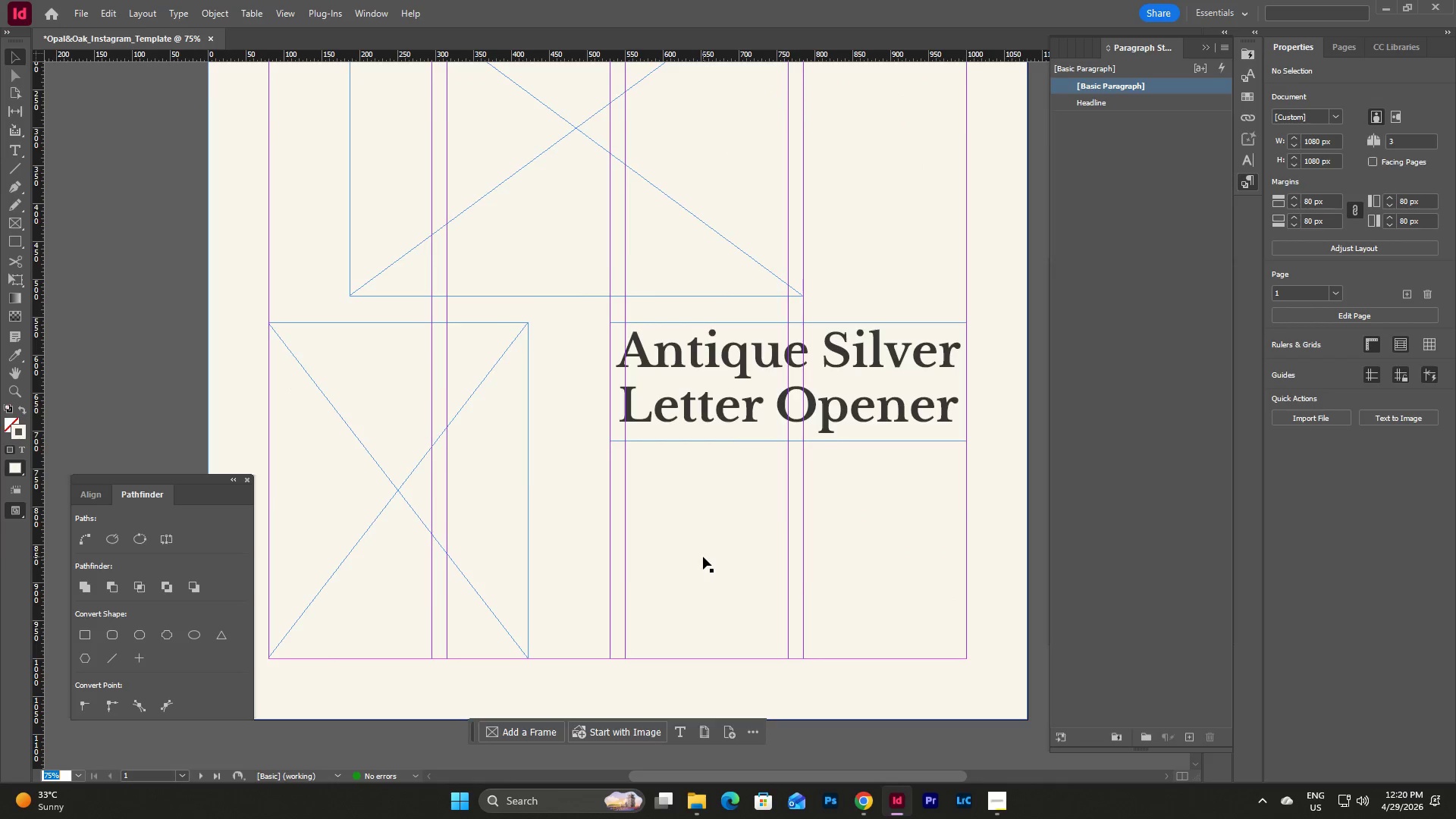 
scroll: coordinate [703, 557], scroll_direction: up, amount: 4.0
 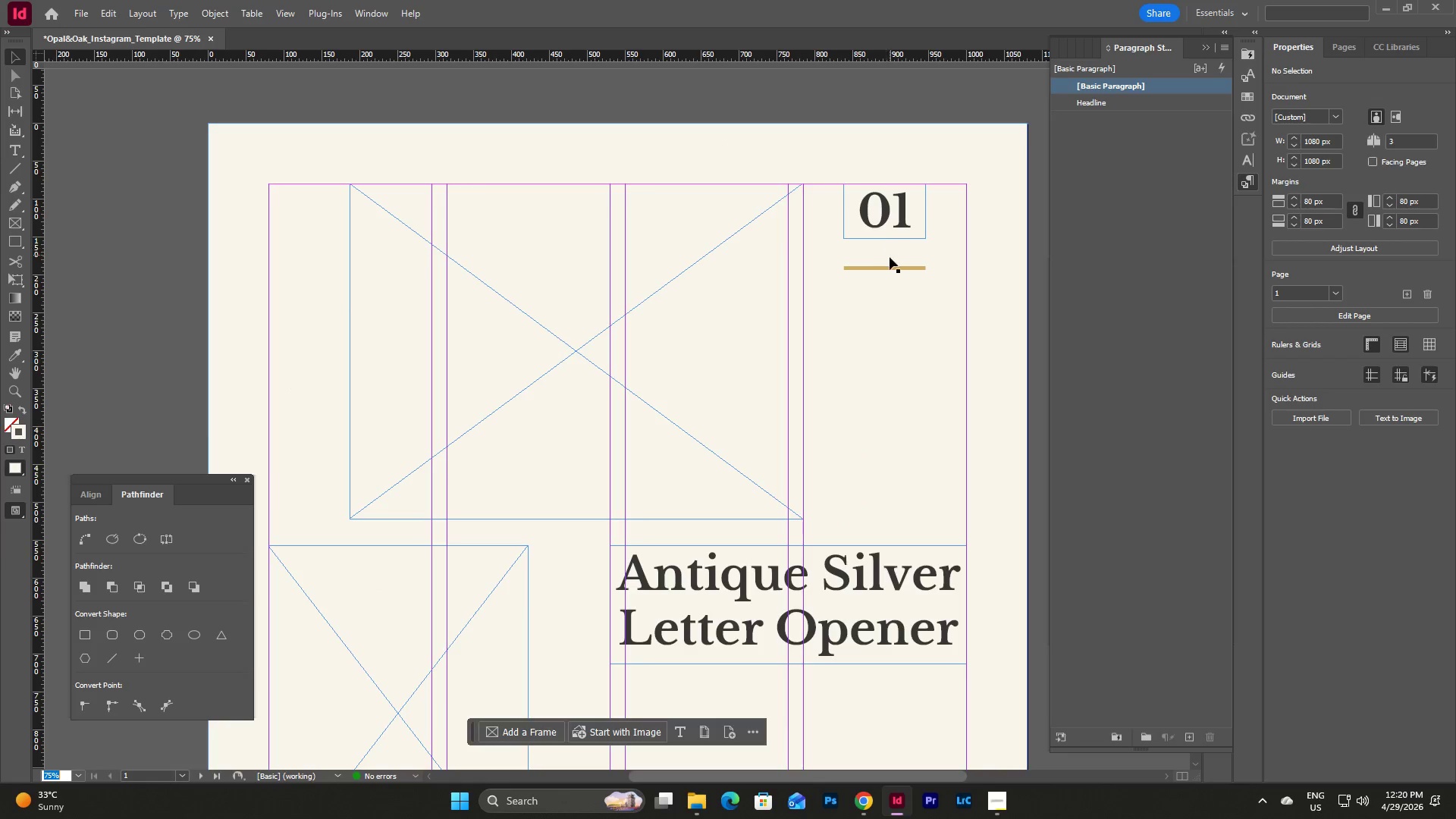 
left_click([887, 268])
 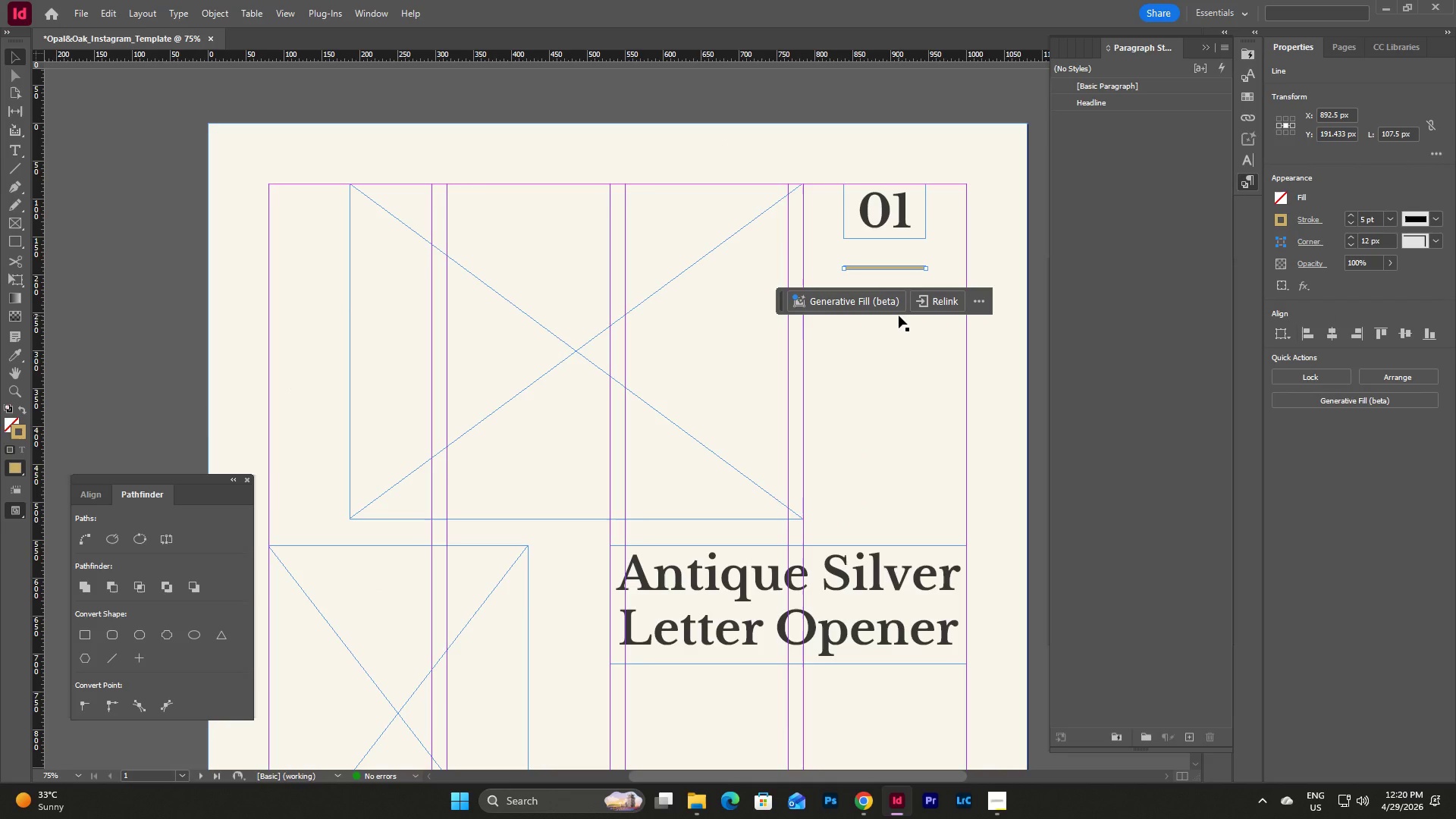 
key(Control+C)
 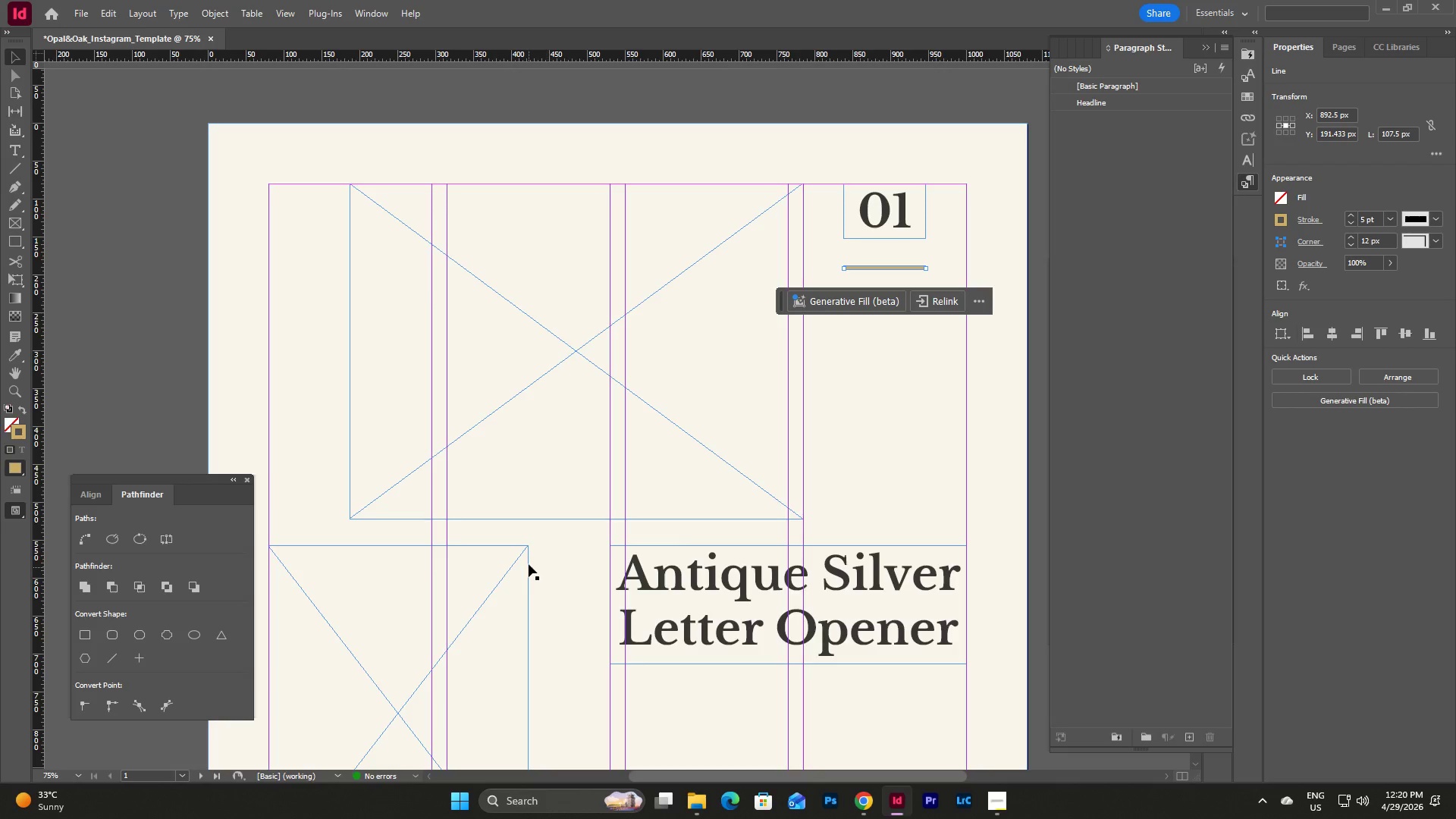 
left_click([560, 564])
 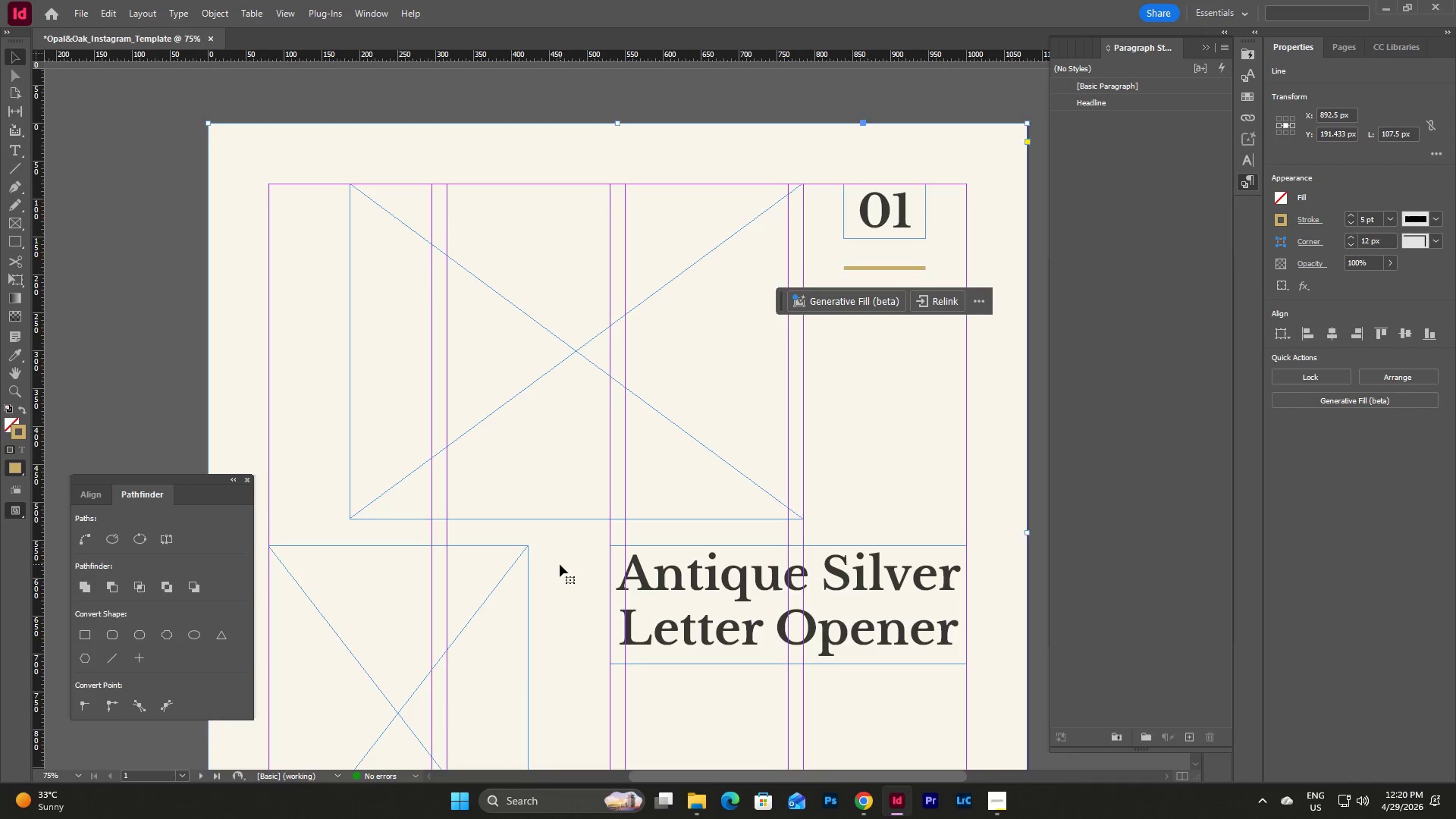 
key(Control+V)
 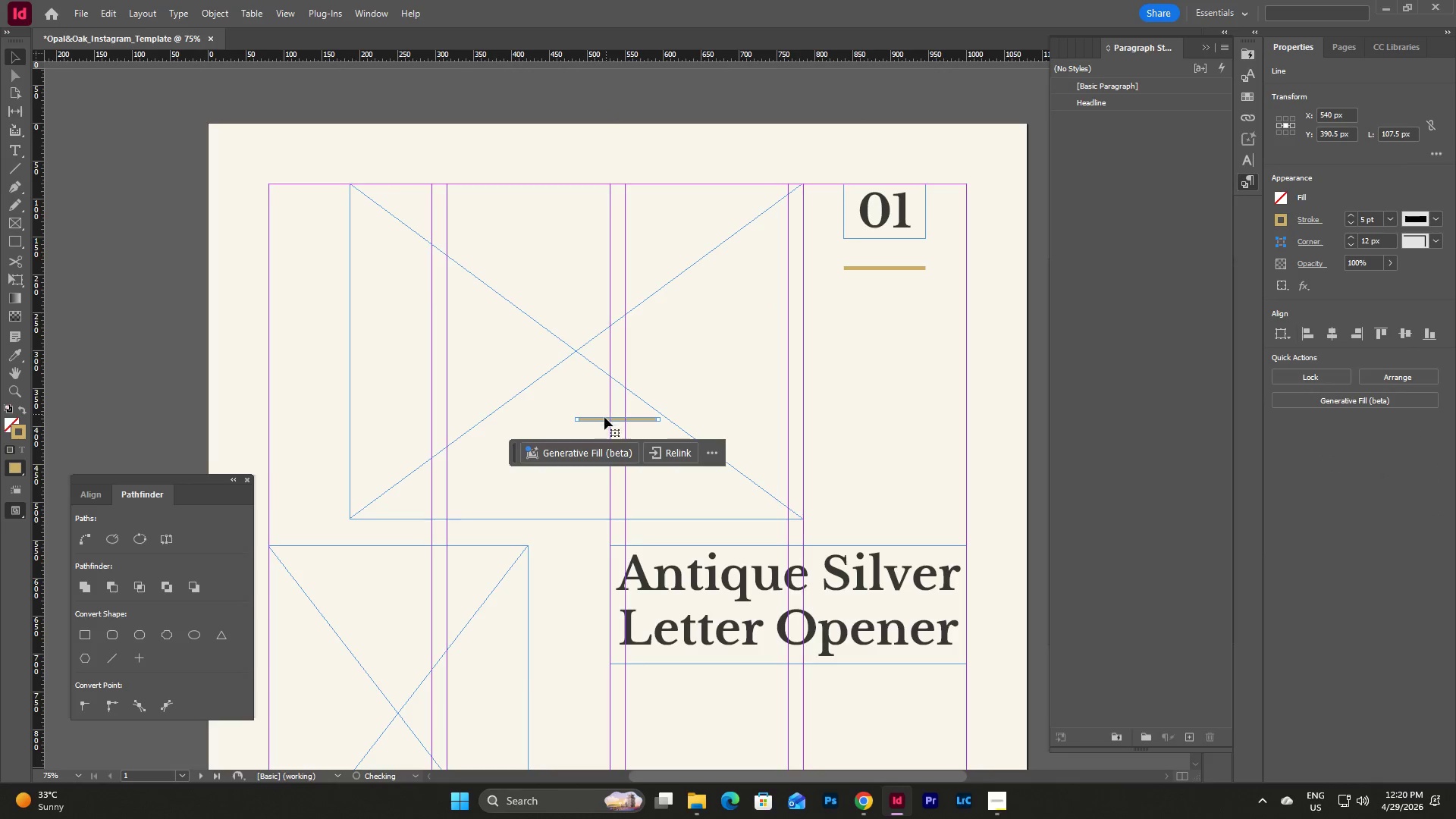 
left_click_drag(start_coordinate=[603, 418], to_coordinate=[554, 547])
 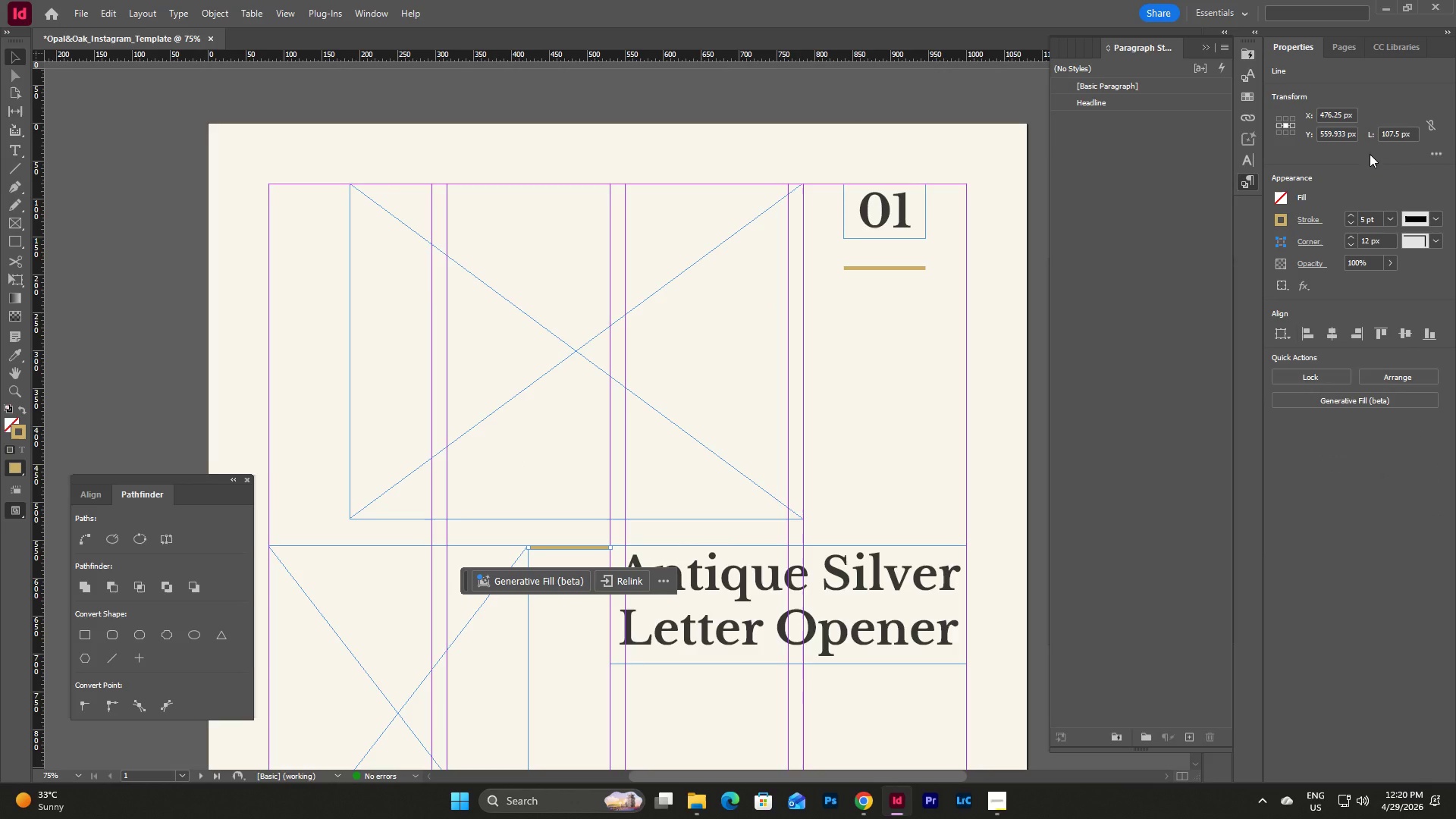 
wait(8.72)
 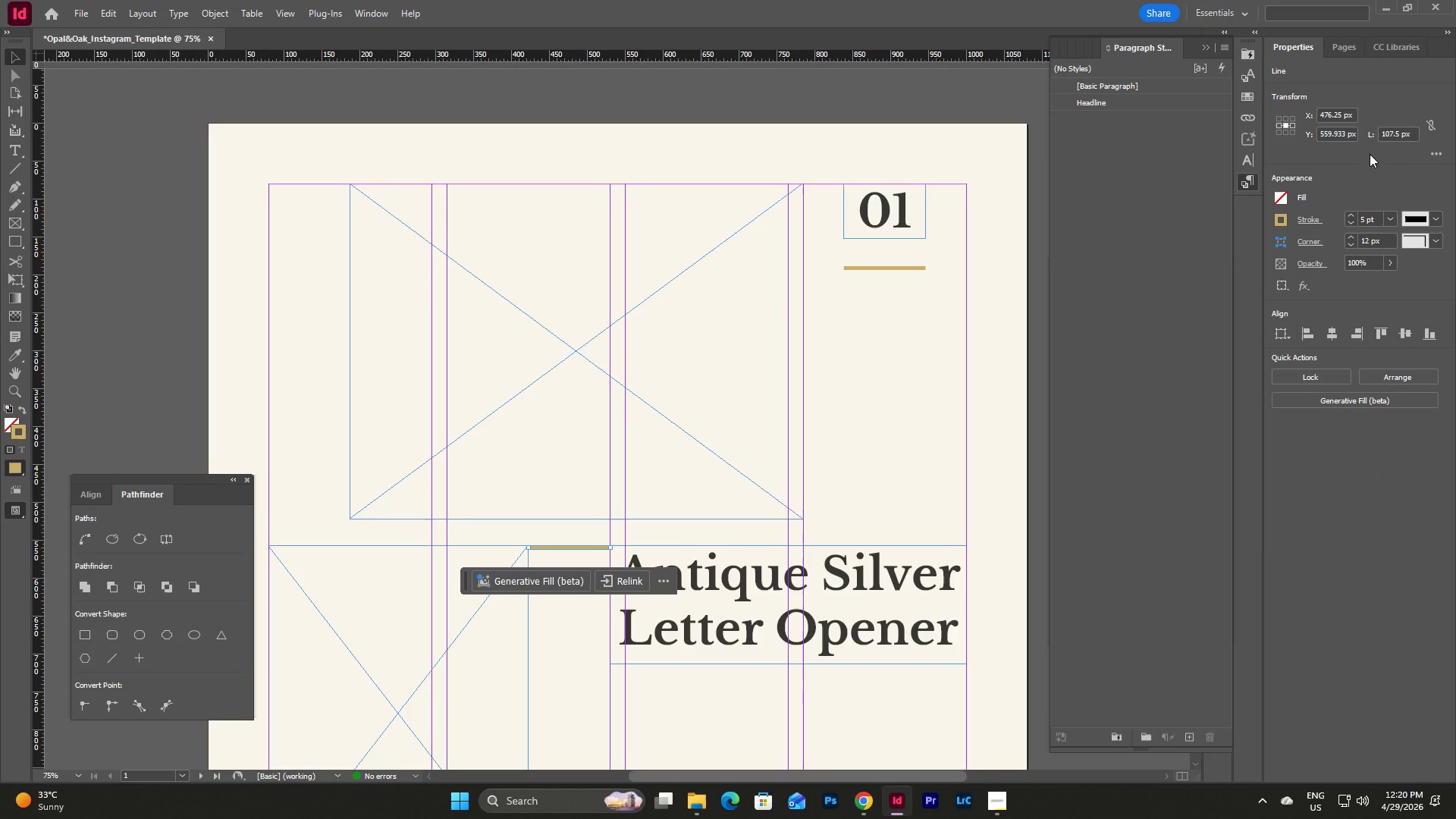 
left_click_drag(start_coordinate=[1417, 137], to_coordinate=[1381, 136])
 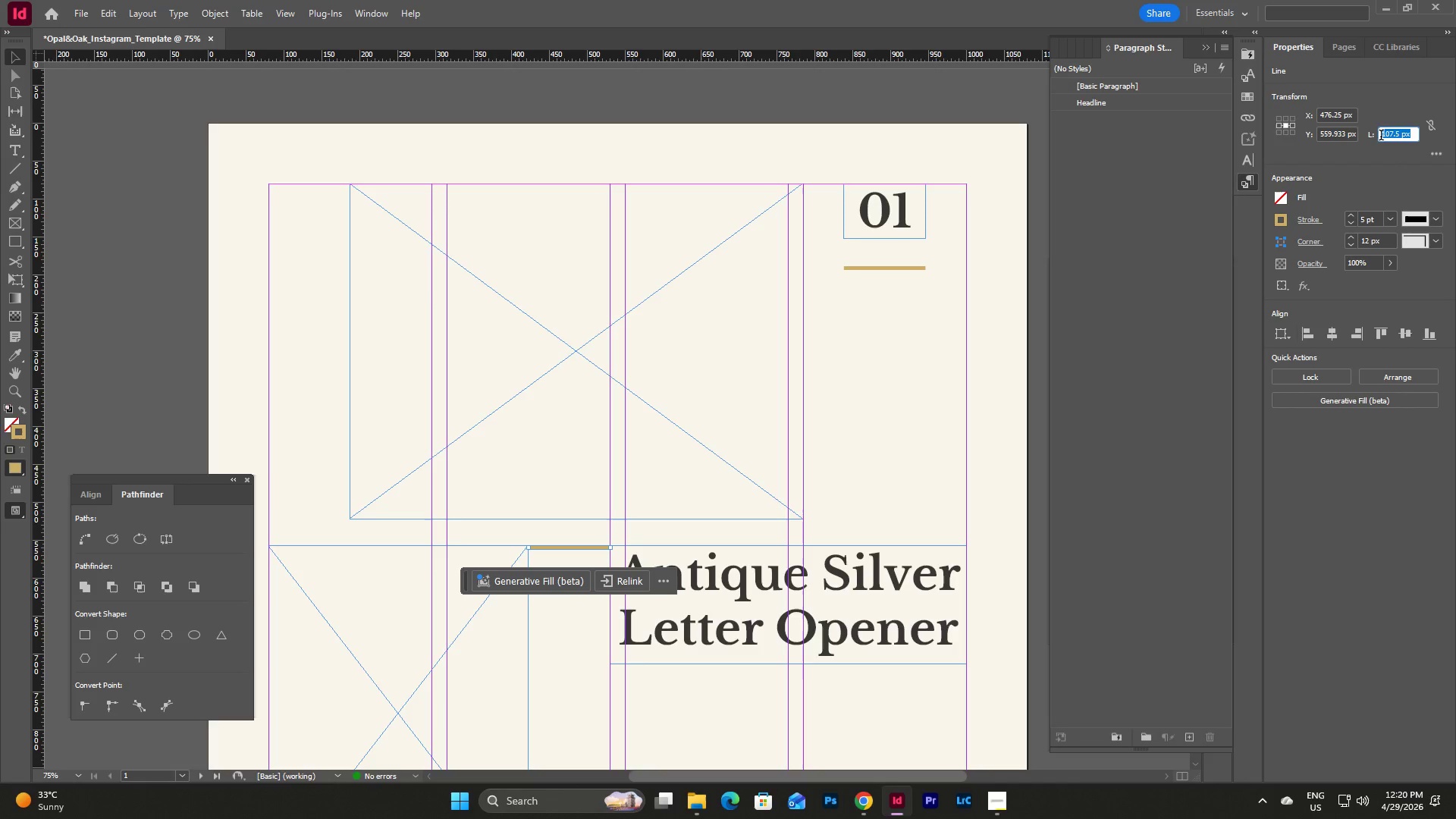 
key(Numpad5)
 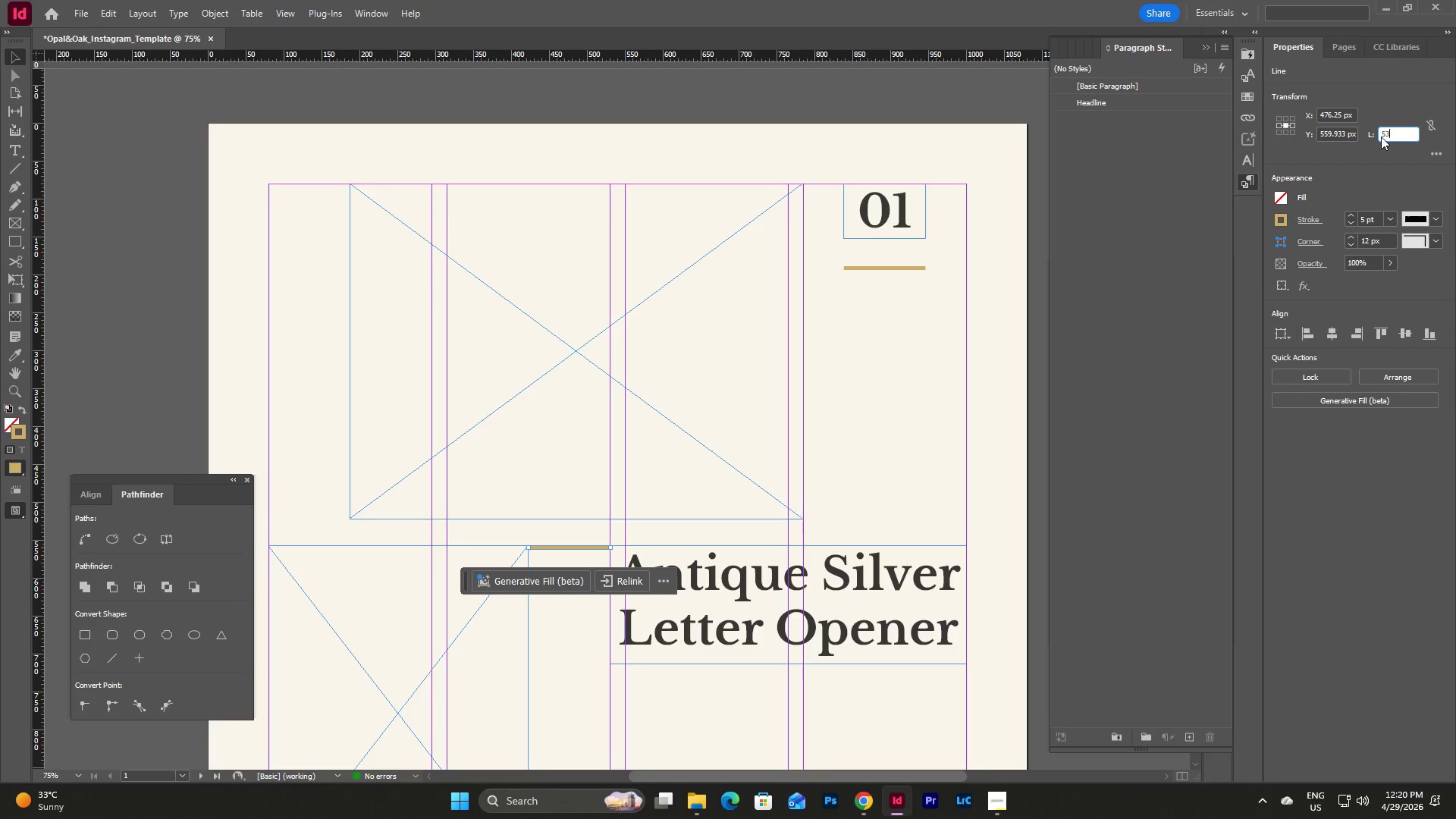 
key(Numpad3)
 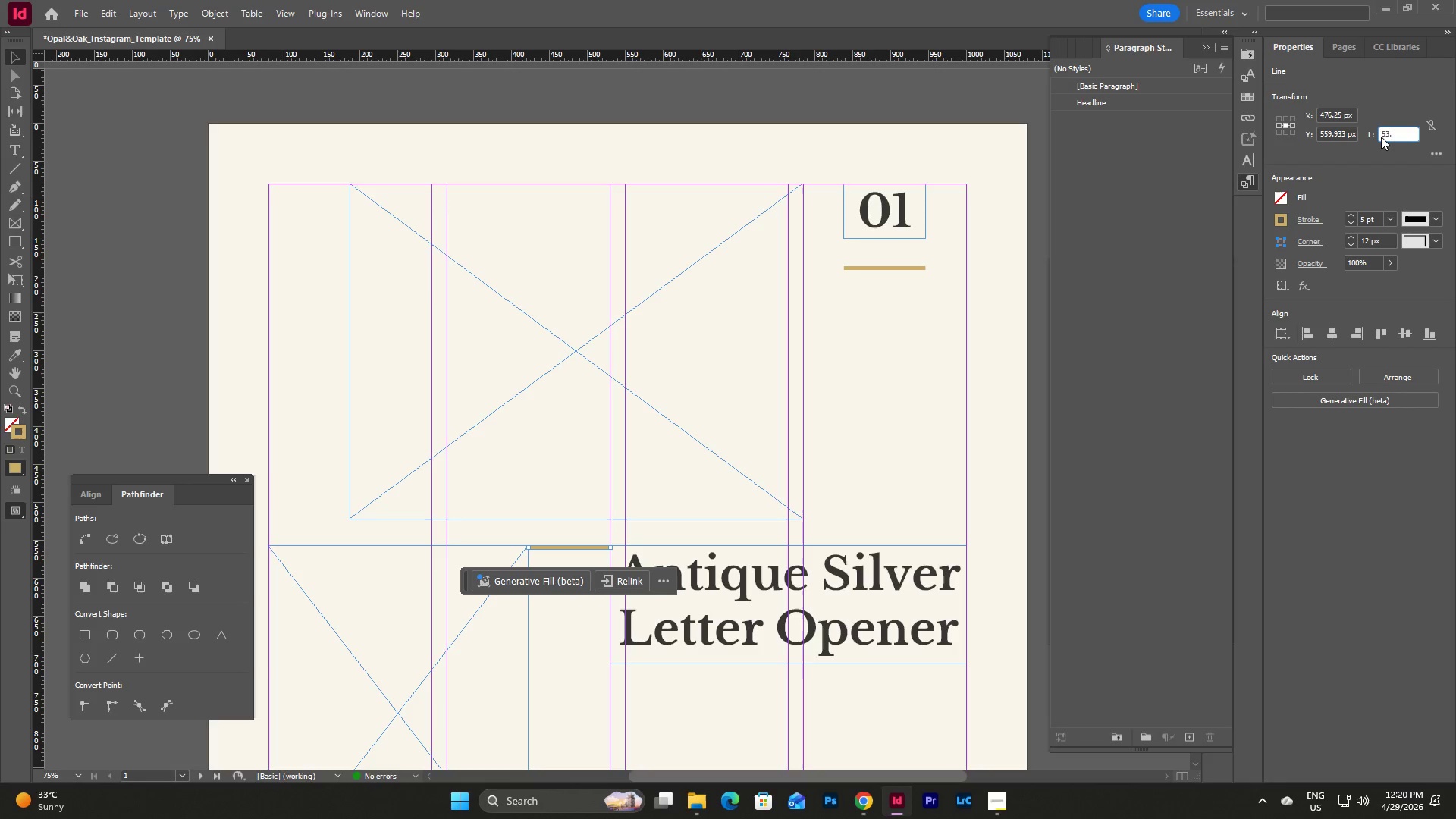 
key(NumpadDecimal)
 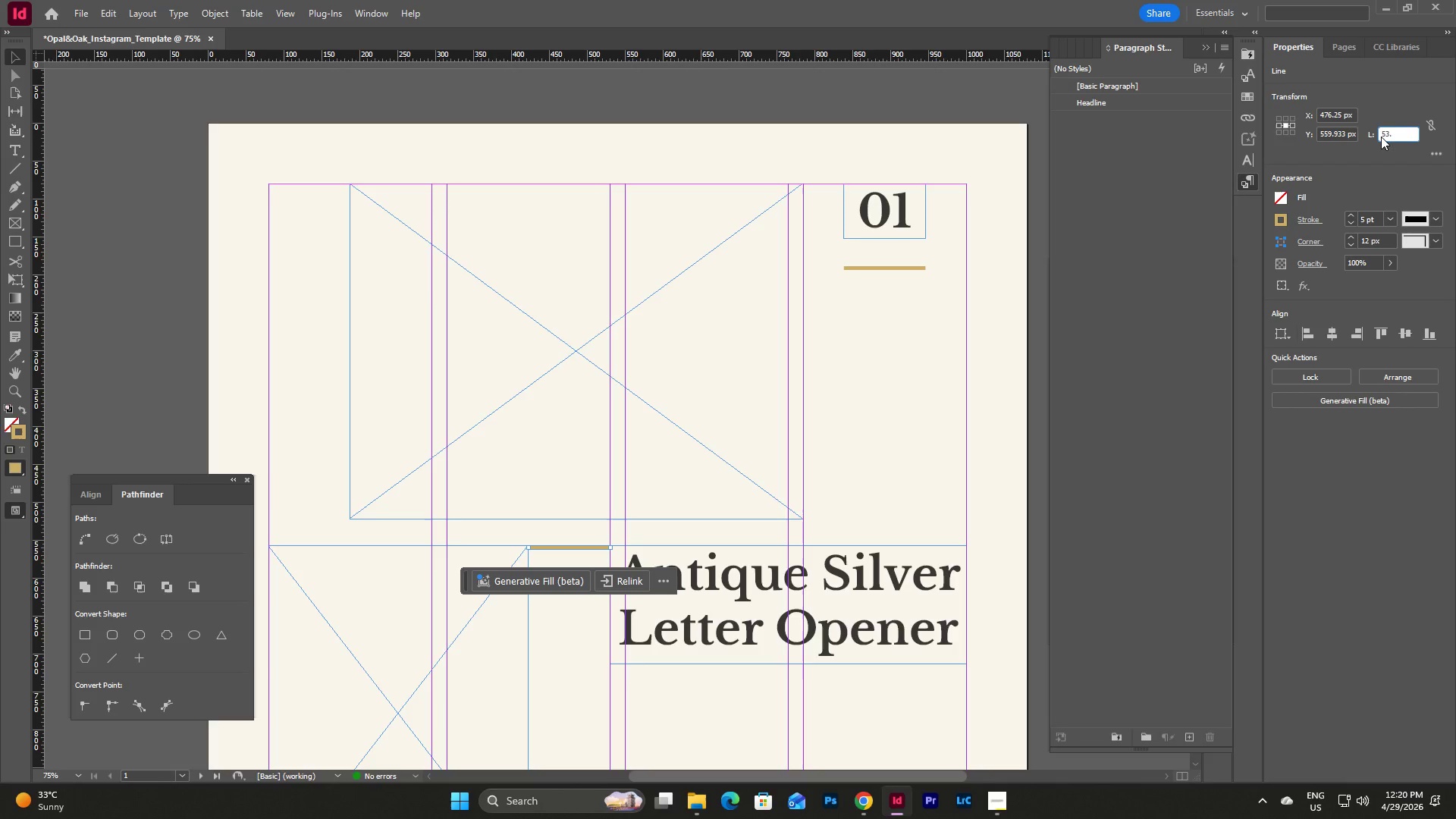 
key(Numpad7)
 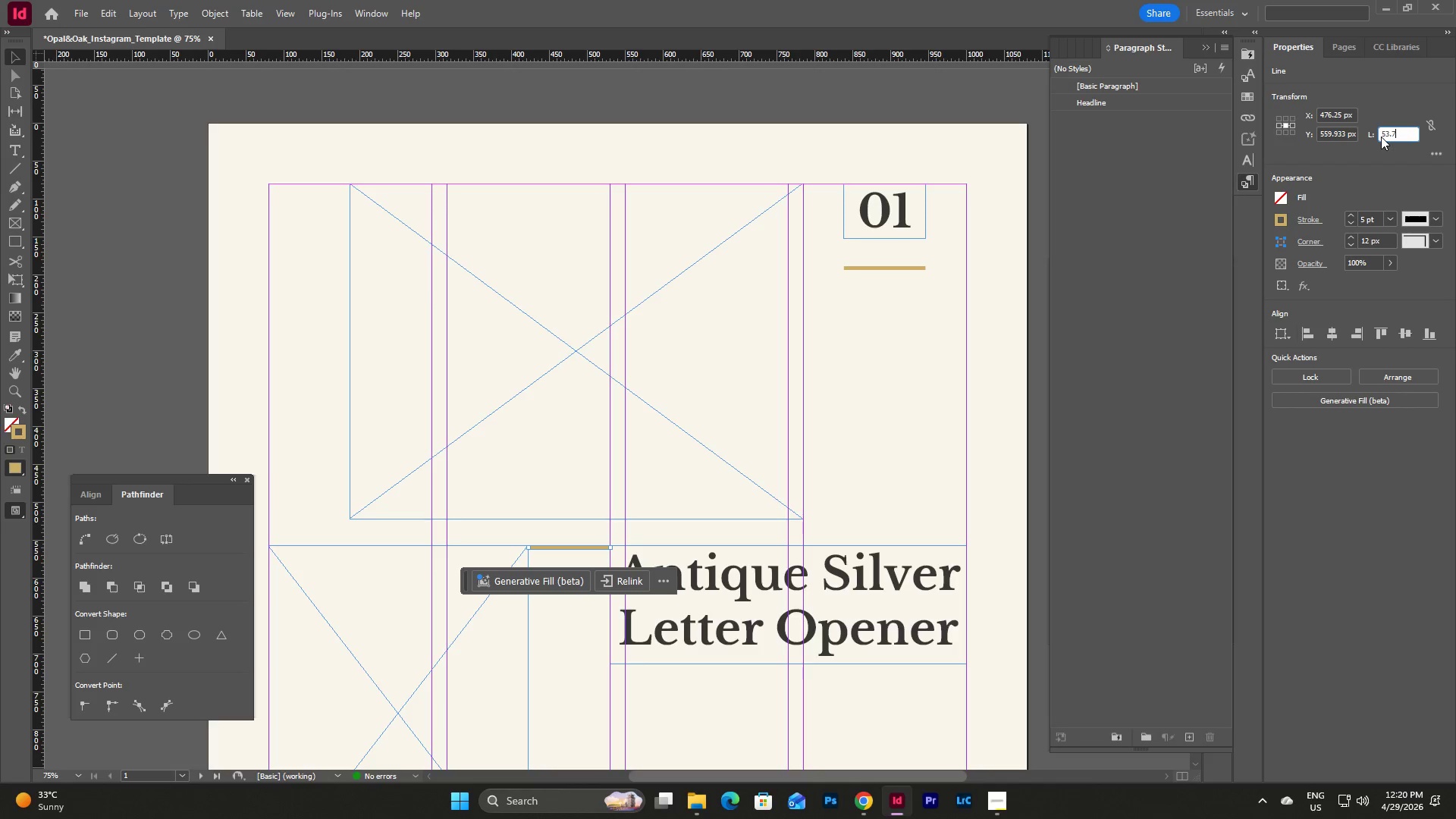 
key(Numpad5)
 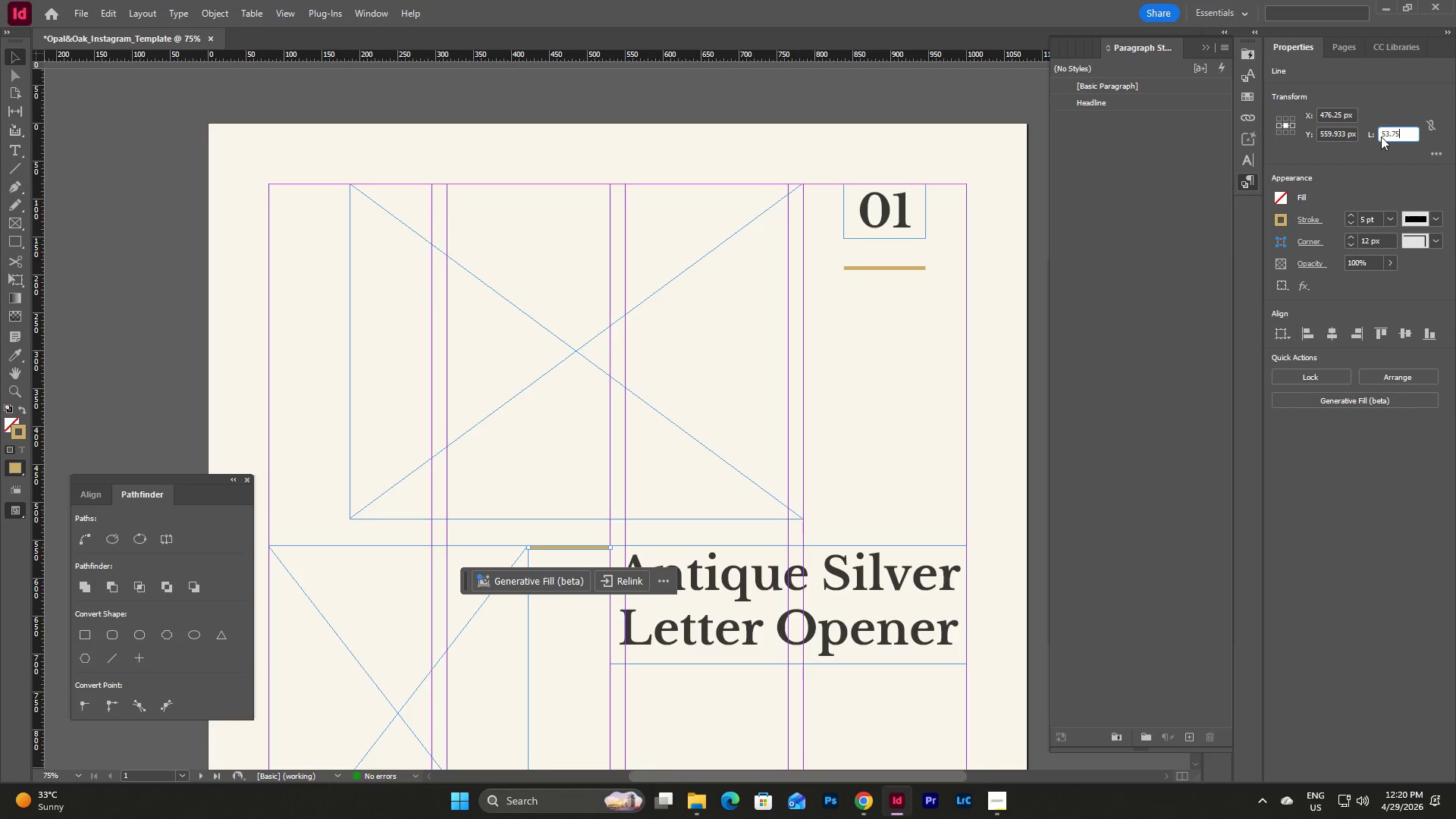 
key(NumpadEnter)
 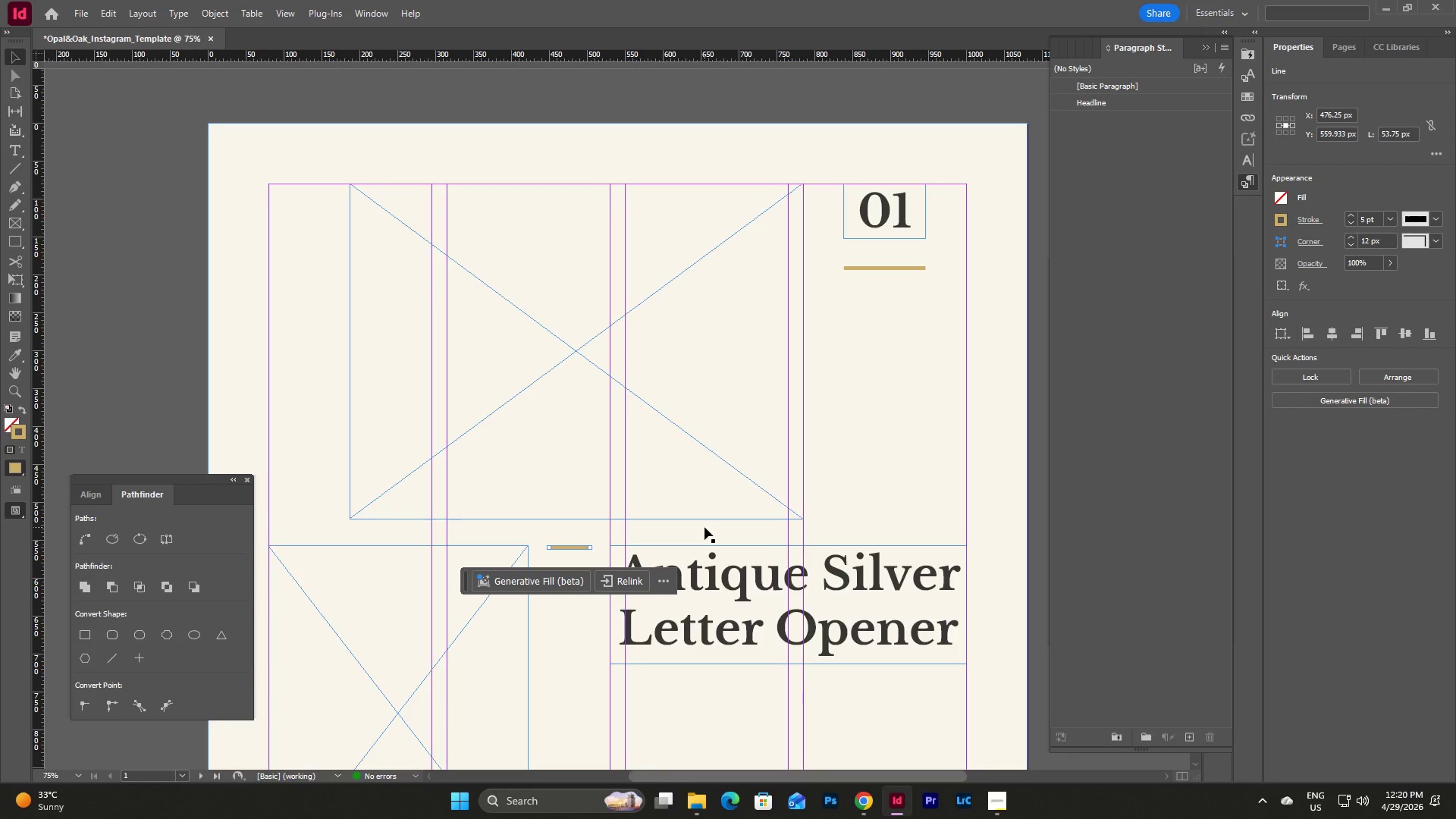 
scroll: coordinate [704, 491], scroll_direction: down, amount: 2.0
 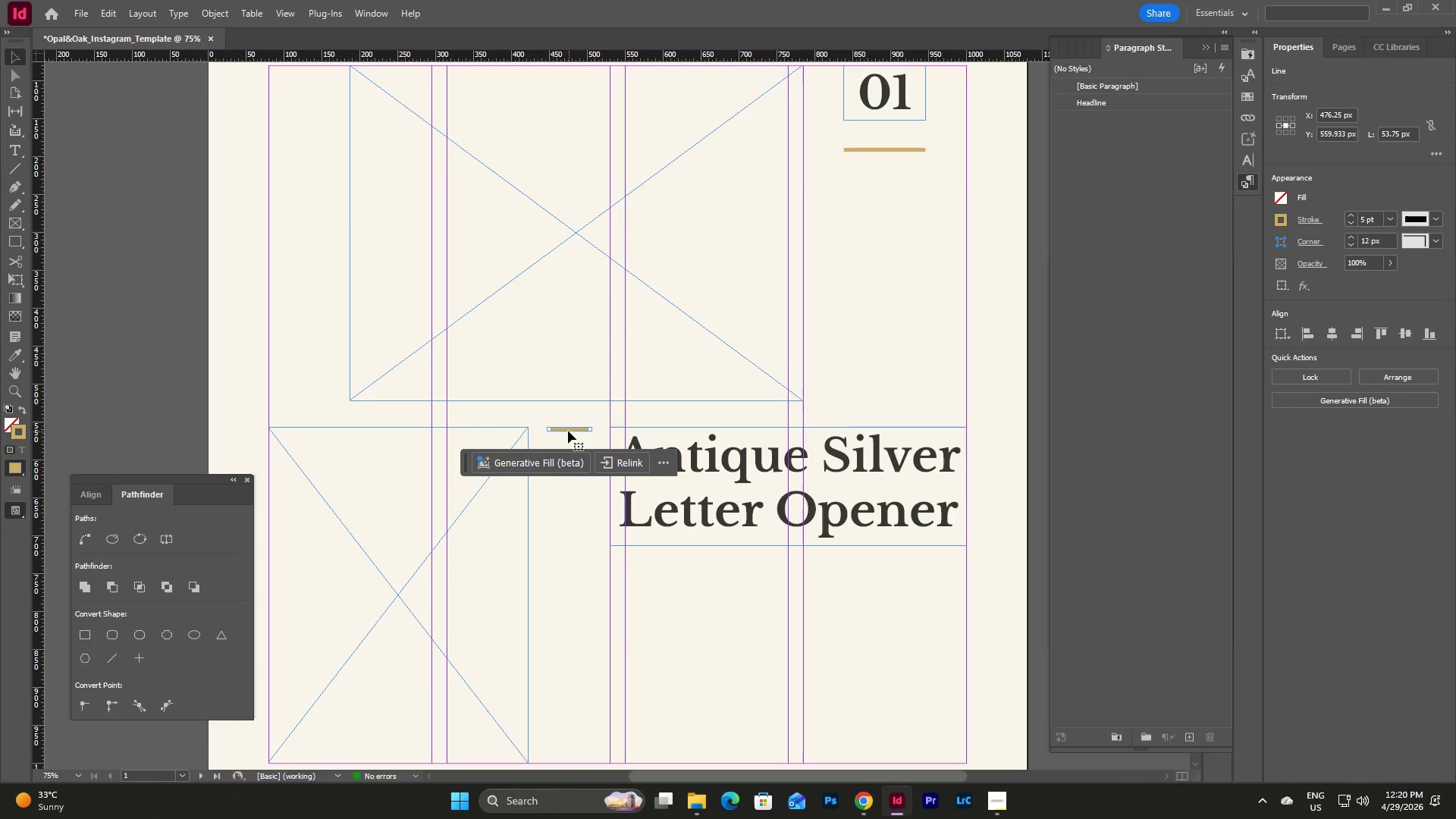 
left_click_drag(start_coordinate=[567, 431], to_coordinate=[548, 431])
 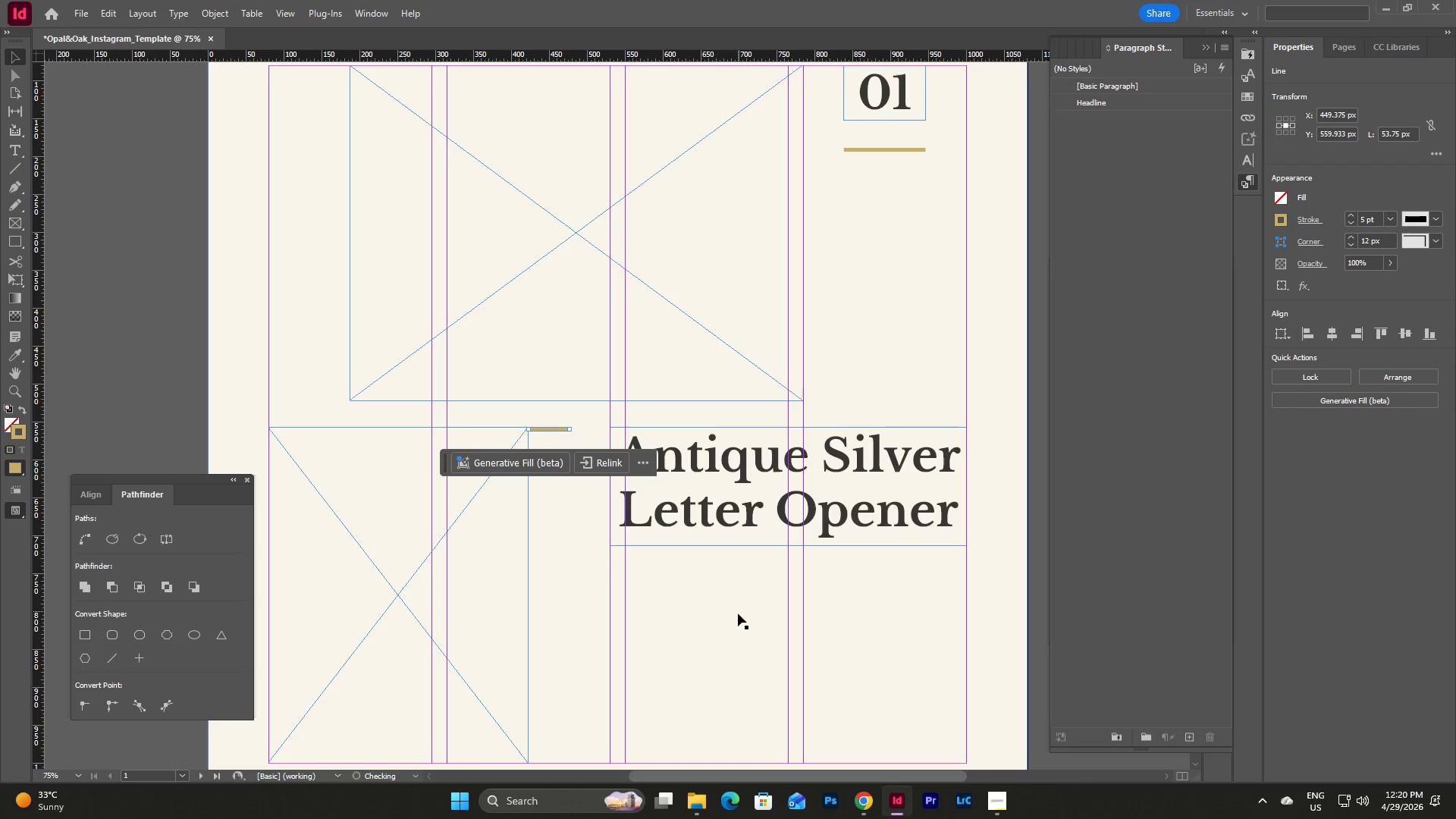 
left_click([738, 613])
 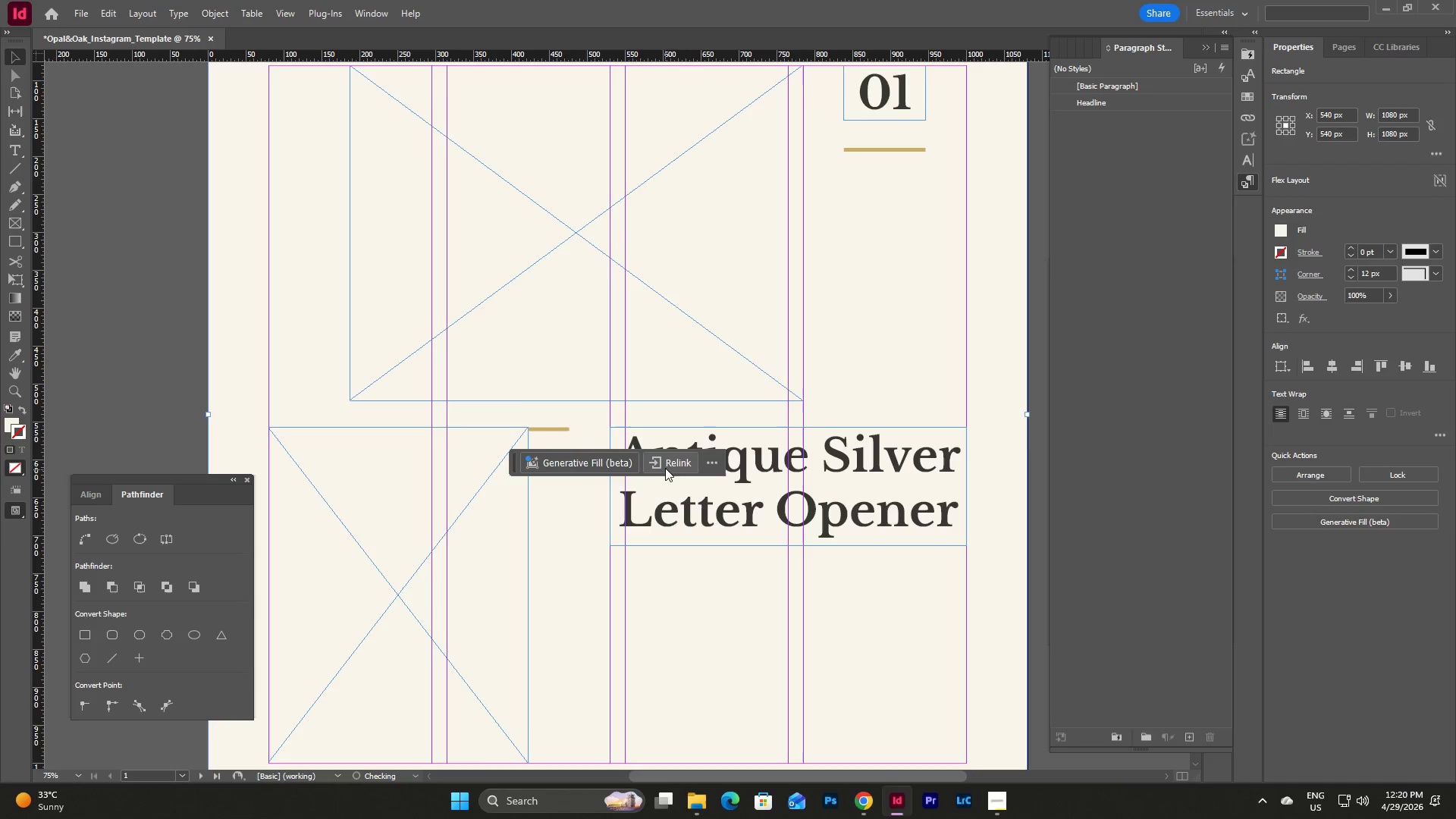 
left_click([665, 468])
 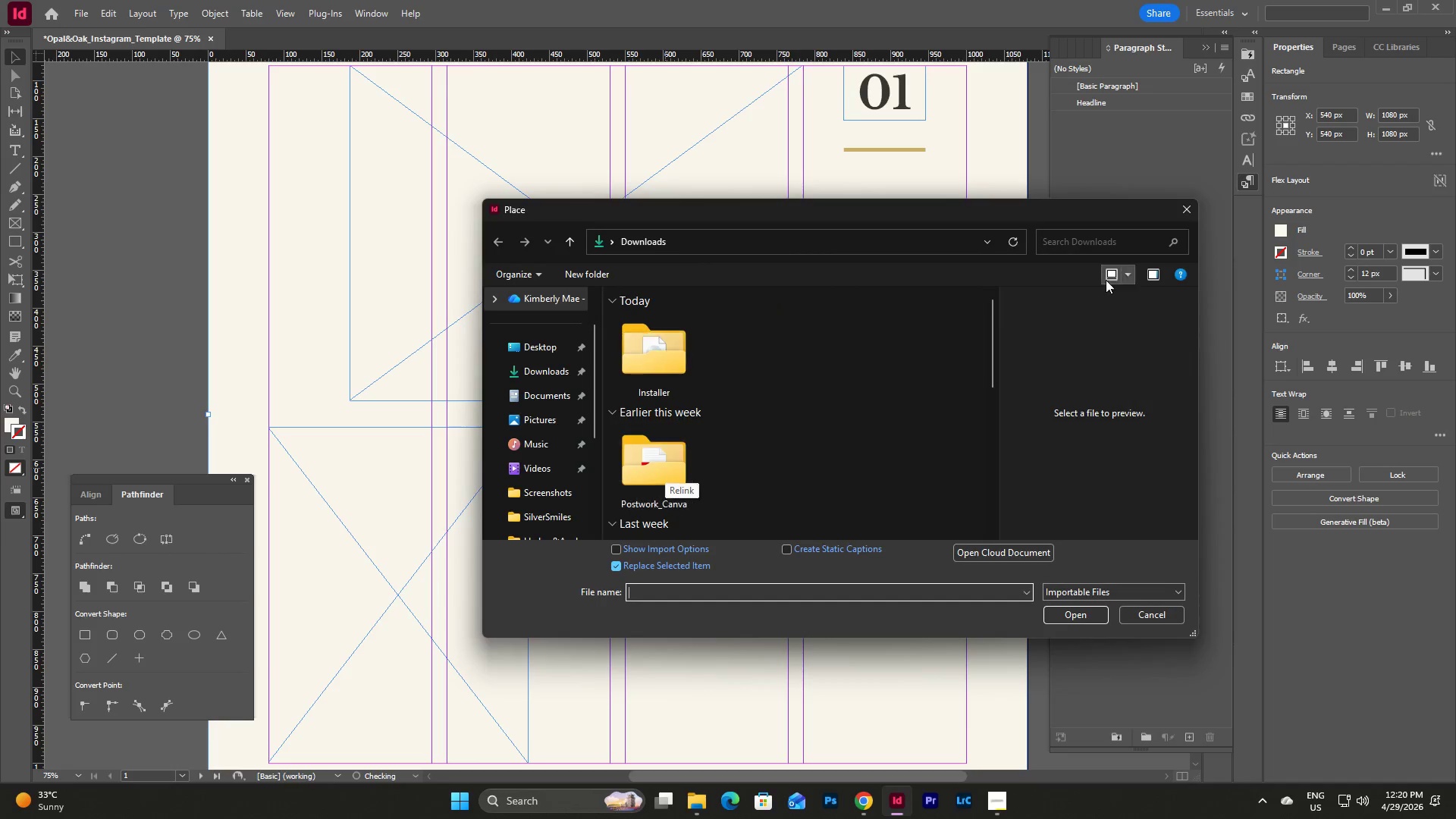 
left_click([1185, 203])
 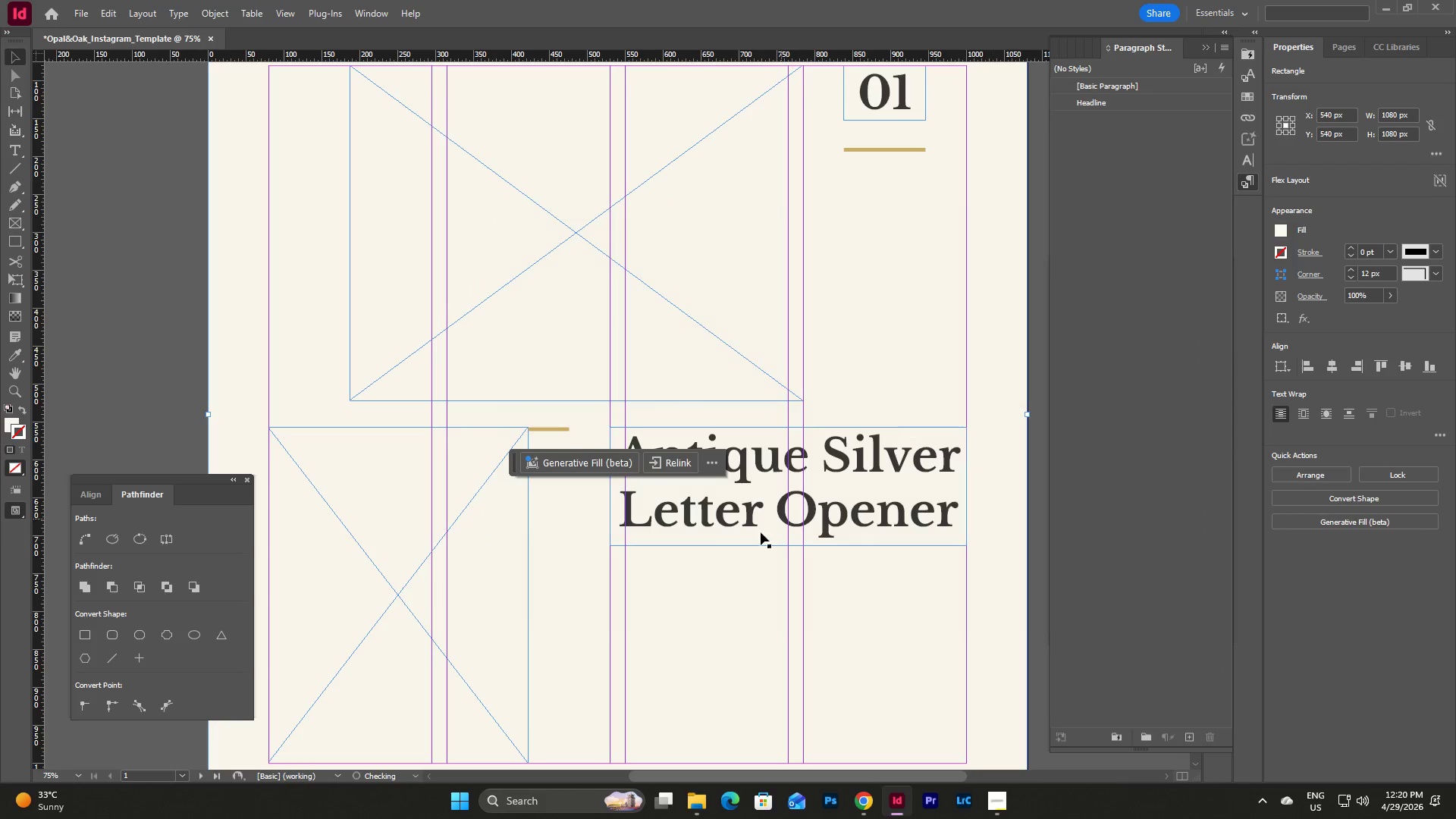 
left_click([747, 537])
 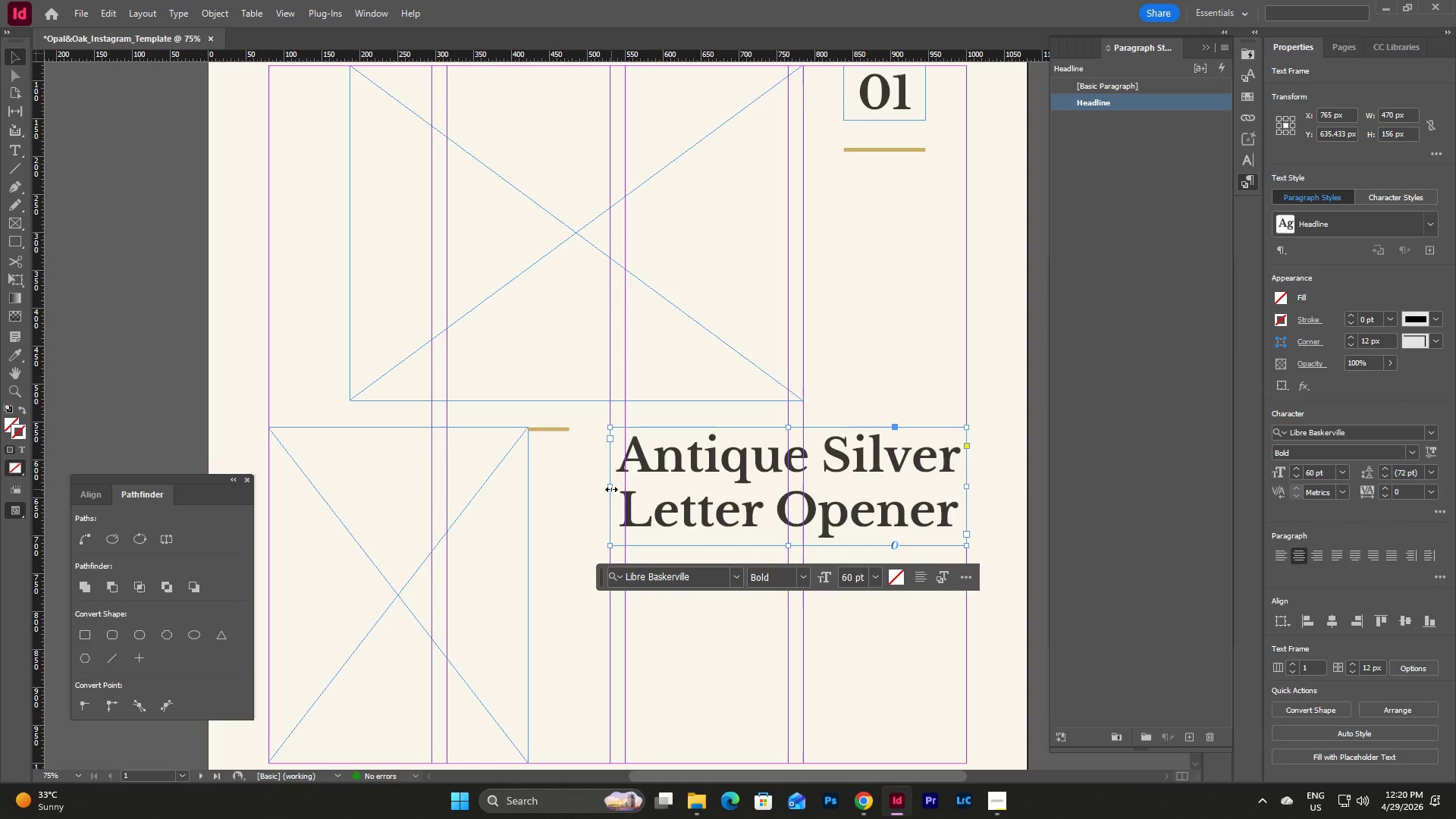 
left_click_drag(start_coordinate=[611, 489], to_coordinate=[569, 491])
 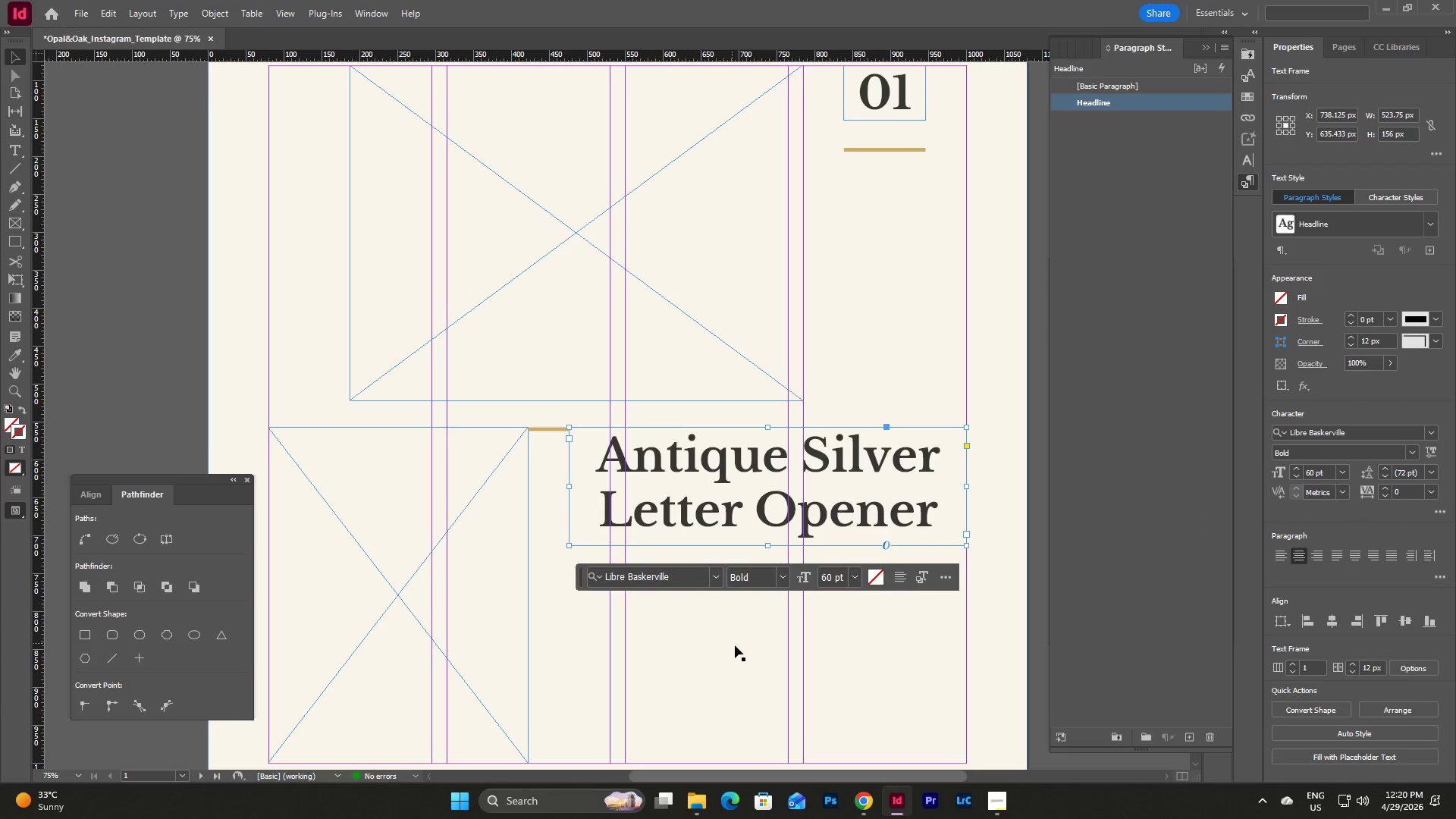 
left_click([736, 646])
 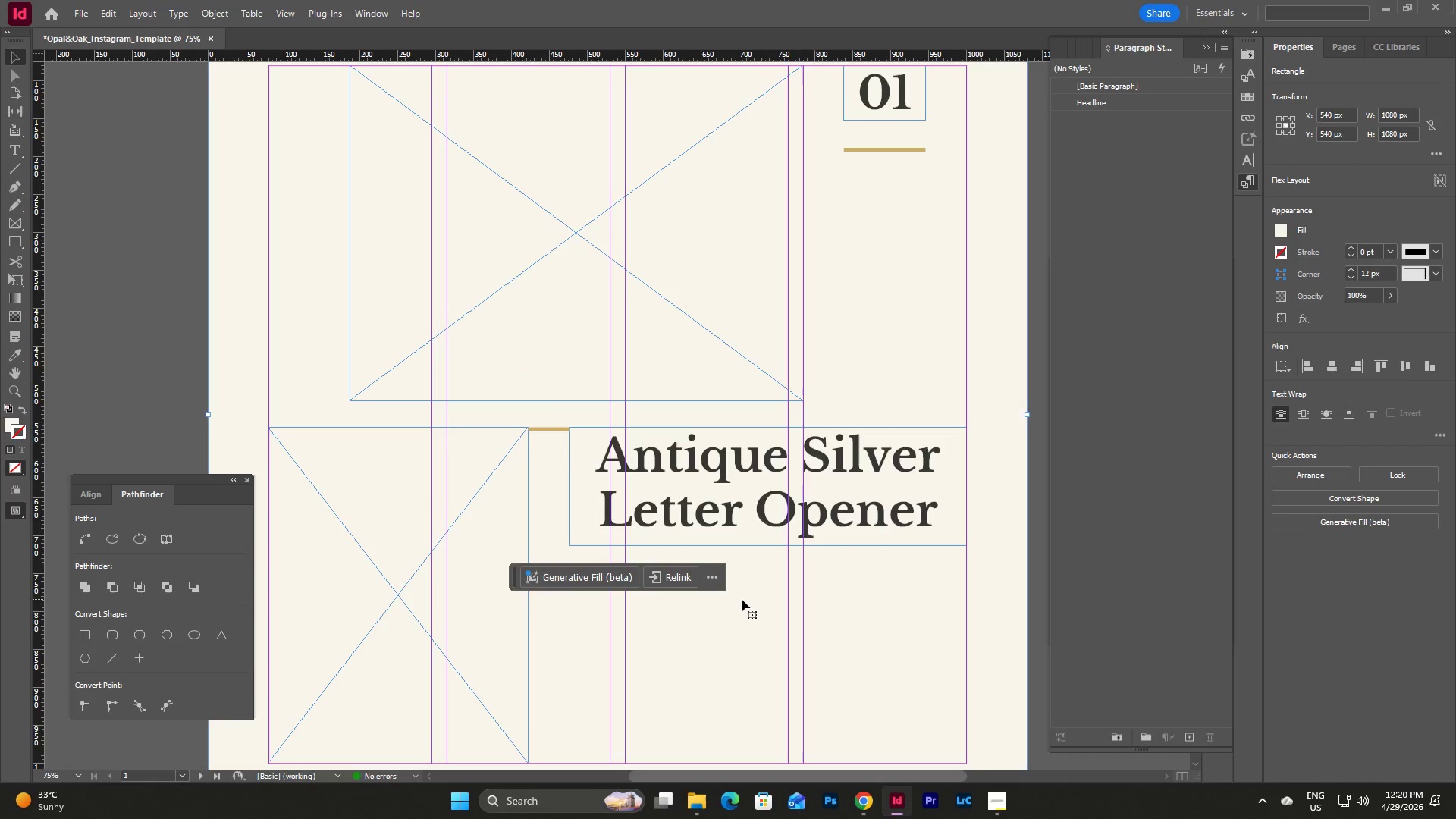 
scroll: coordinate [746, 591], scroll_direction: down, amount: 3.0
 